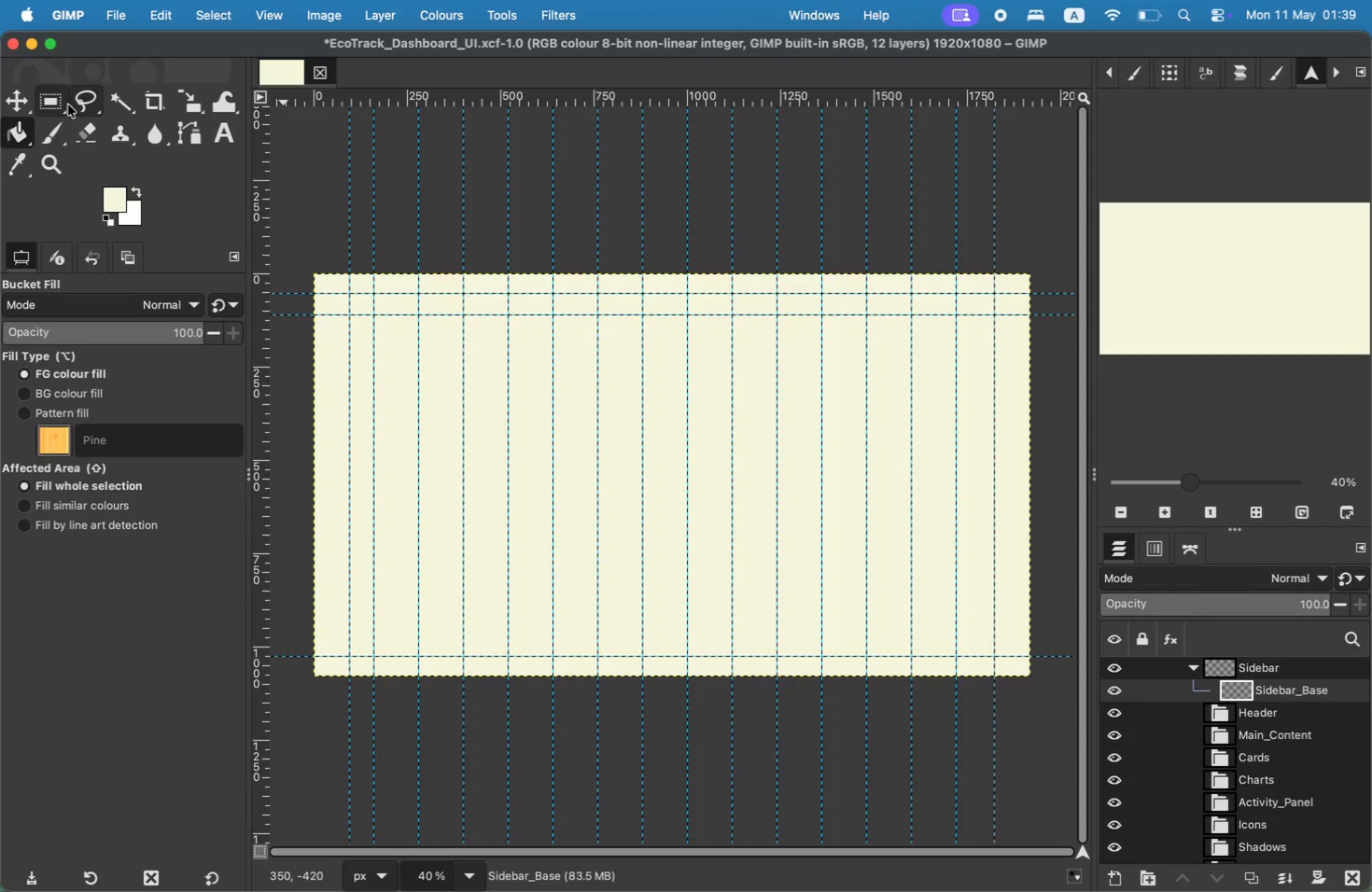 
left_click_drag(start_coordinate=[318, 315], to_coordinate=[419, 653])
 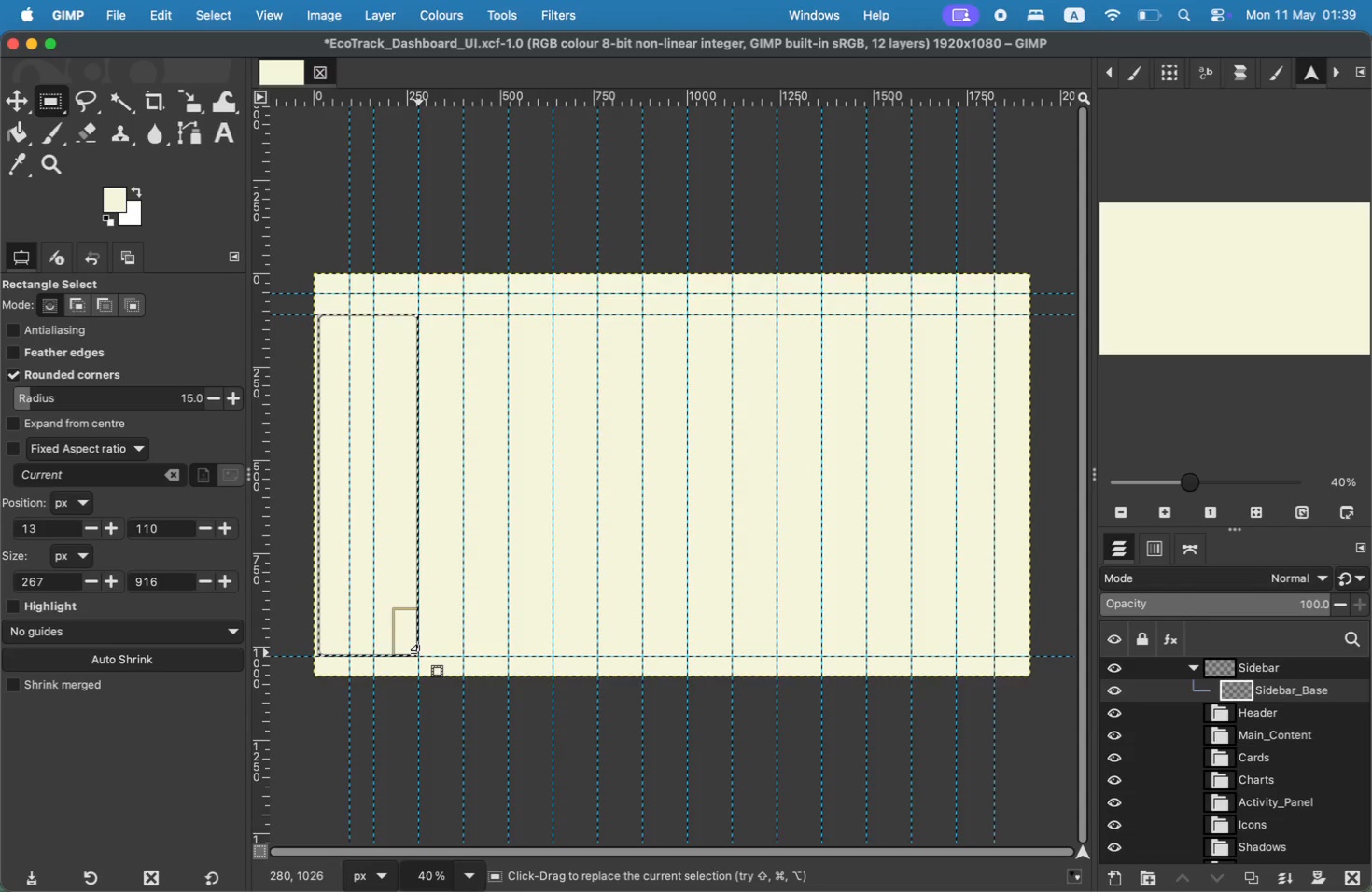 
left_click_drag(start_coordinate=[49, 585], to_coordinate=[23, 585])
 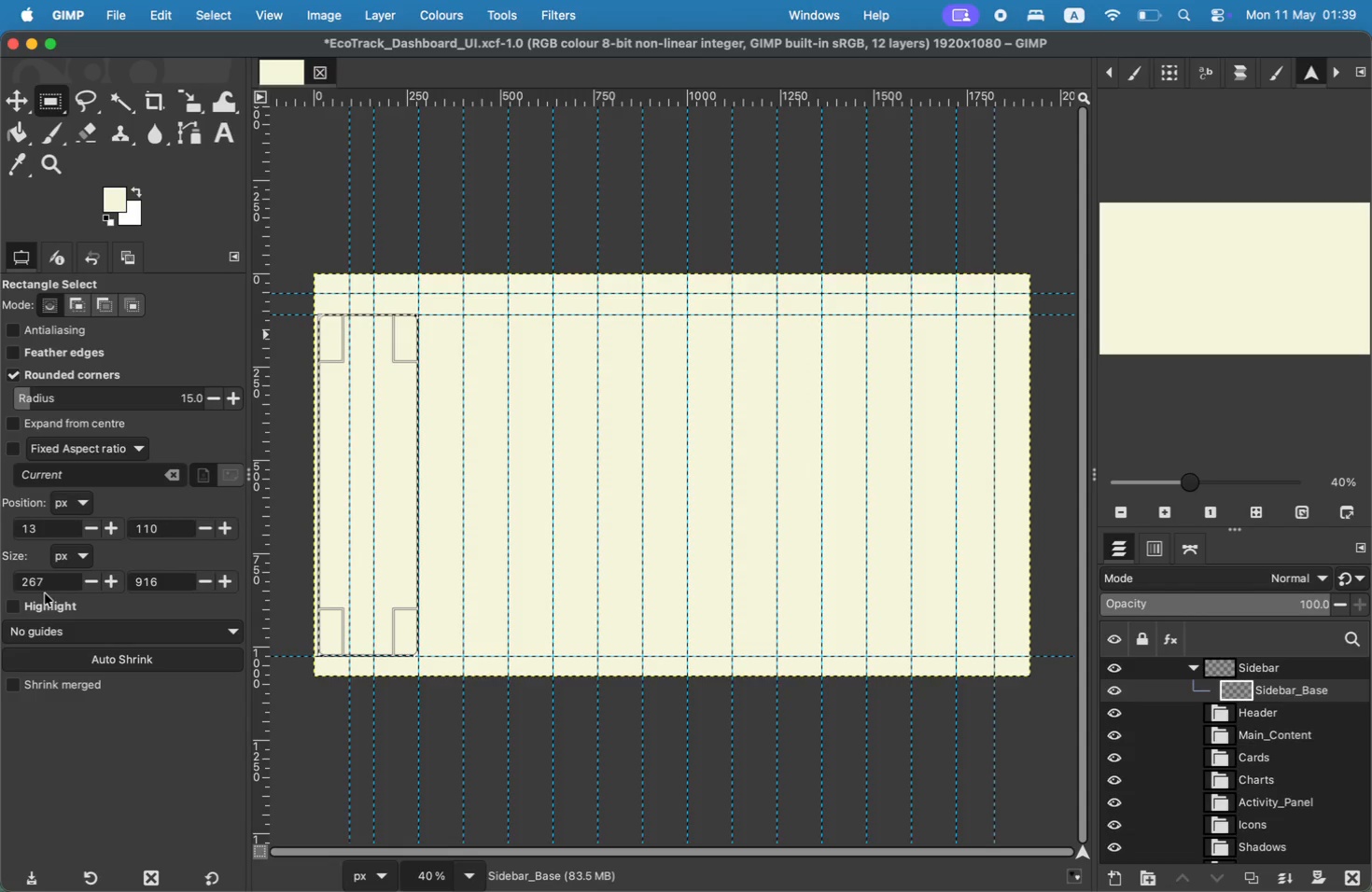 
type(280)
 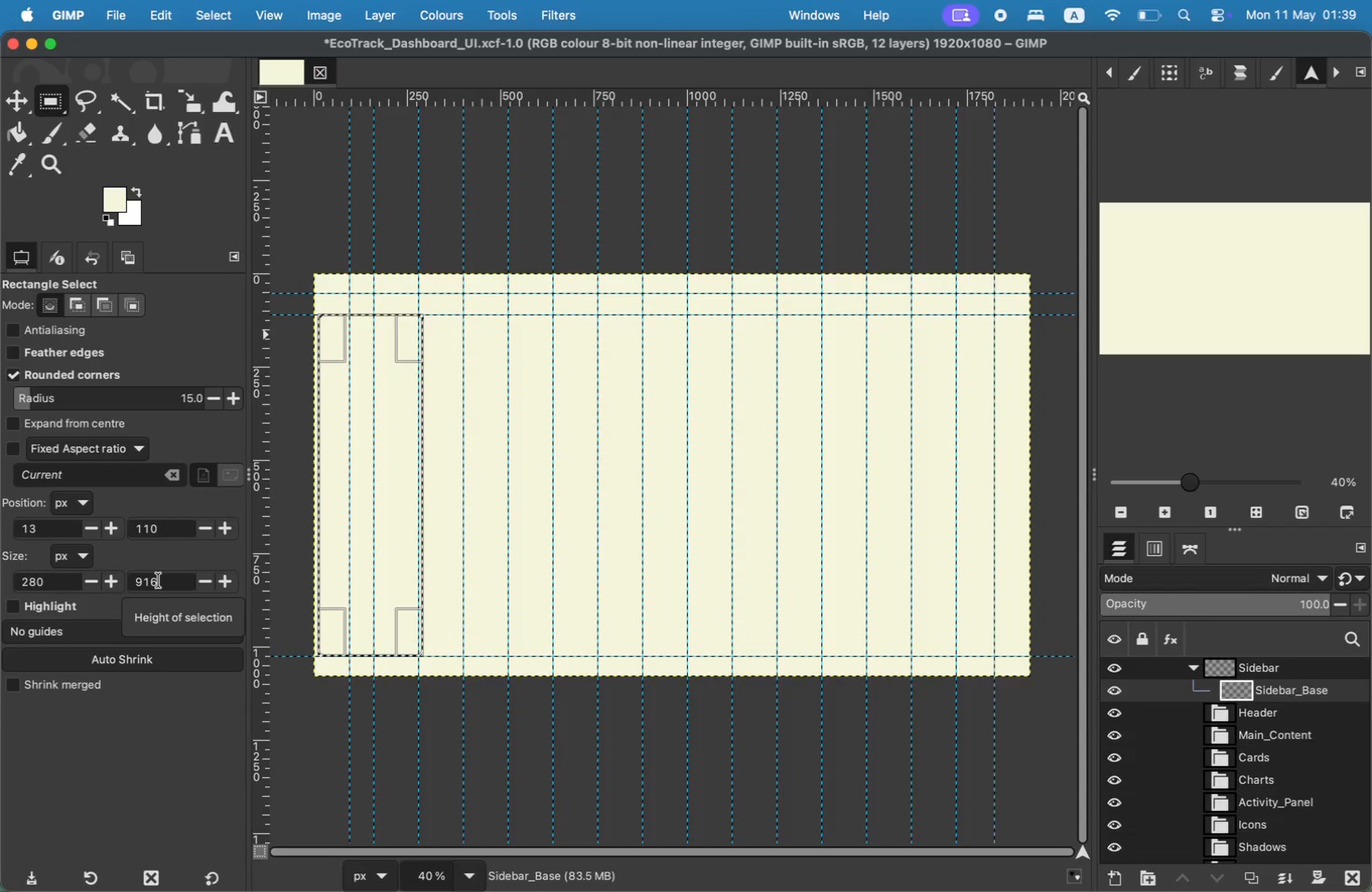 
wait(5.03)
 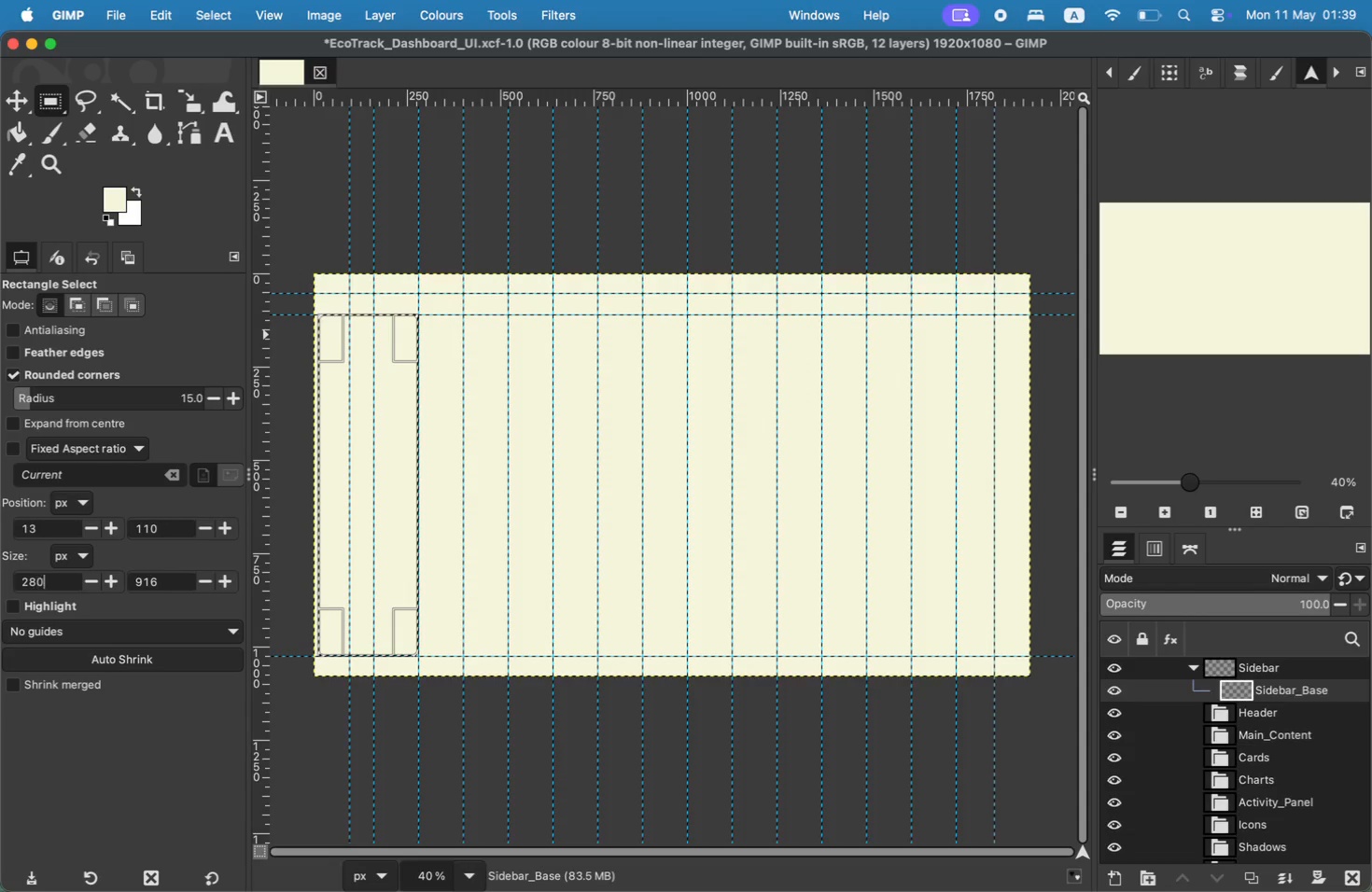 
key(Backspace)
key(Backspace)
key(Backspace)
key(Backspace)
type(1080)
 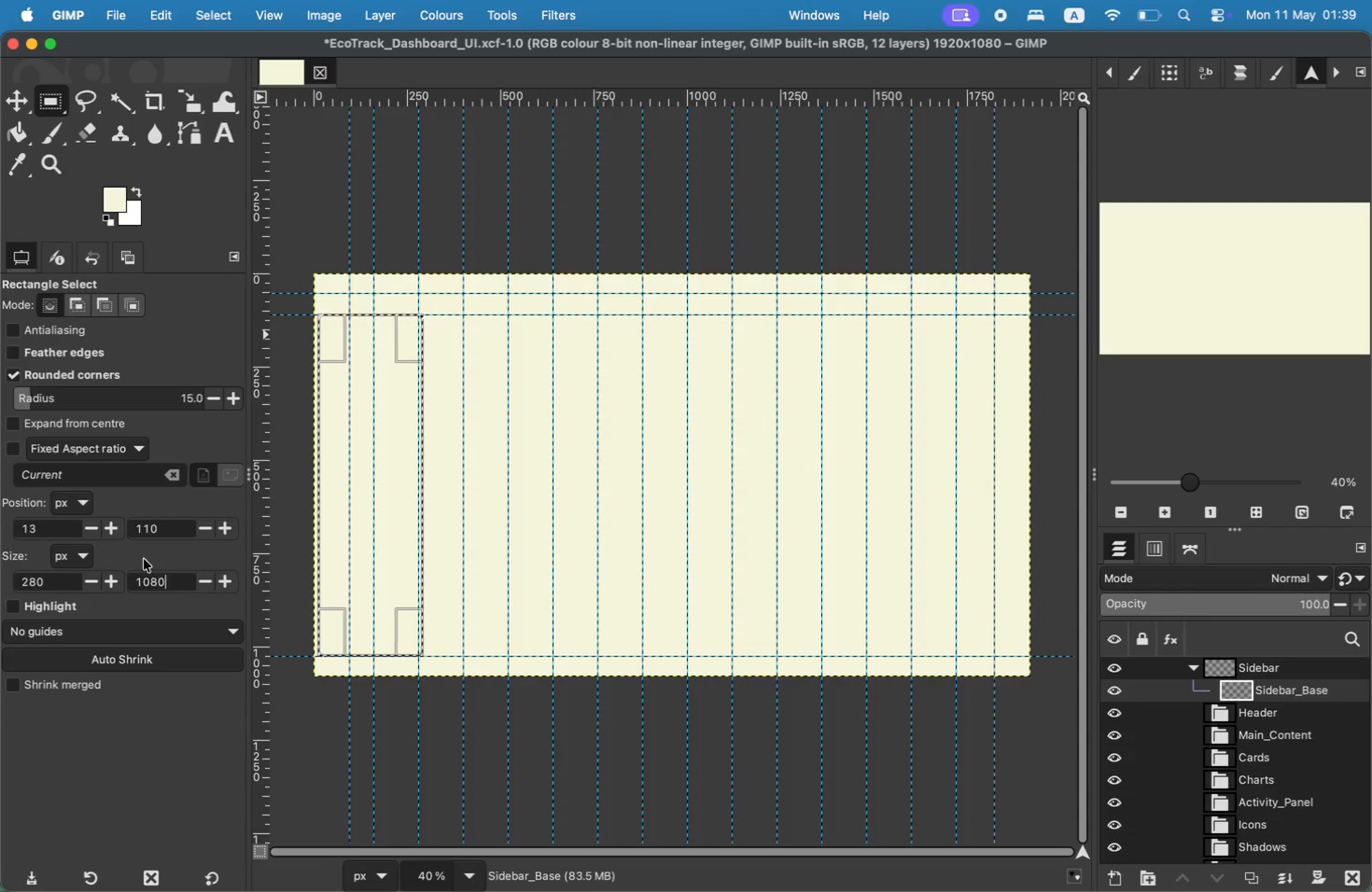 
left_click([64, 531])
 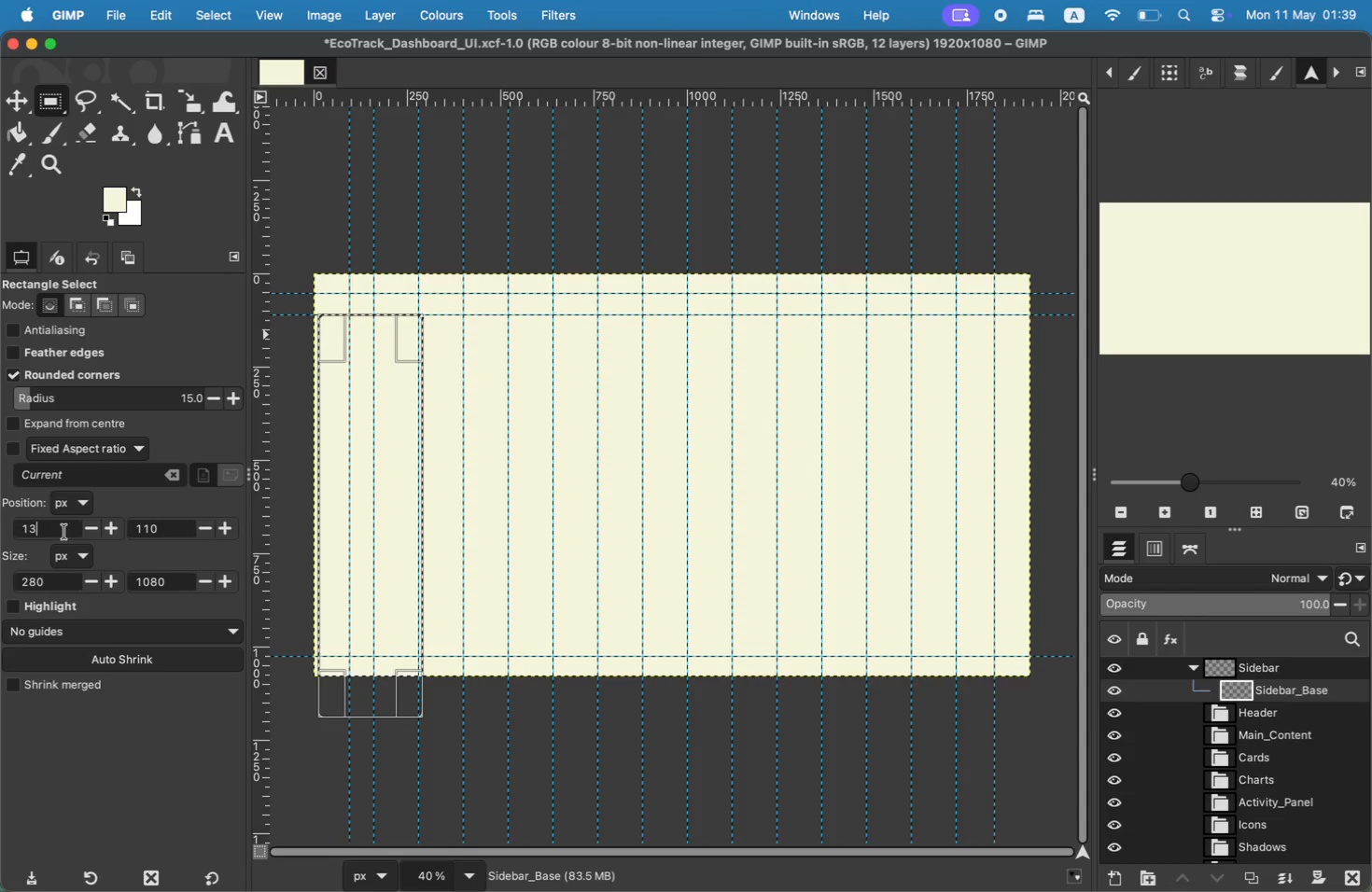 
key(Backspace)
 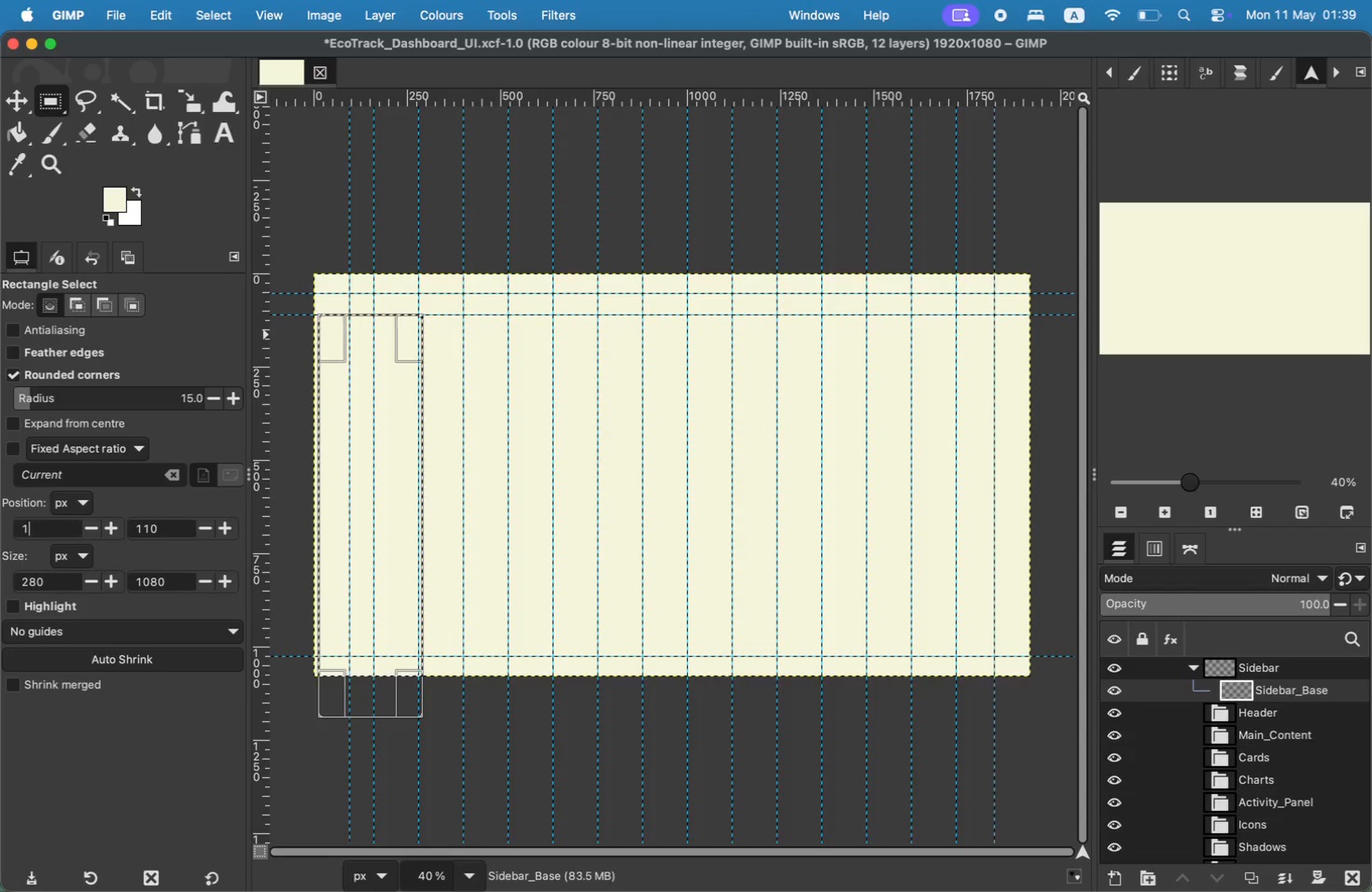 
key(Backspace)
 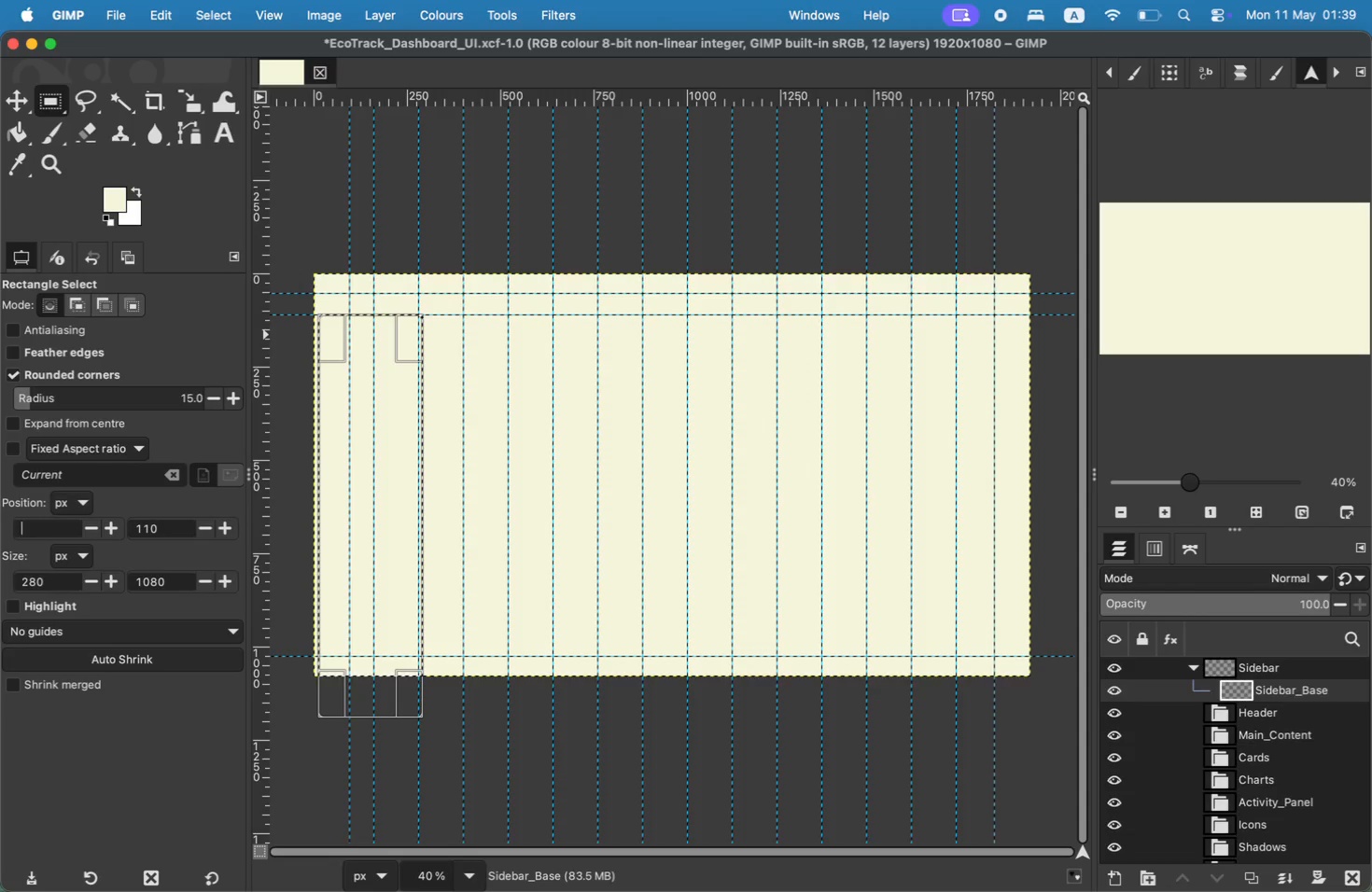 
key(Backspace)
 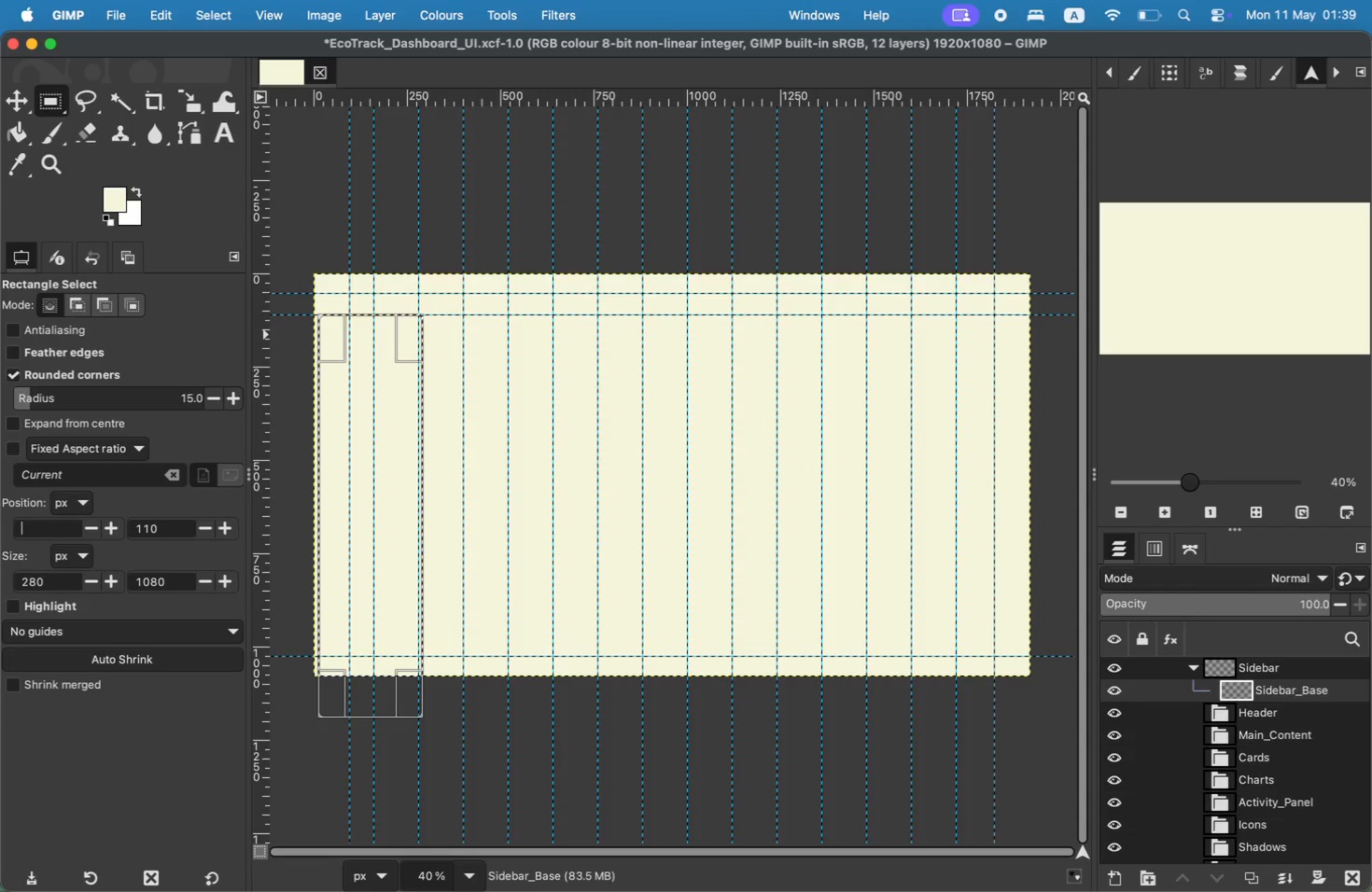 
key(0)
 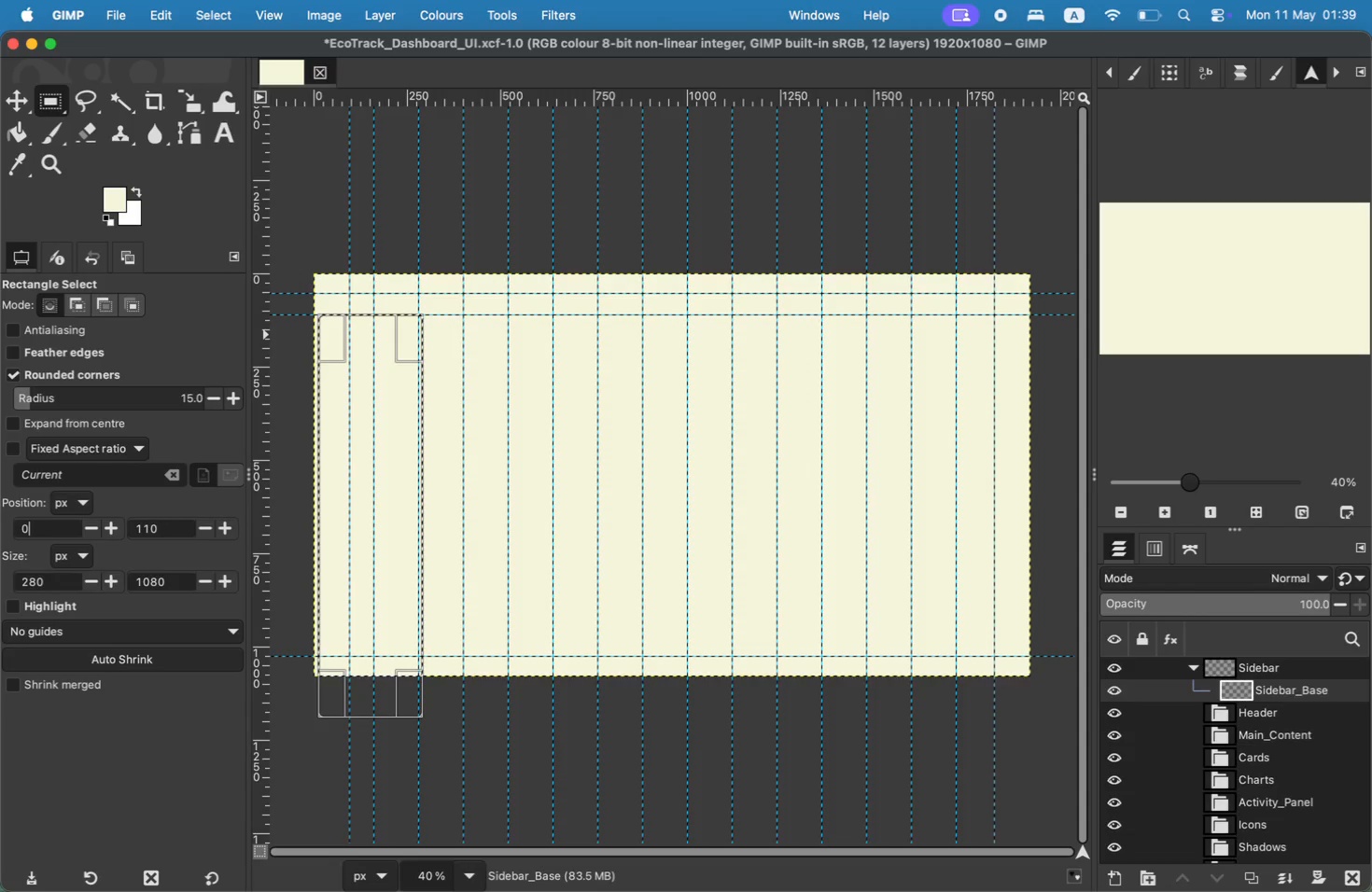 
left_click_drag(start_coordinate=[161, 530], to_coordinate=[63, 534])
 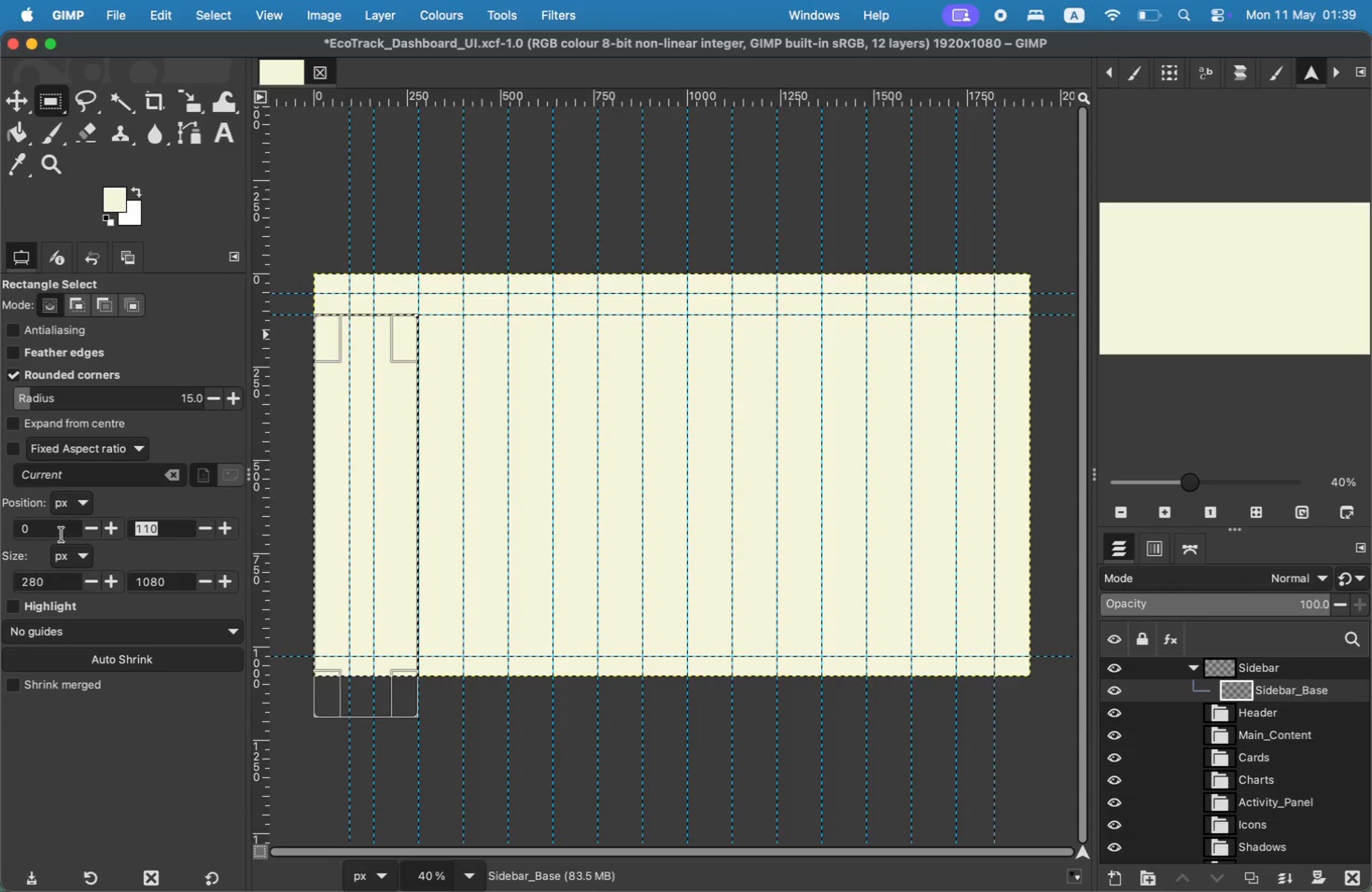 
key(0)
 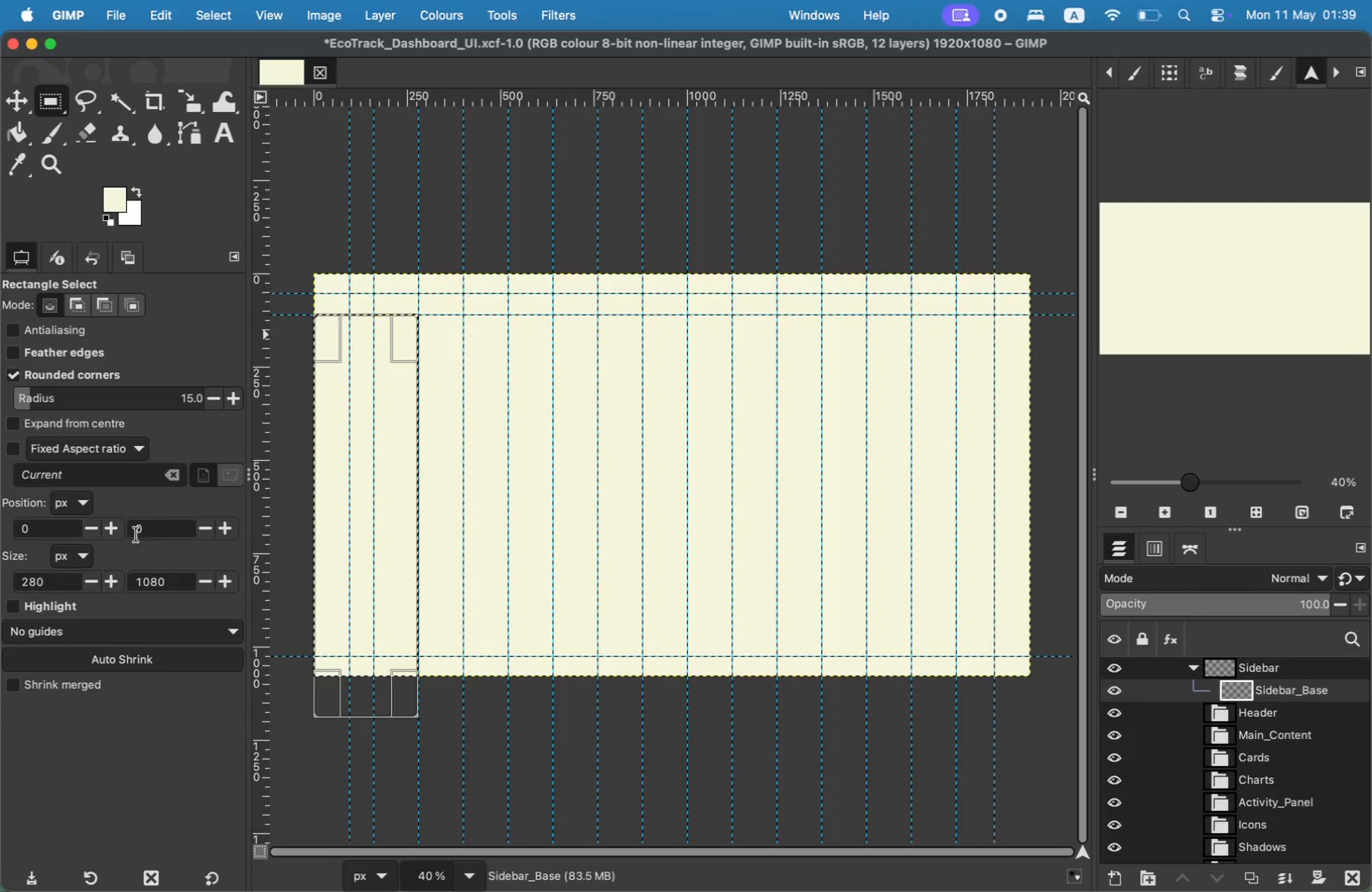 
left_click([68, 532])
 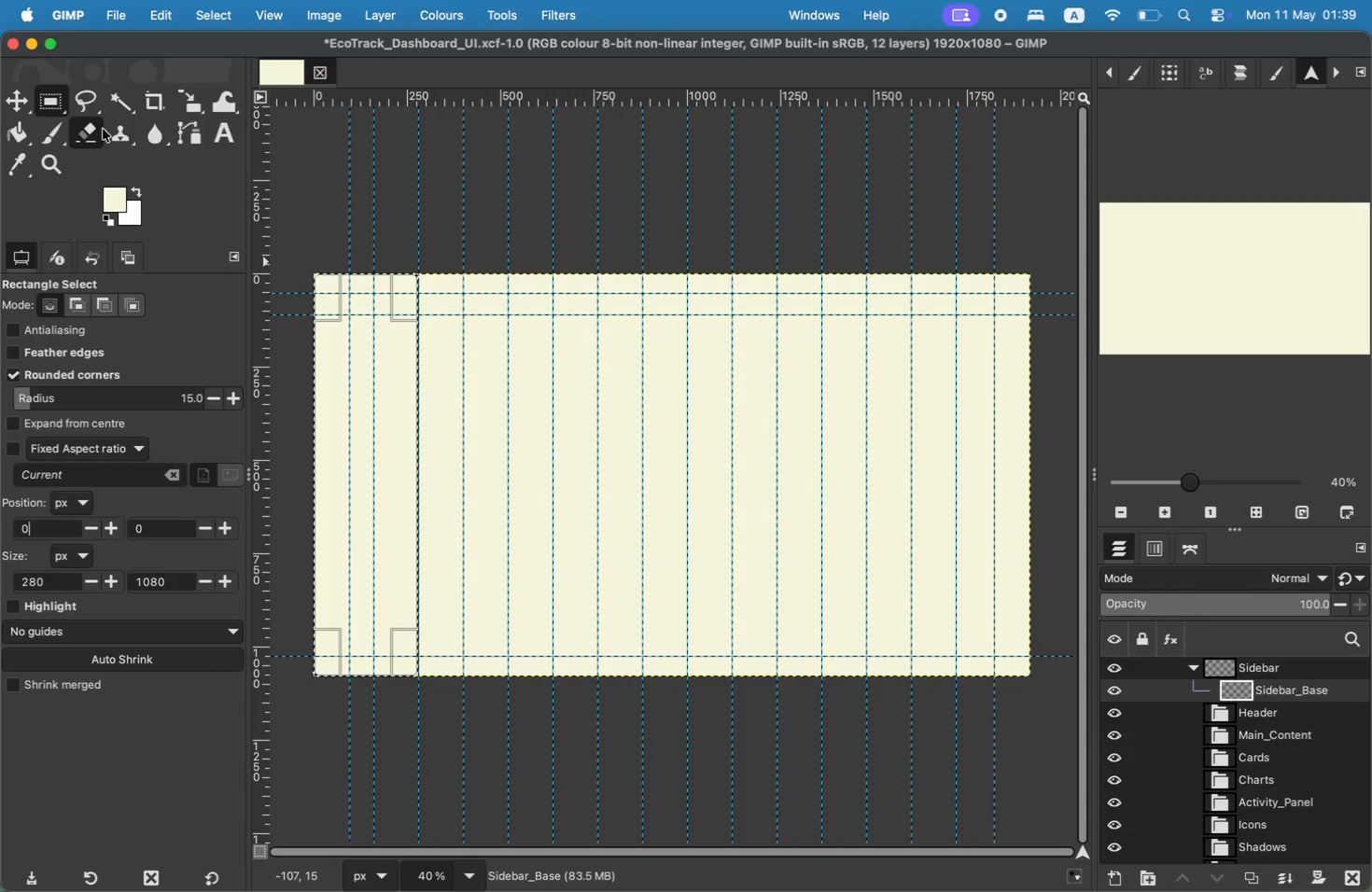 
wait(7.37)
 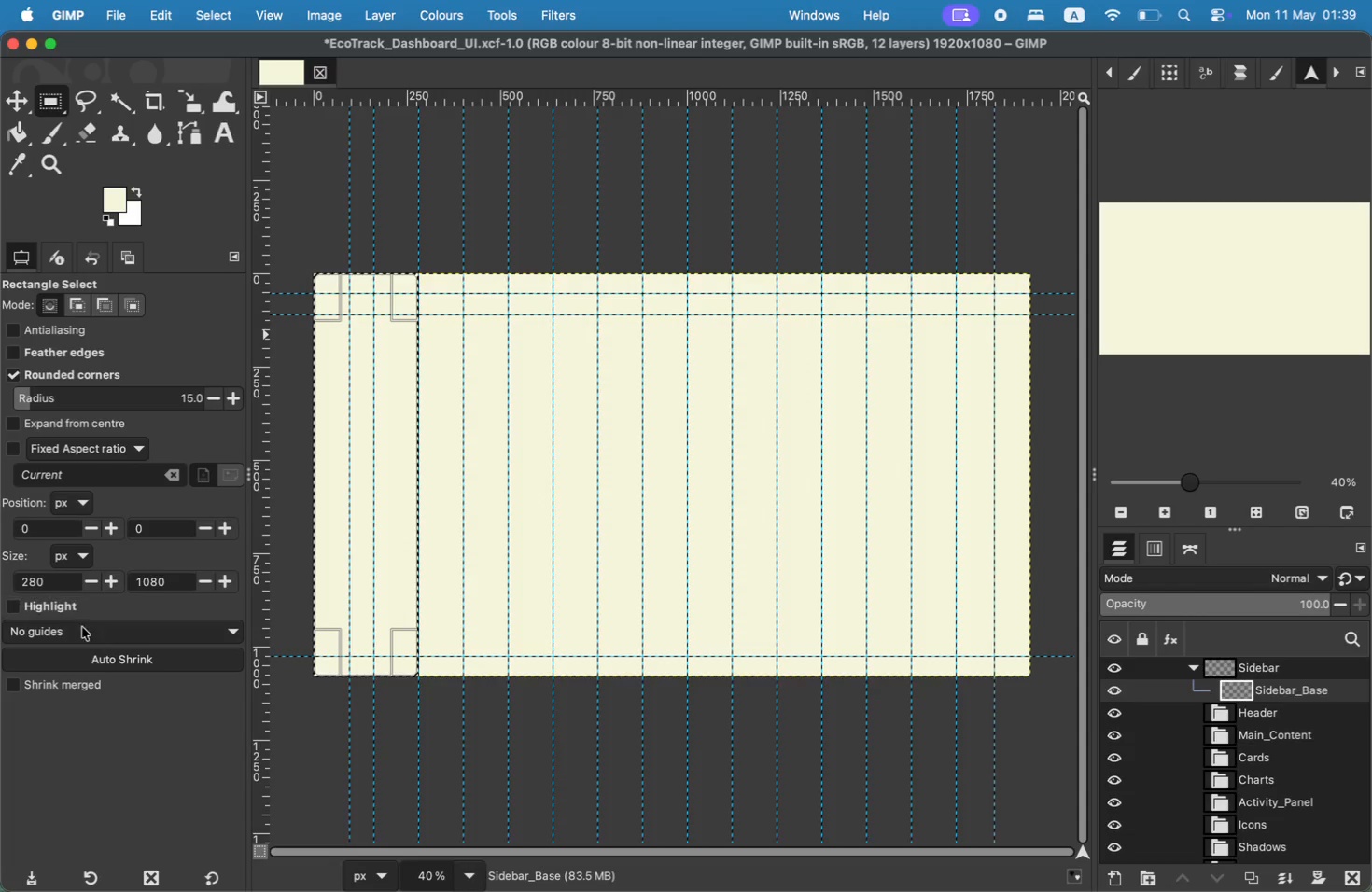 
left_click([121, 197])
 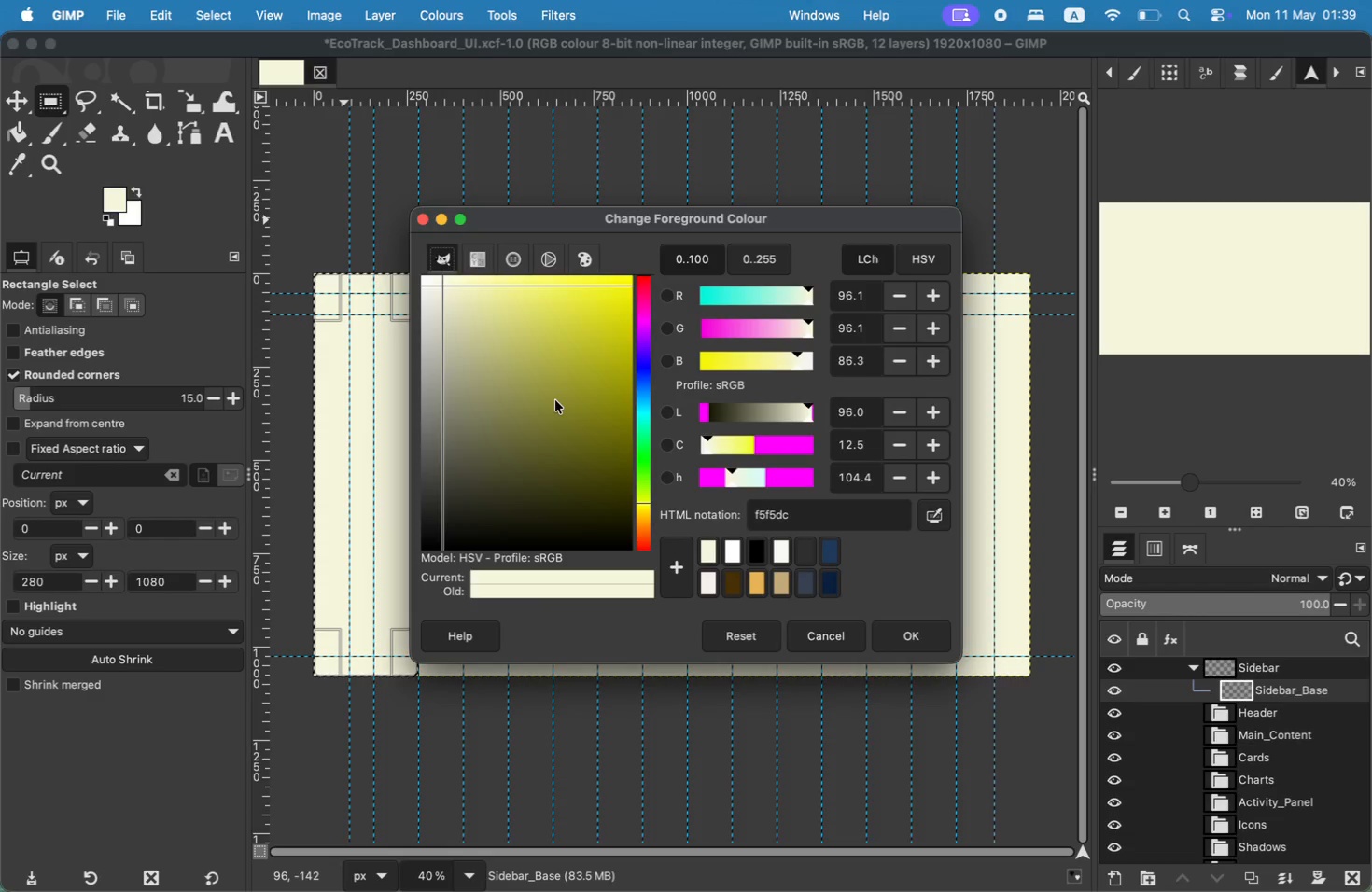 
left_click_drag(start_coordinate=[808, 515], to_coordinate=[678, 515])
 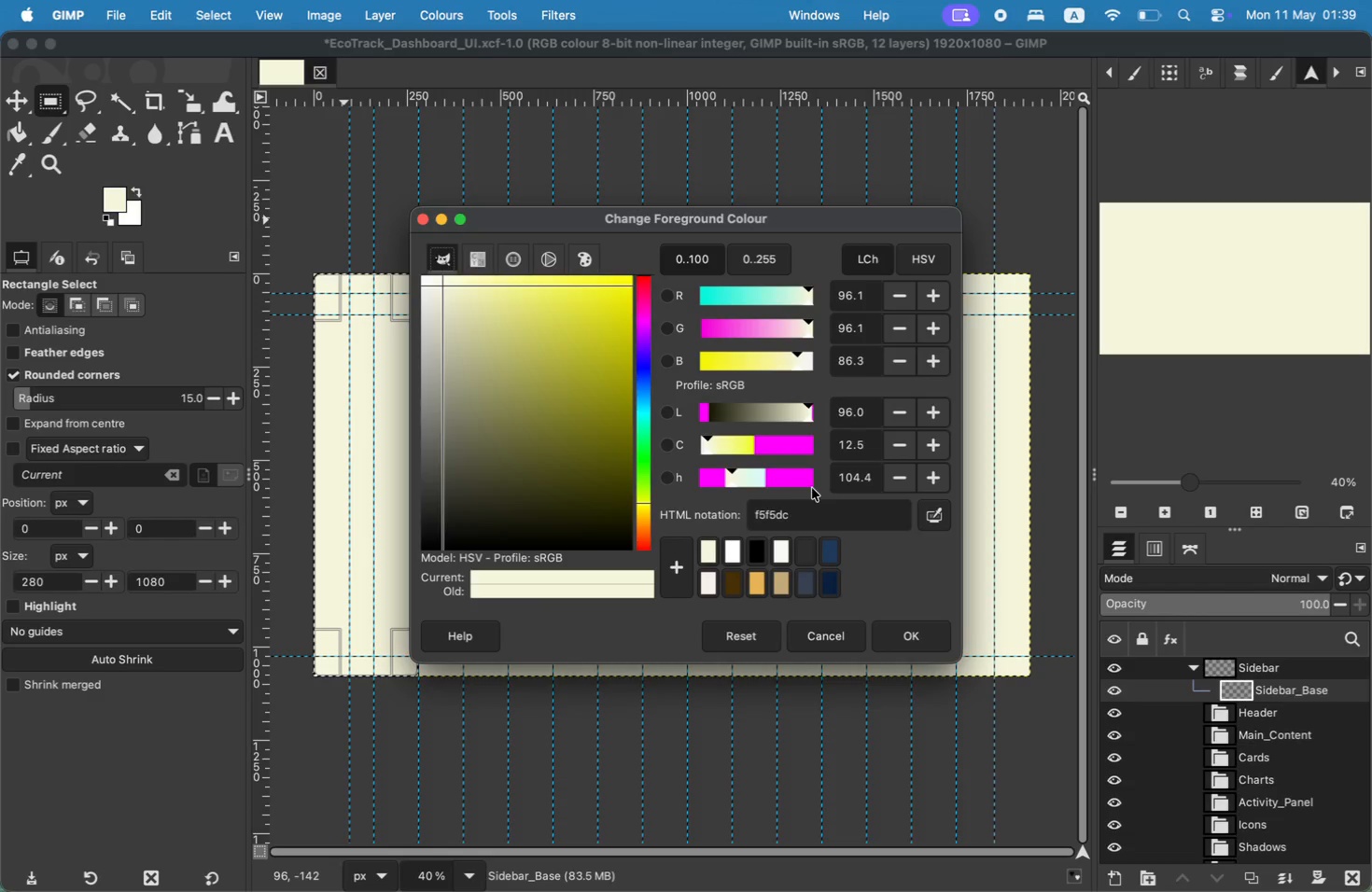 
type(2f)
 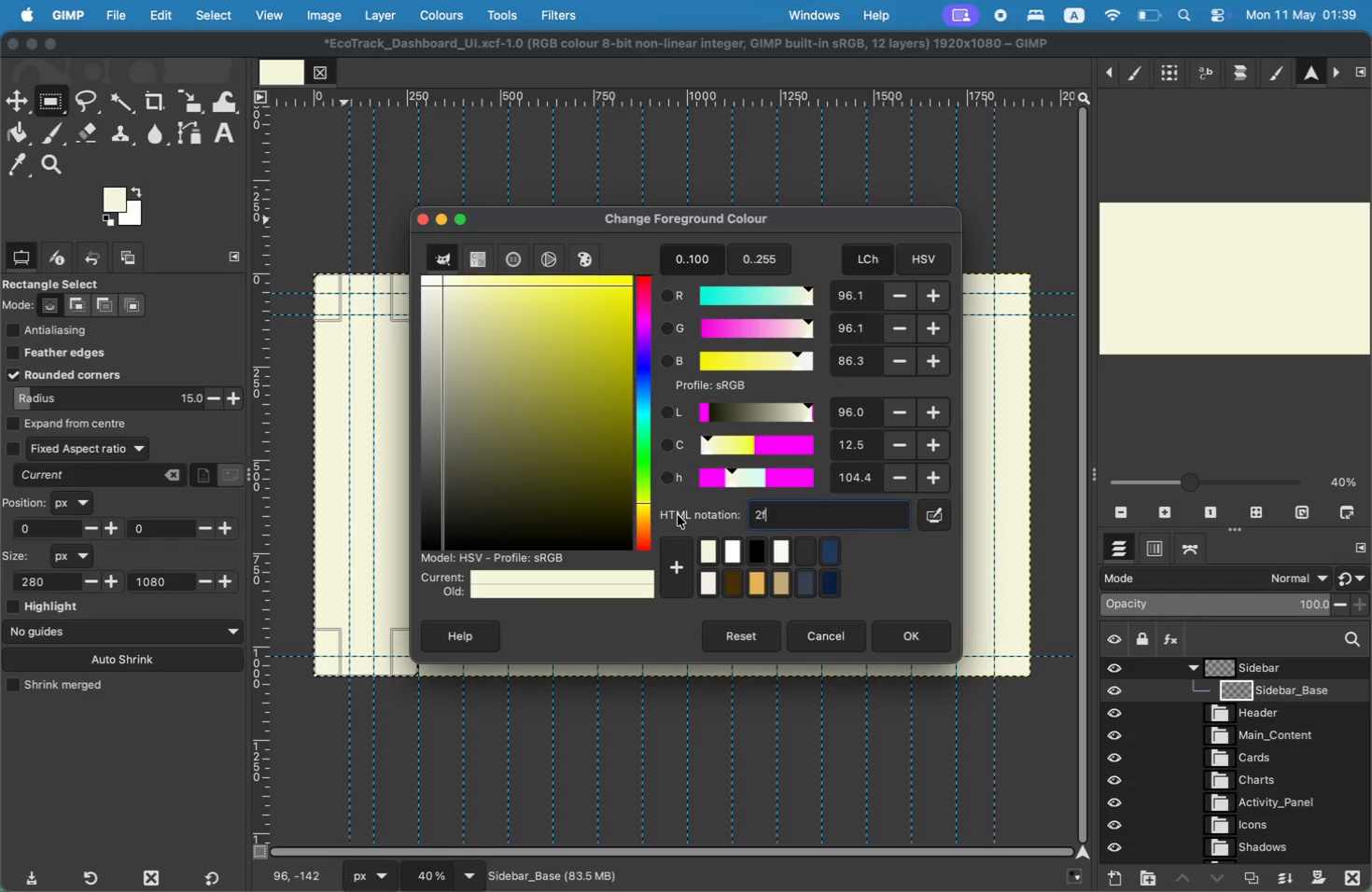 
type(2f2f)
 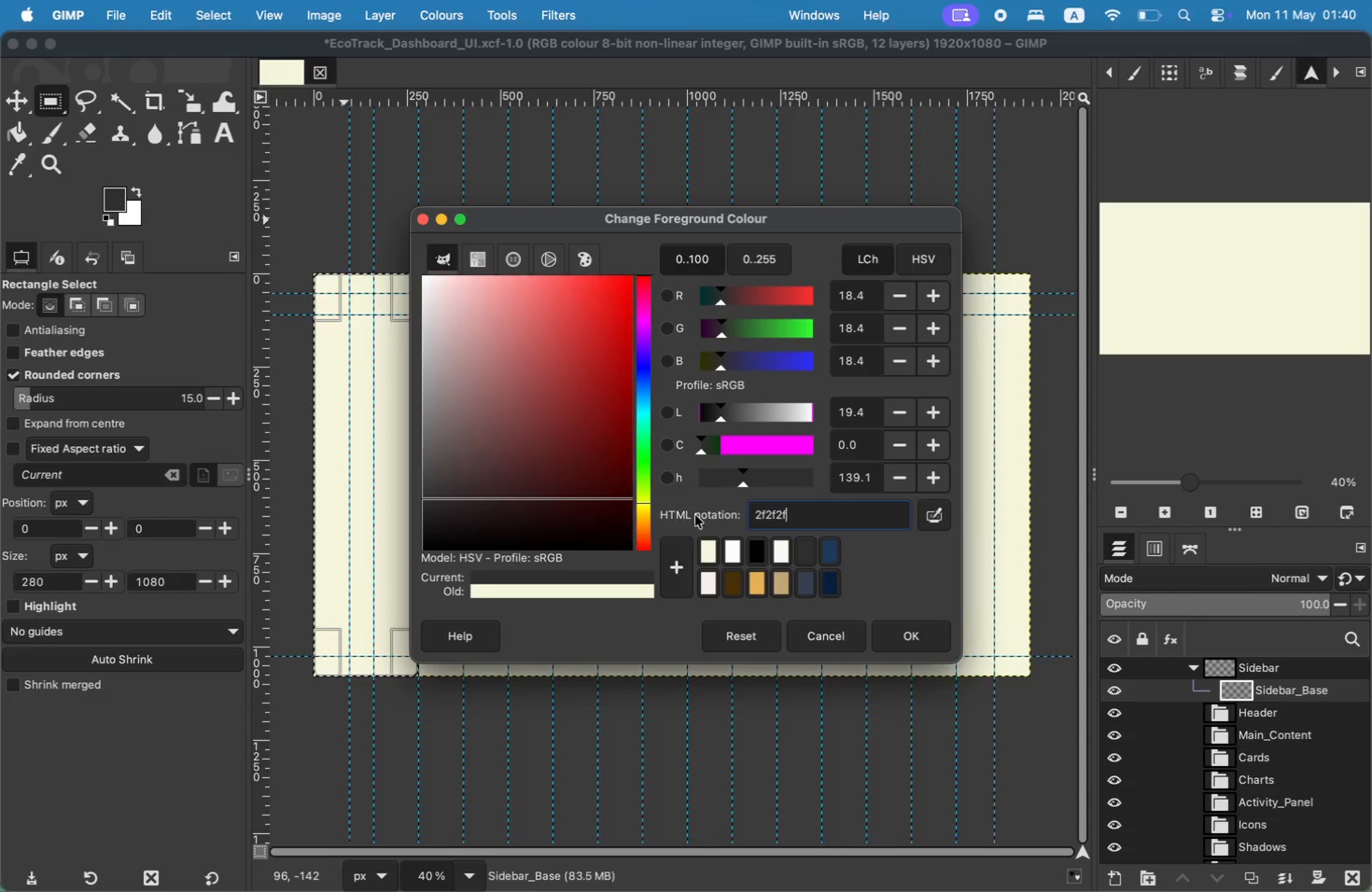 
left_click([907, 639])
 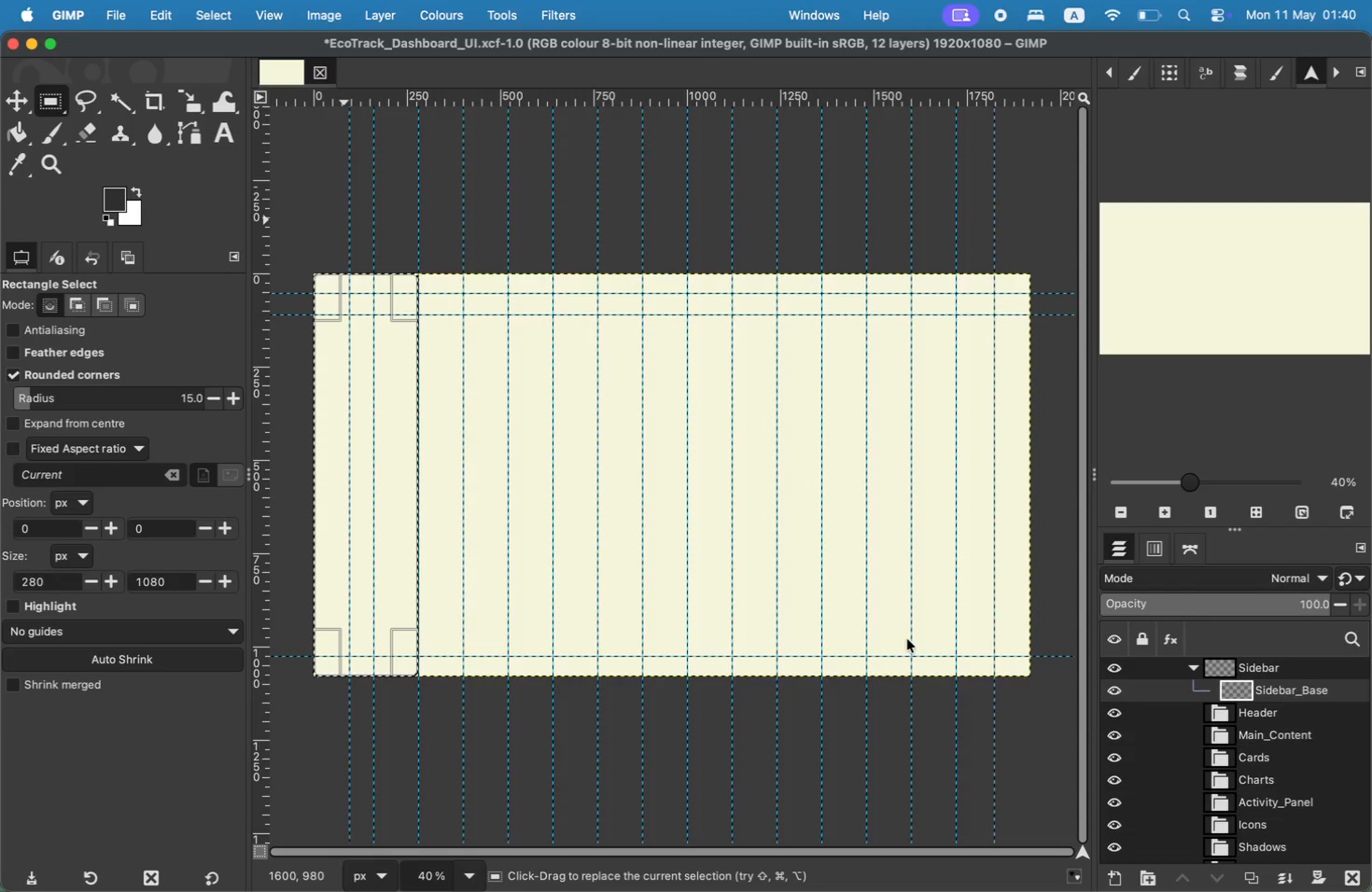 
key(Shift+F)
 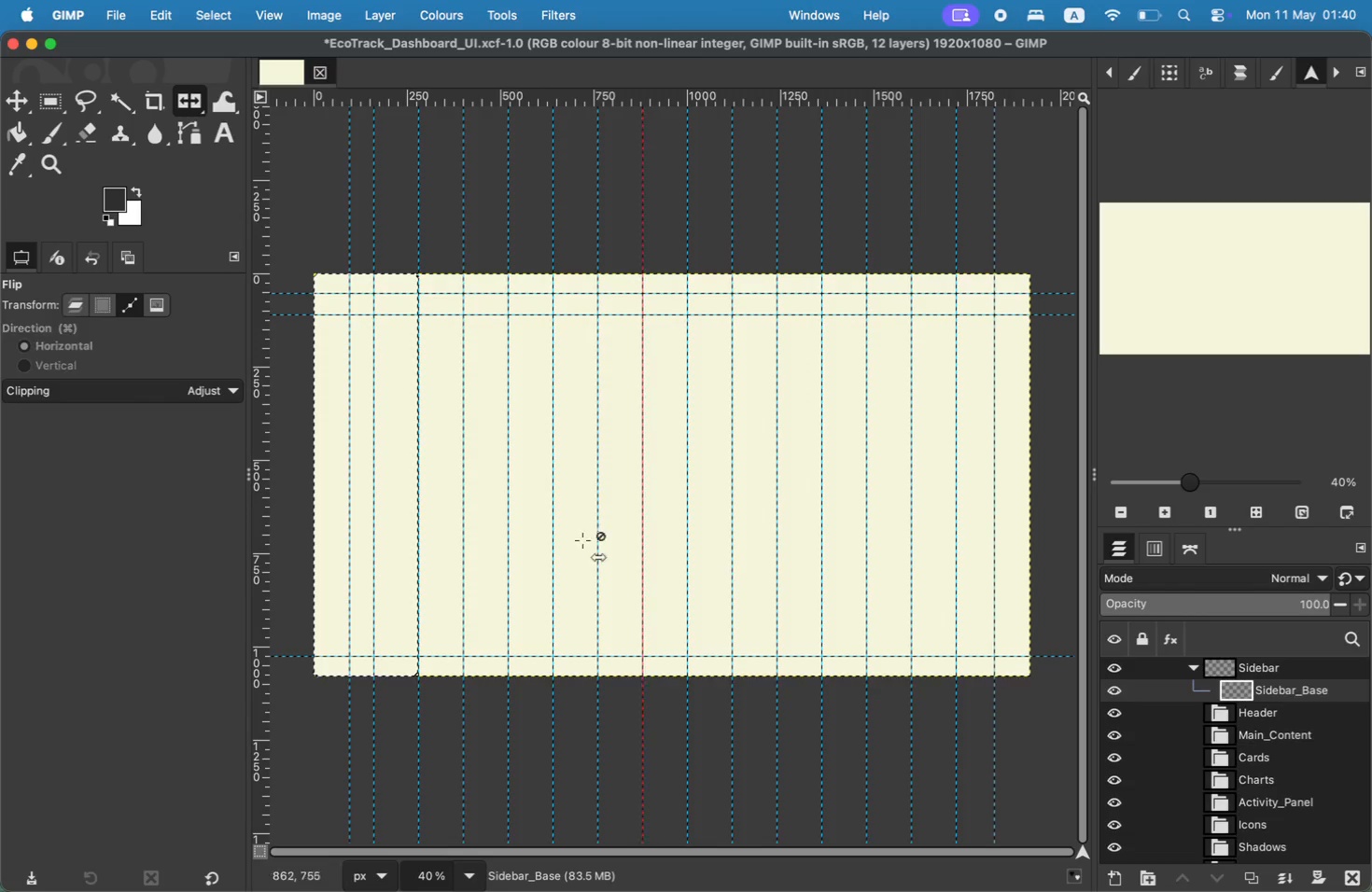 
left_click([391, 481])
 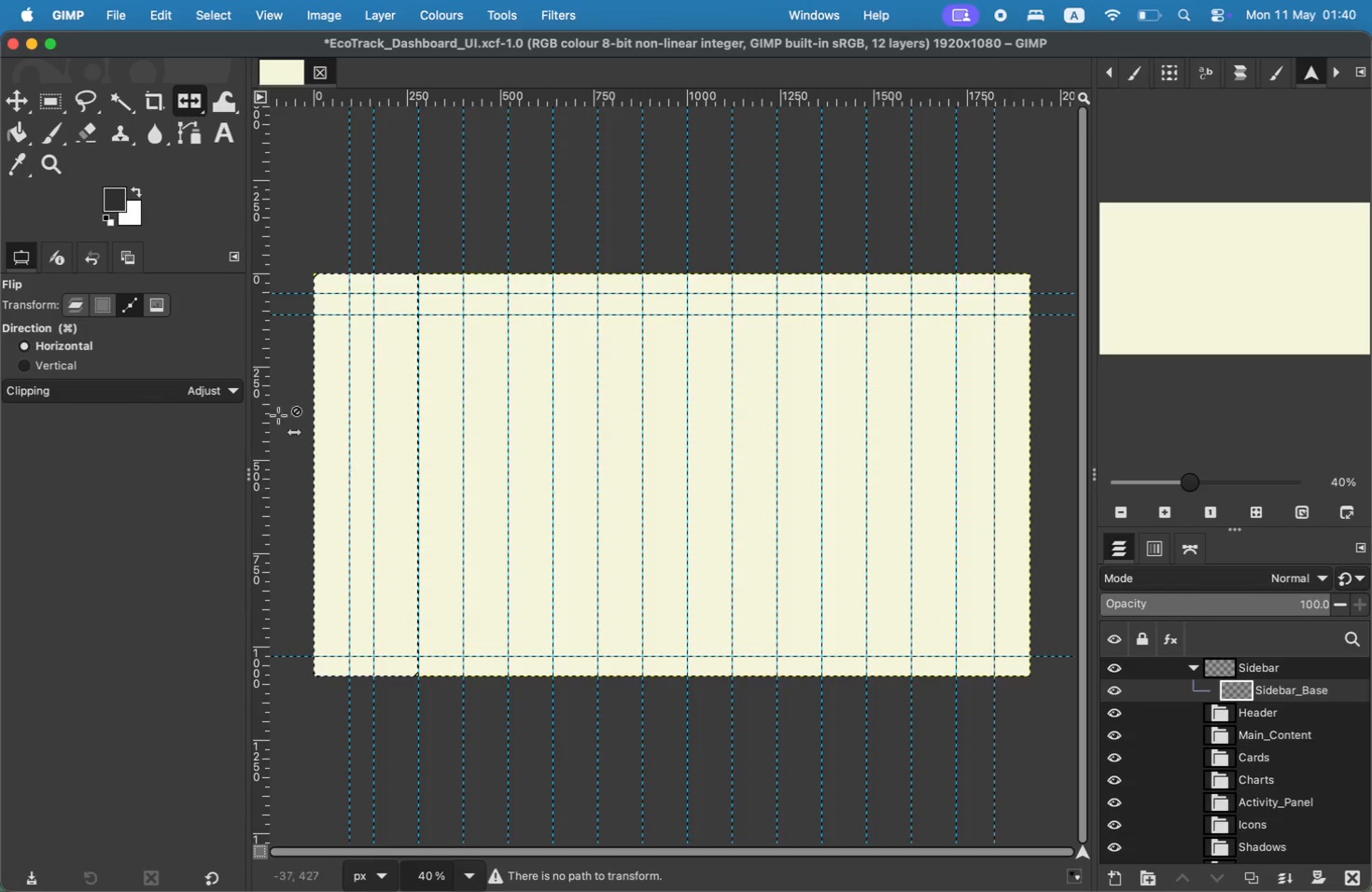 
key(Shift+B)
 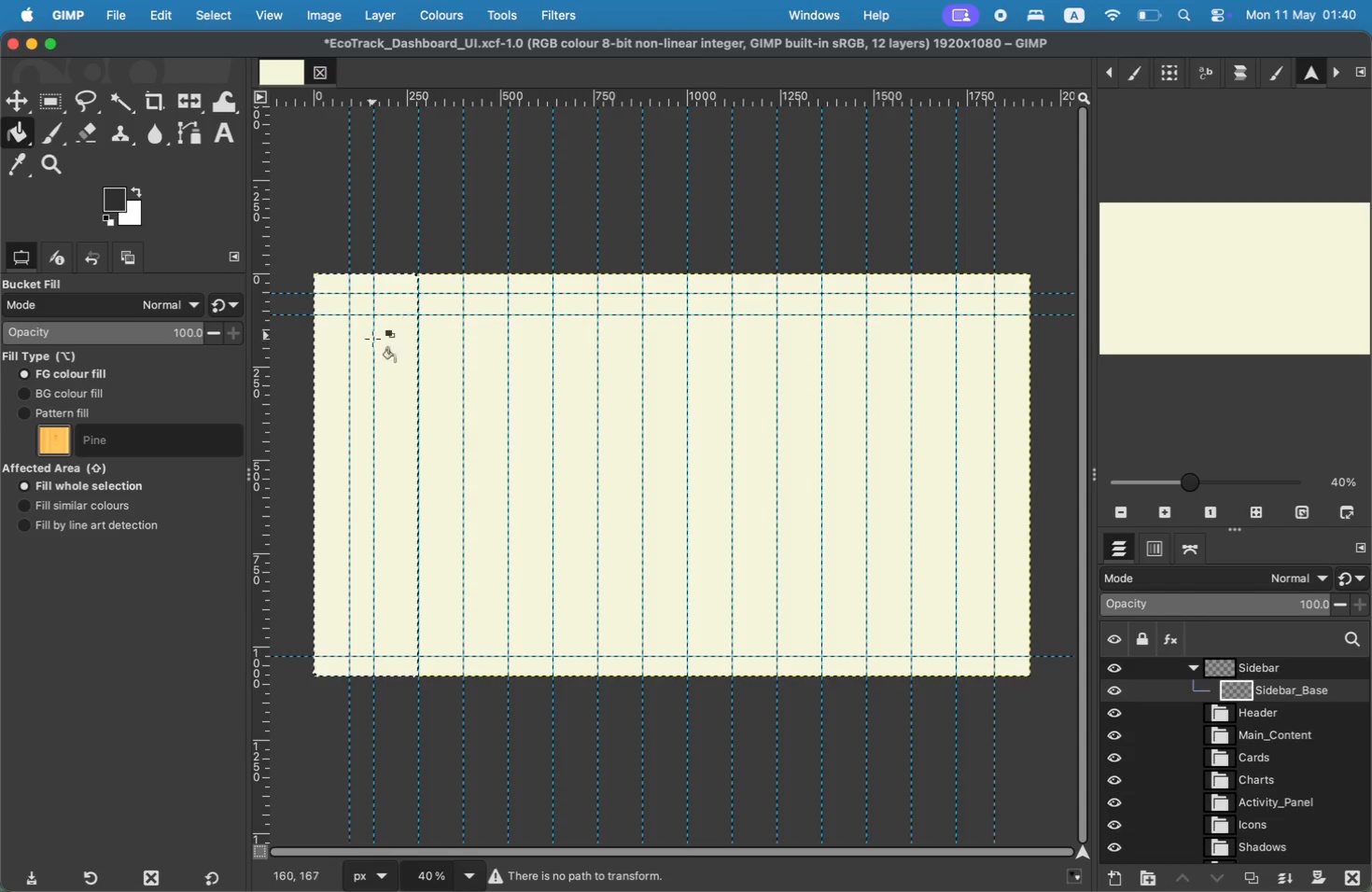 
left_click([374, 360])
 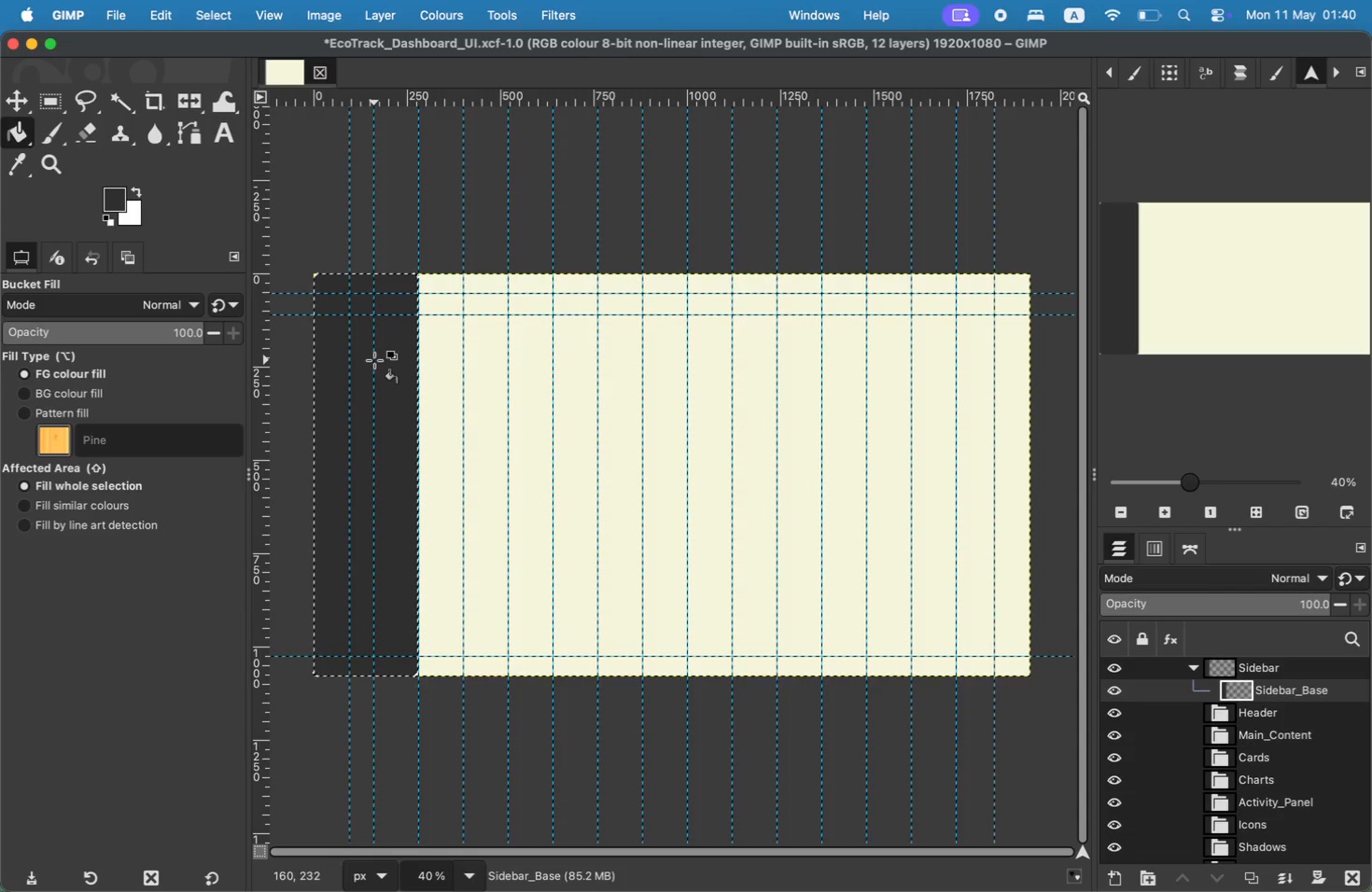 
wait(13.71)
 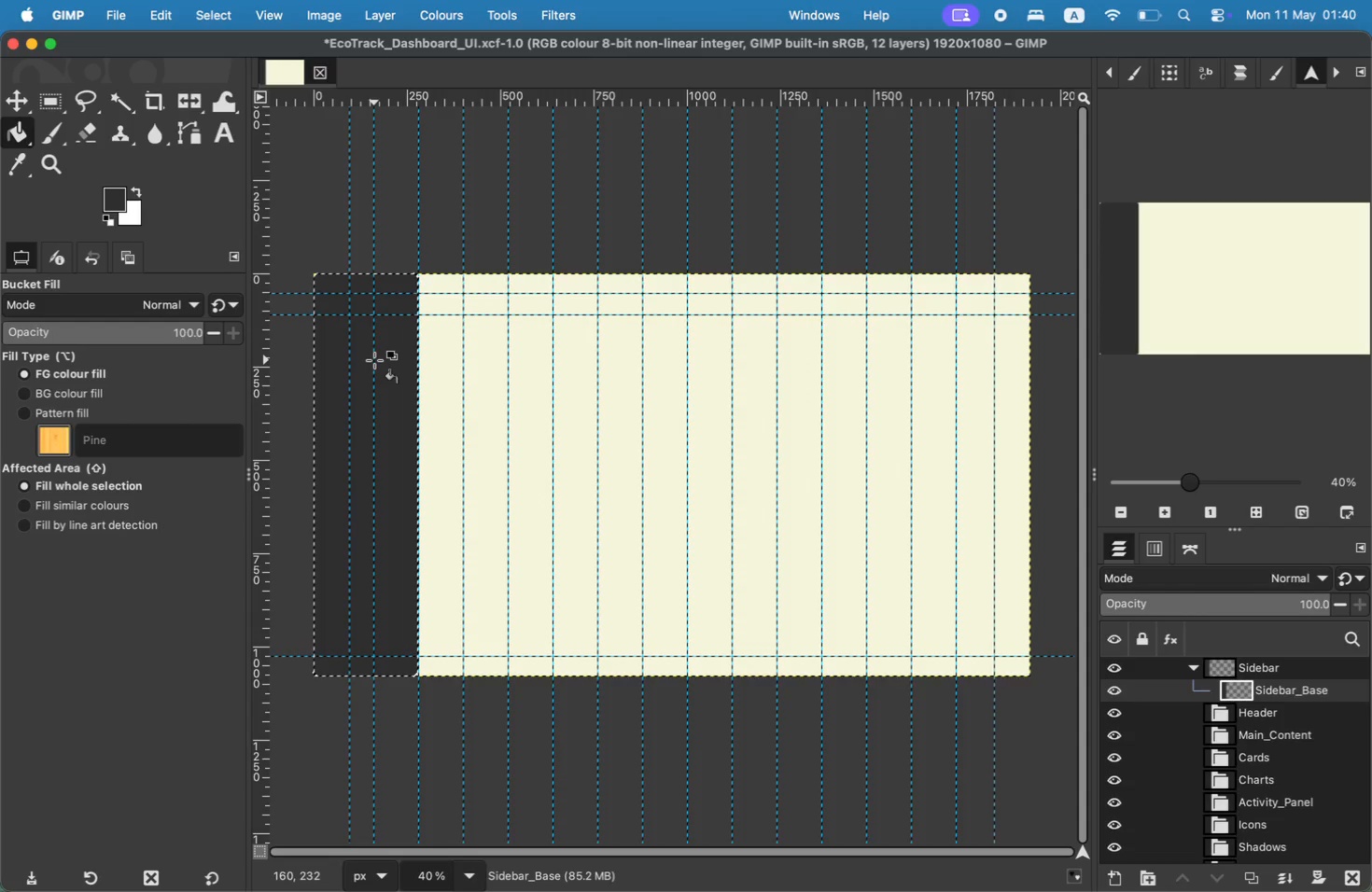 
key(Meta+Shift+A)
 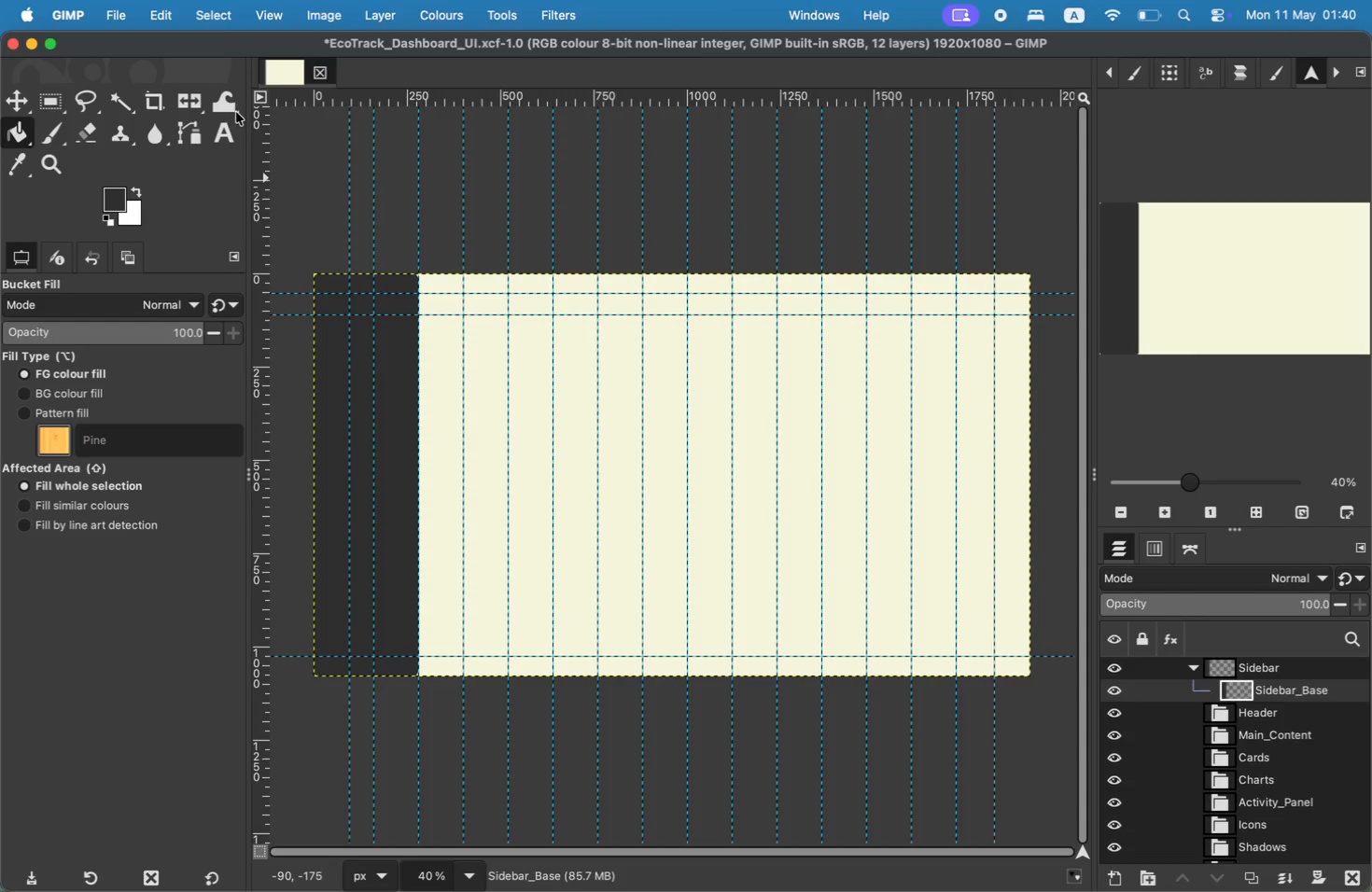 
left_click([205, 0])
 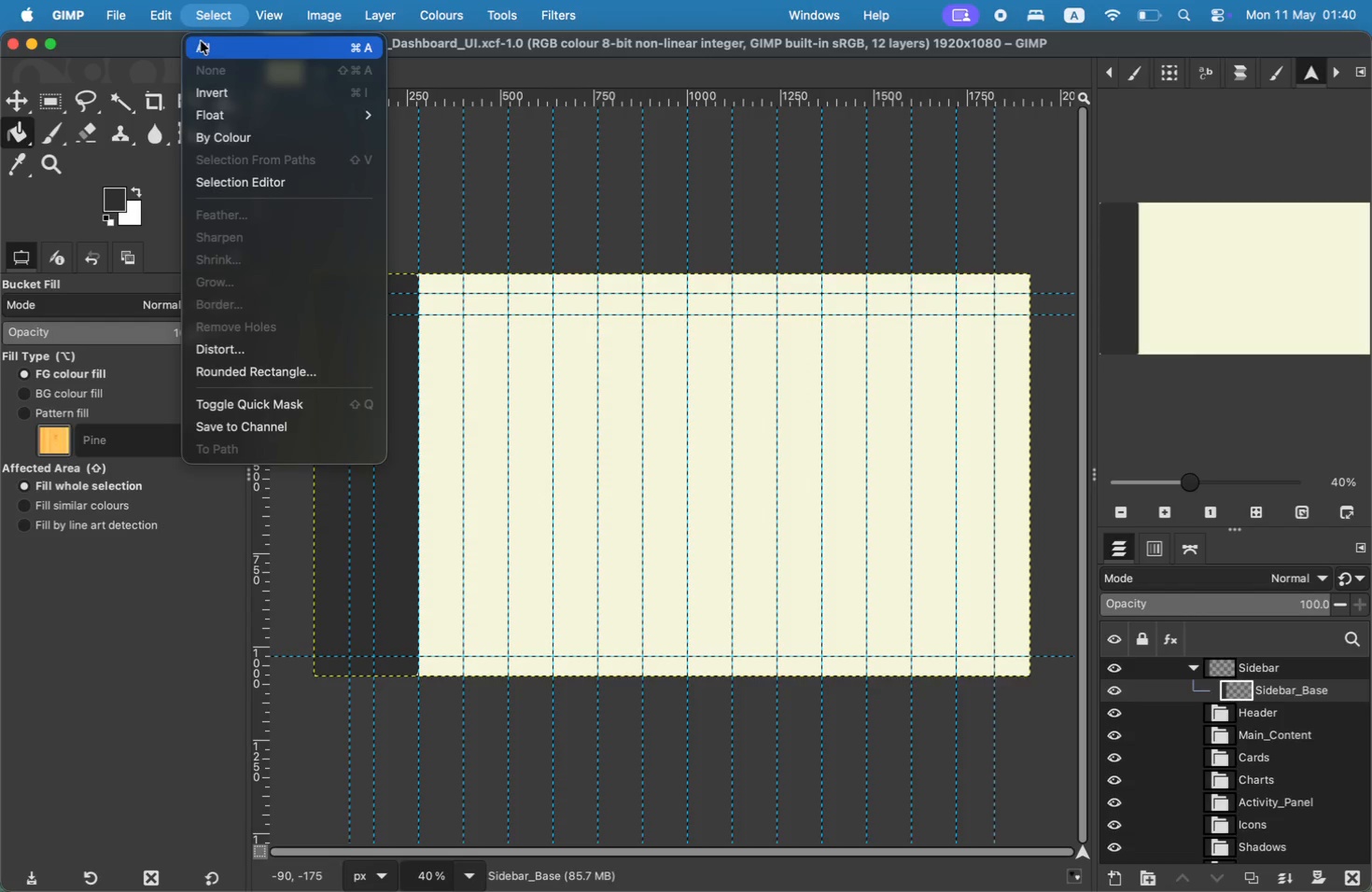 
left_click([208, 65])
 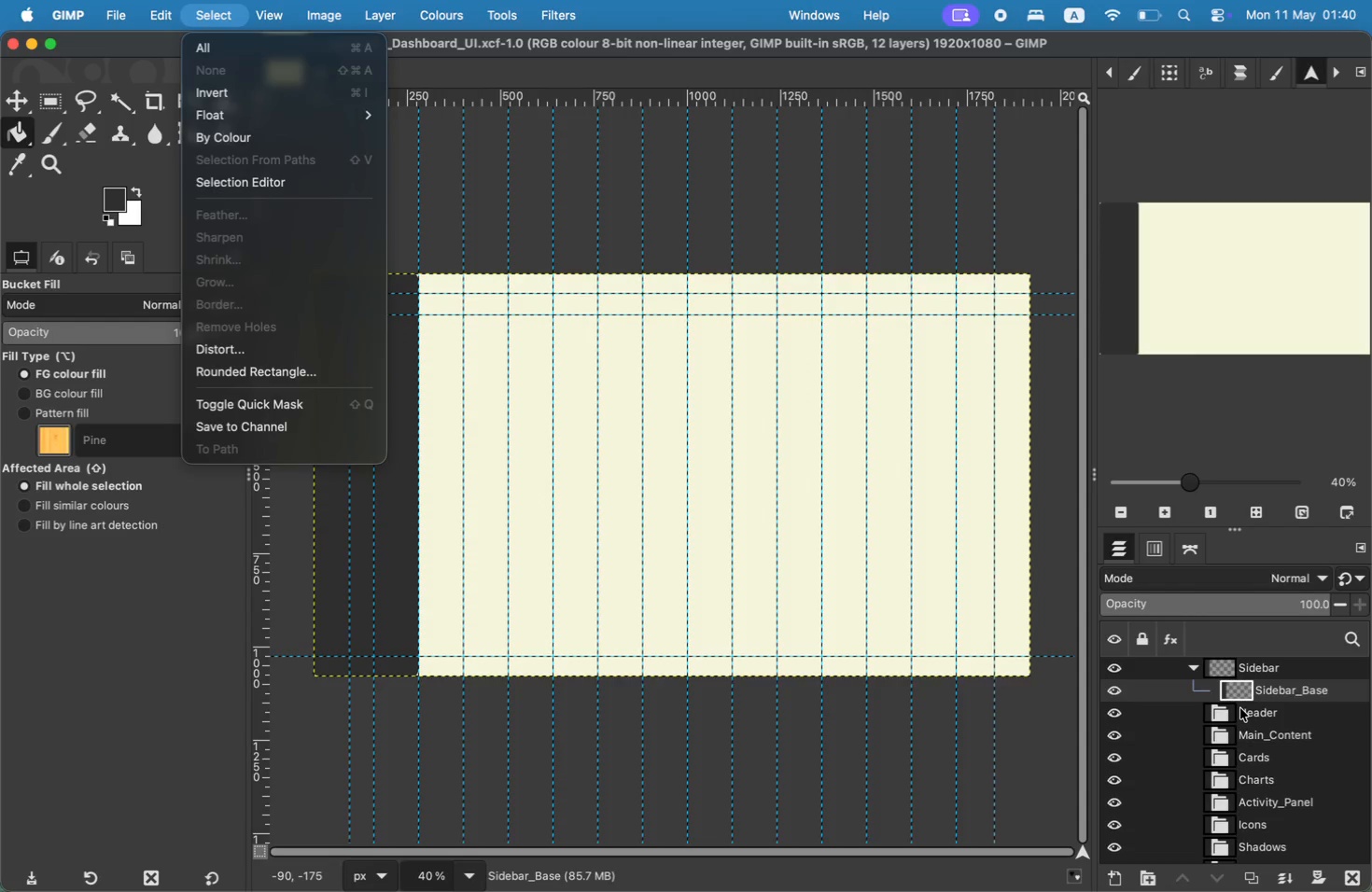 
left_click([1274, 698])
 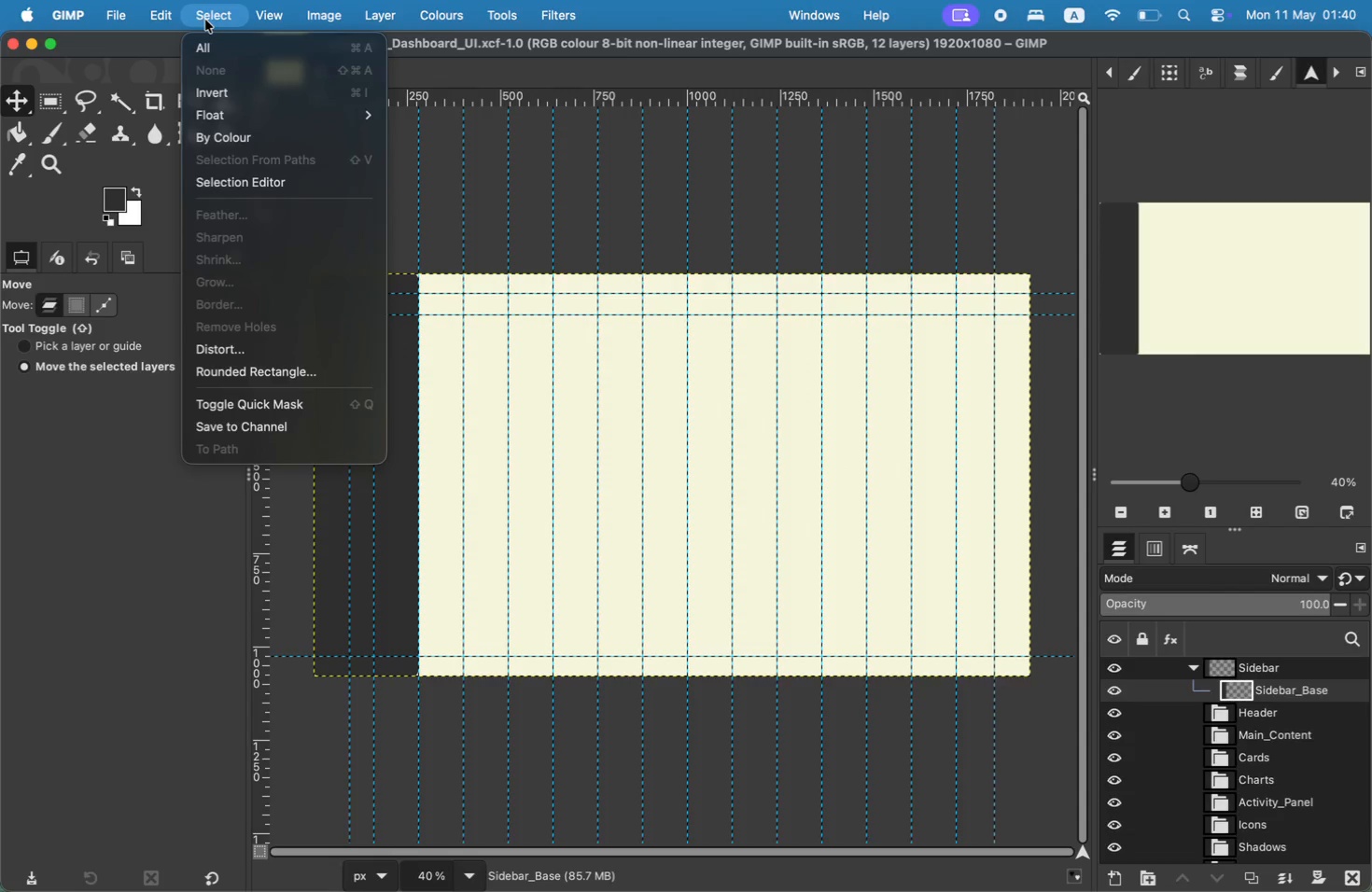 
wait(7.03)
 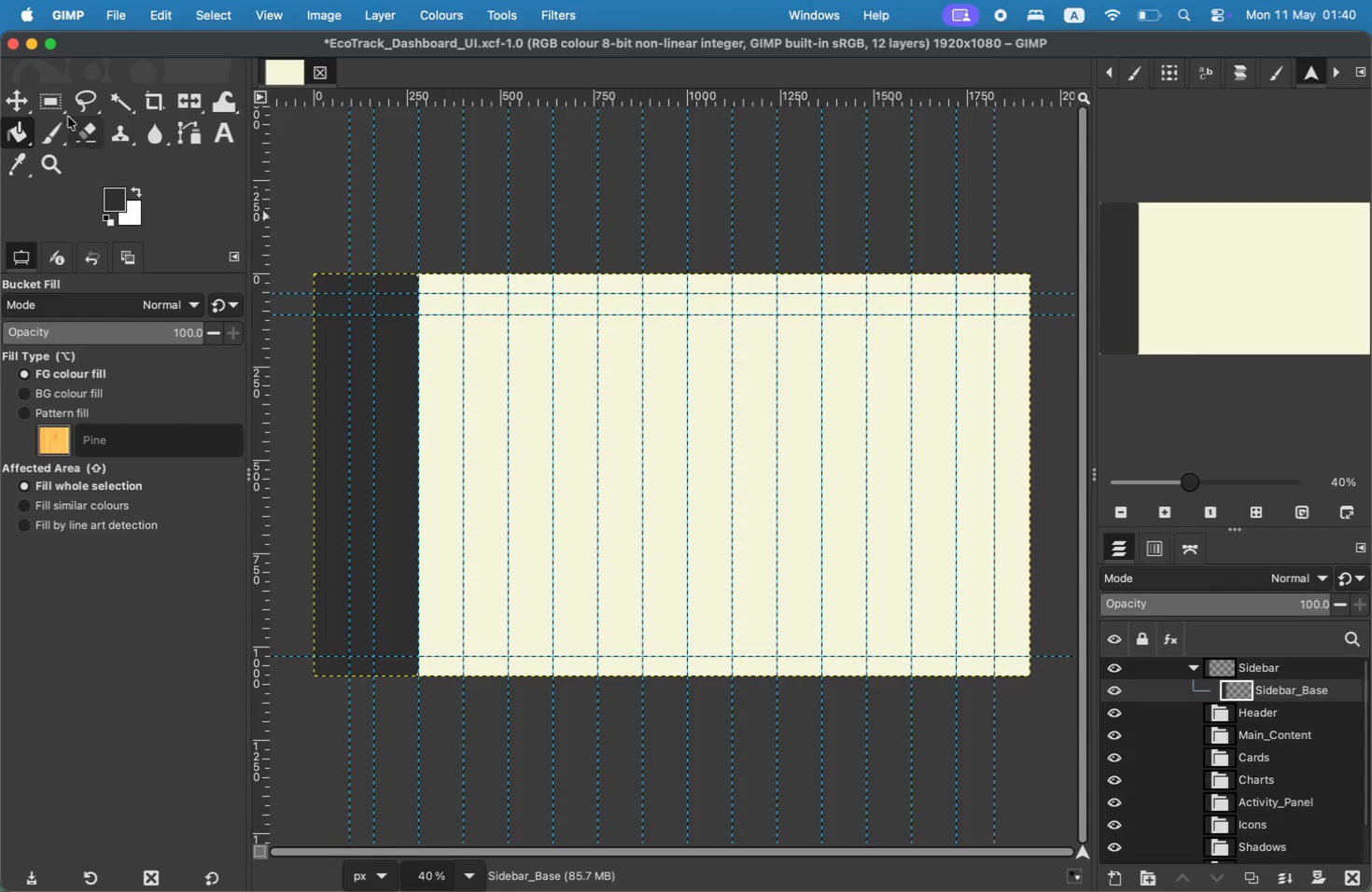 
left_click([179, 485])
 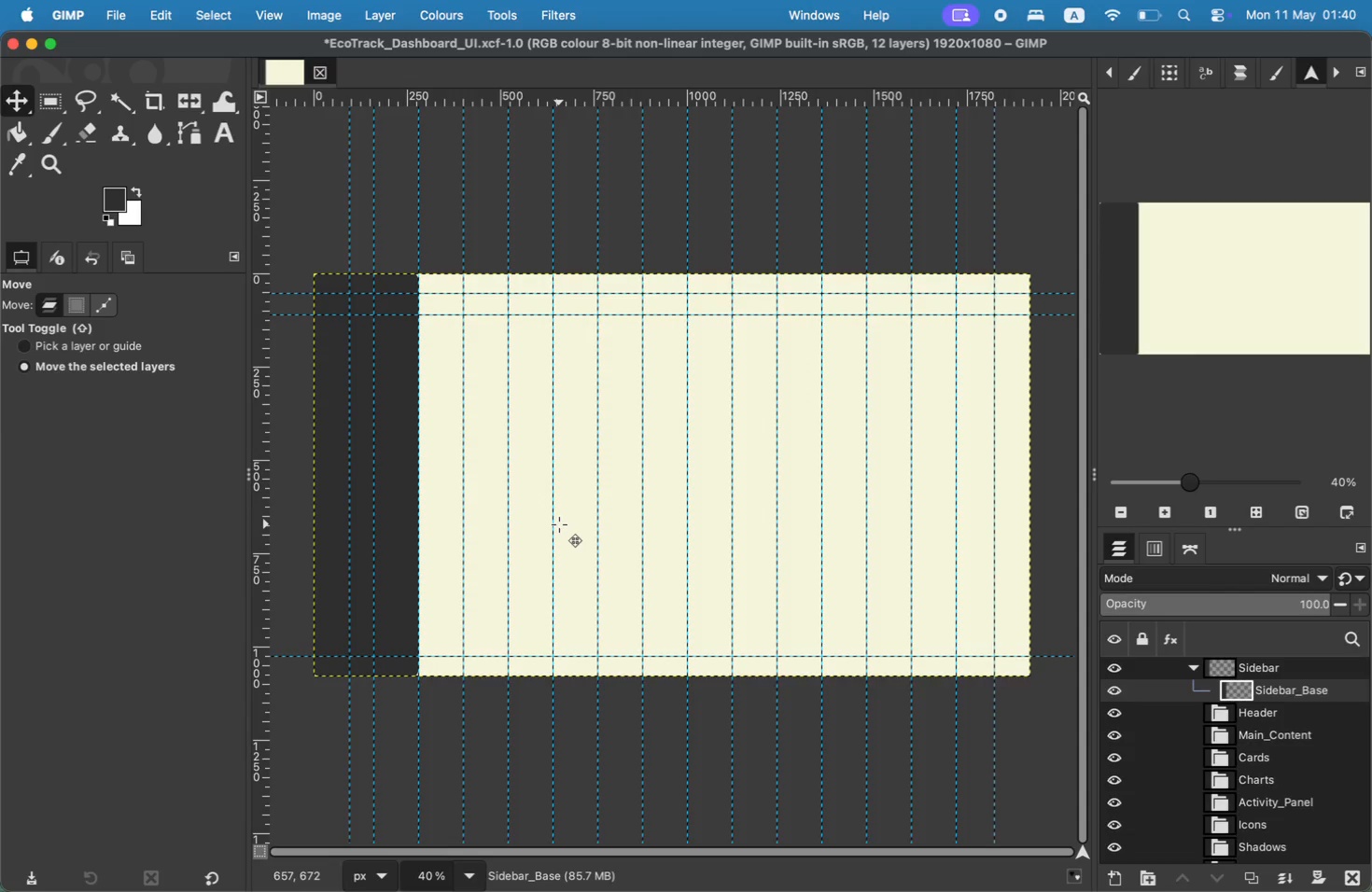 
wait(9.68)
 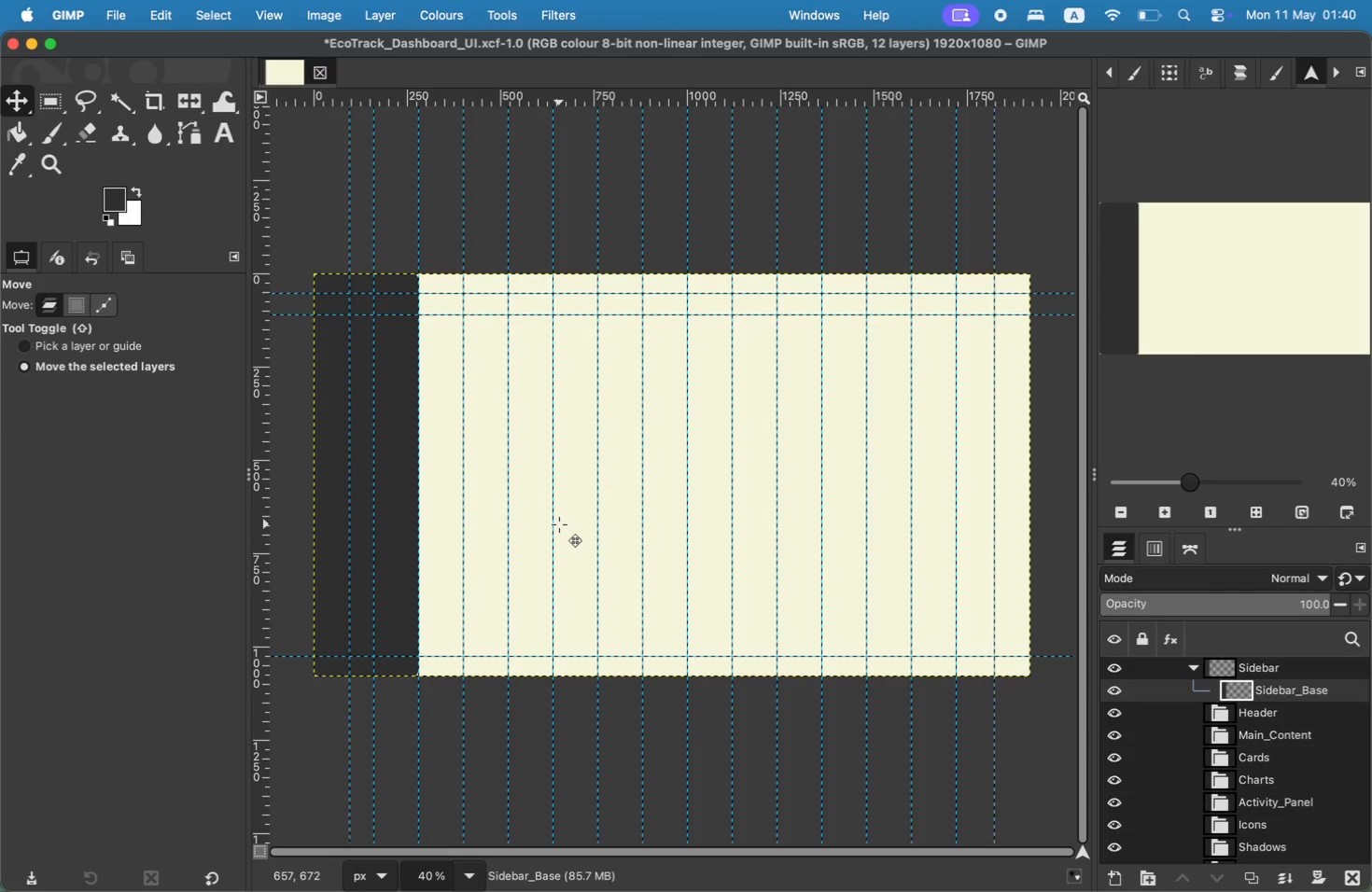 
left_click([1111, 878])
 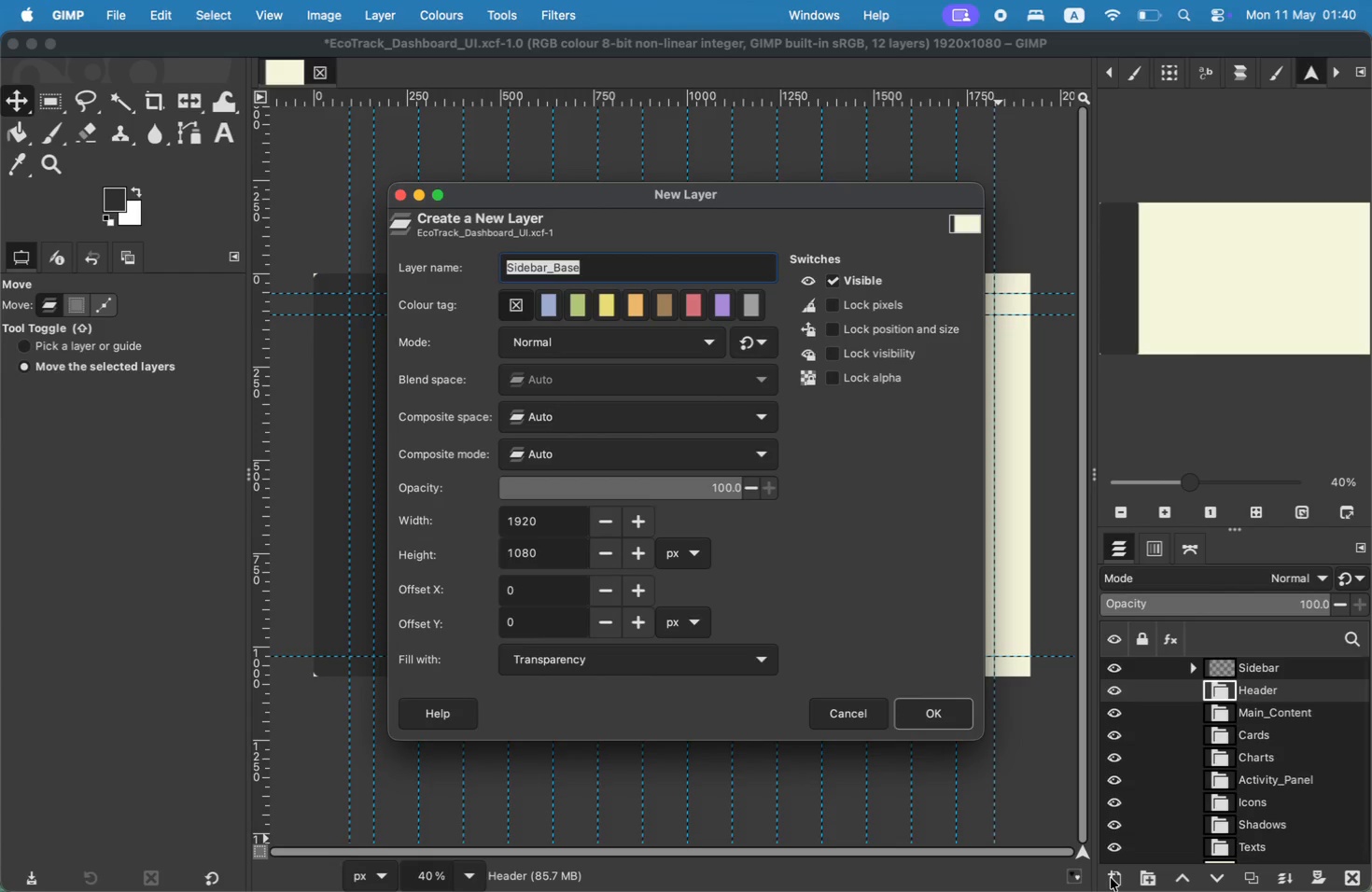 
key(ArrowLeft)
 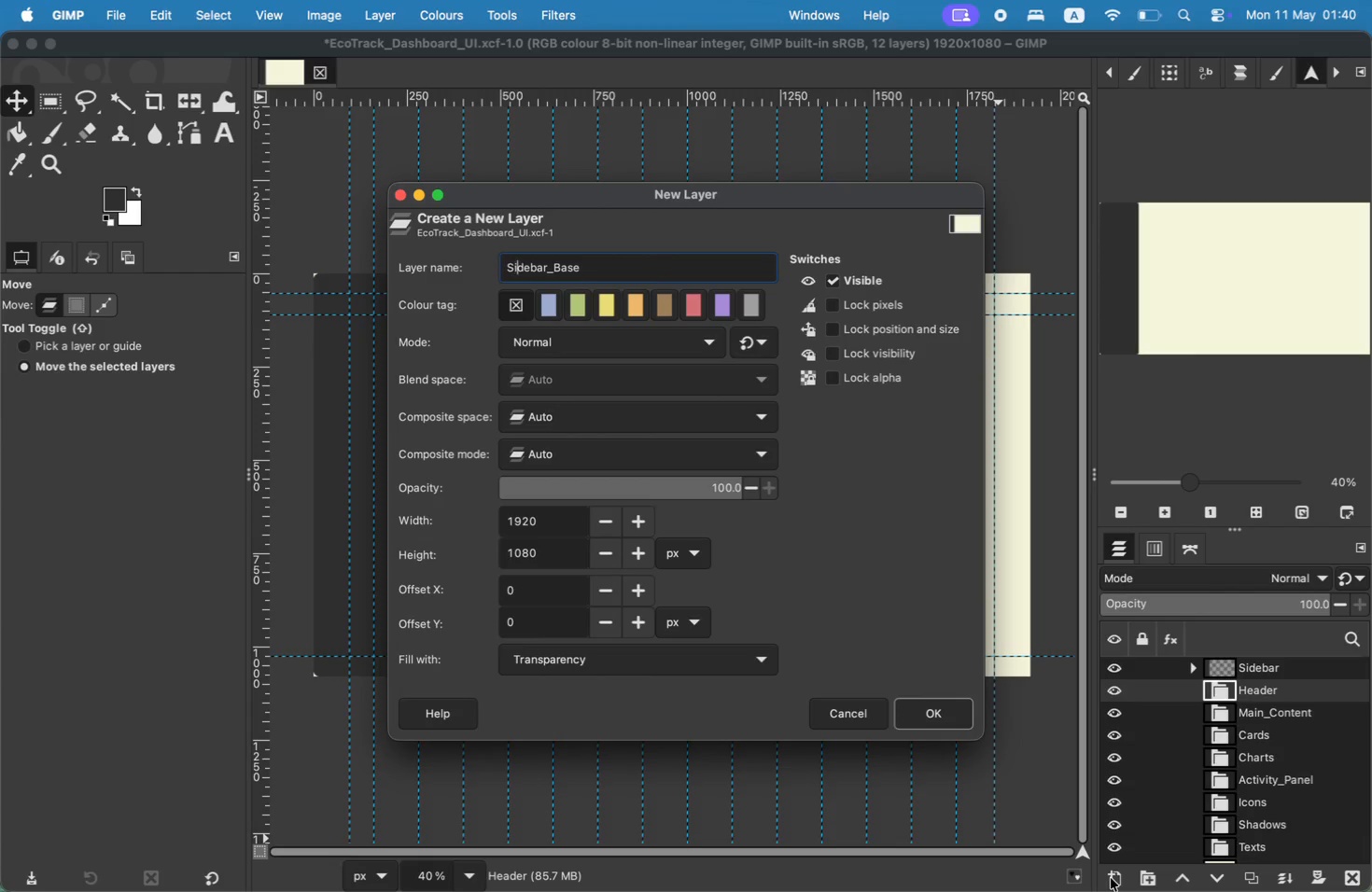 
hold_key(key=ArrowRight, duration=0.62)
 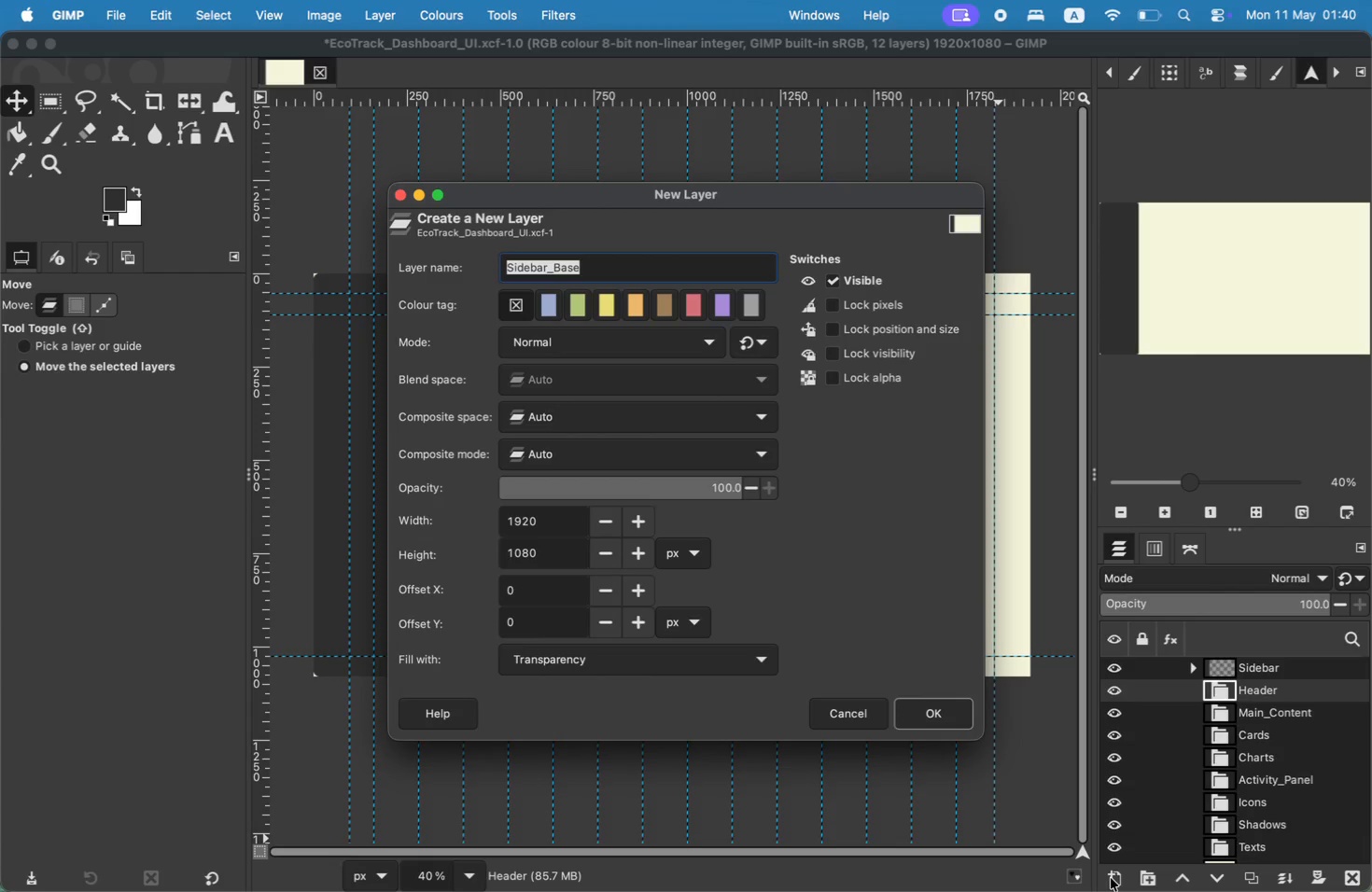 
key(ArrowRight)
 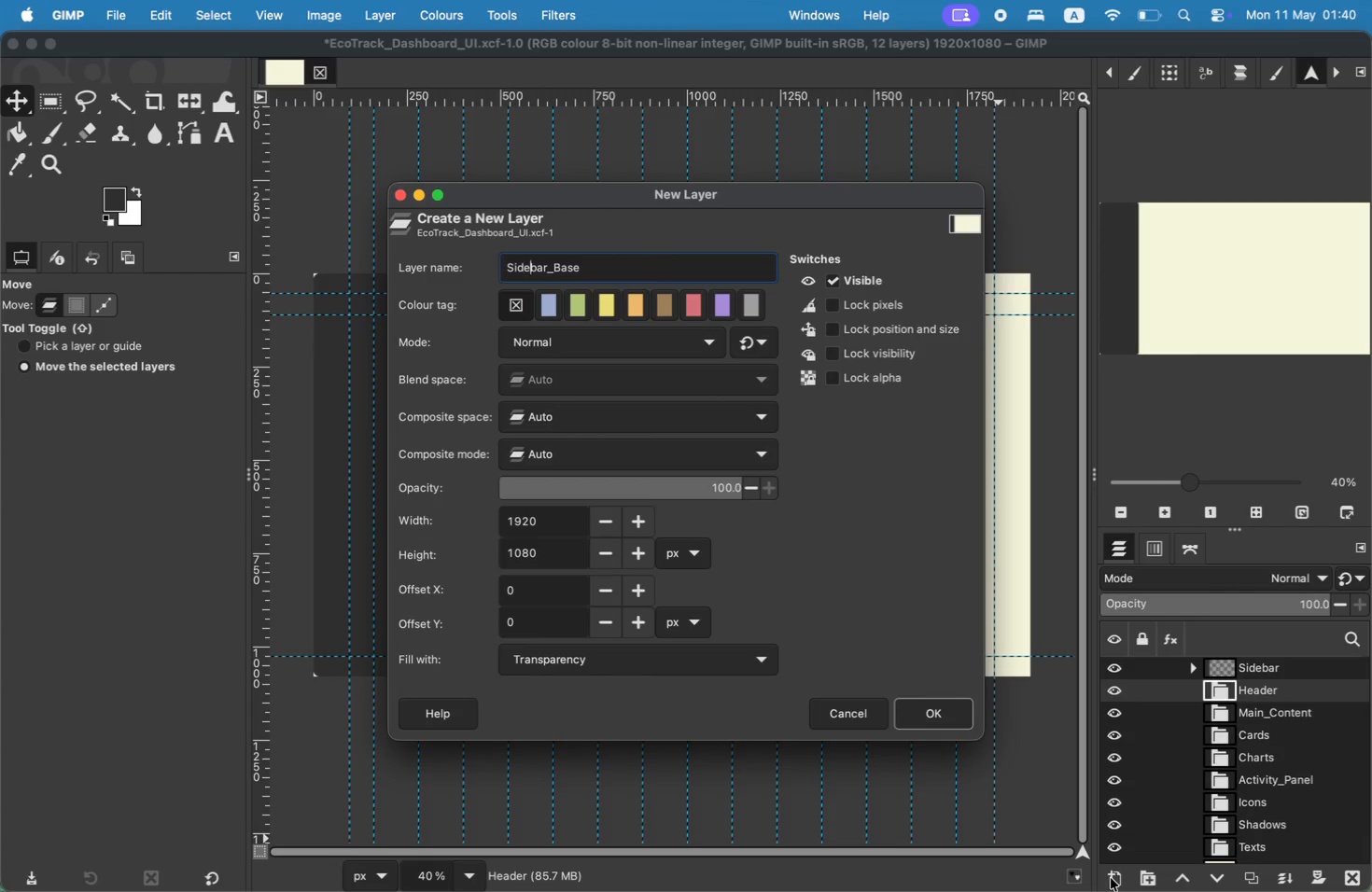 
key(ArrowRight)
 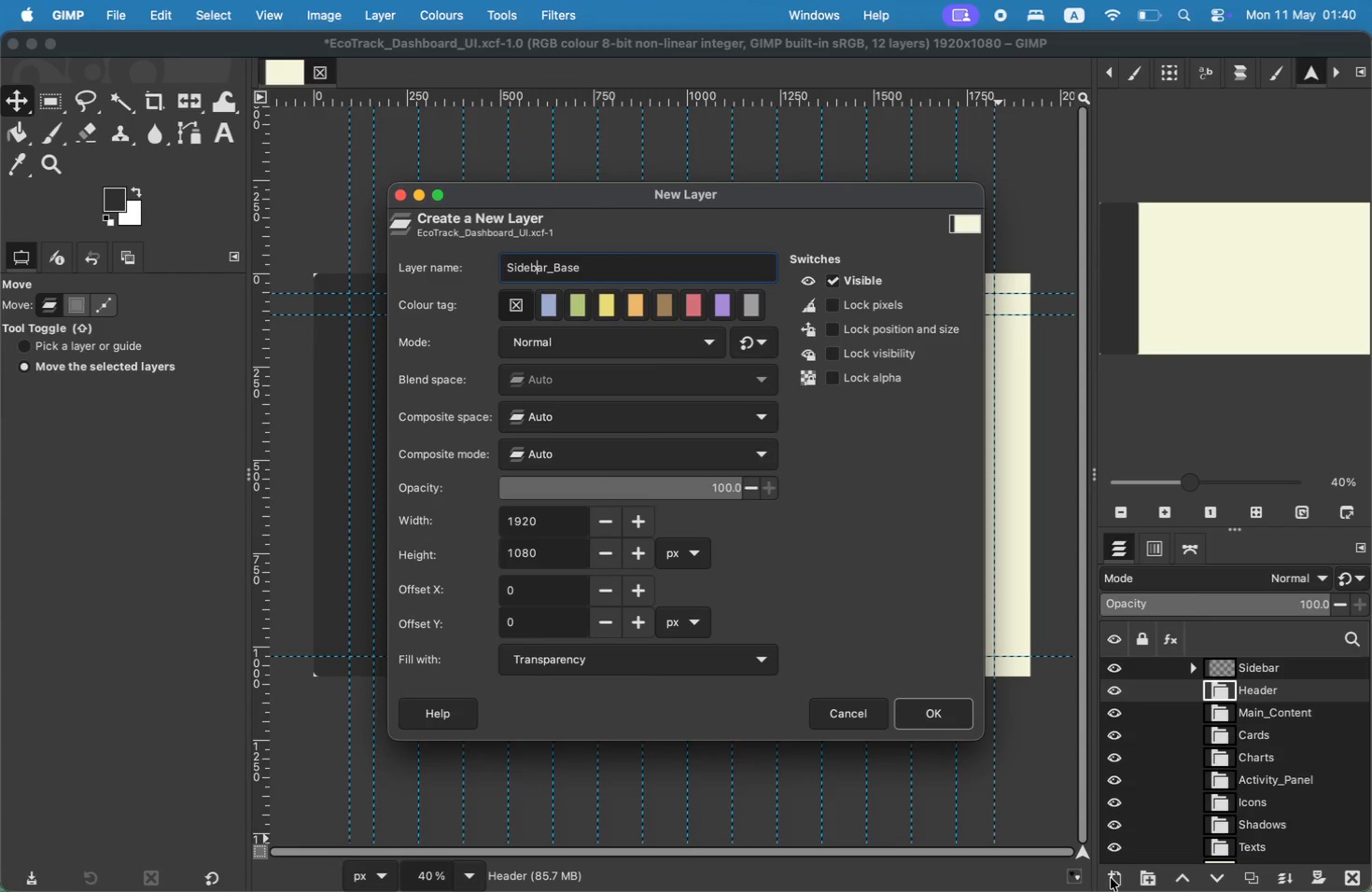 
key(ArrowRight)
 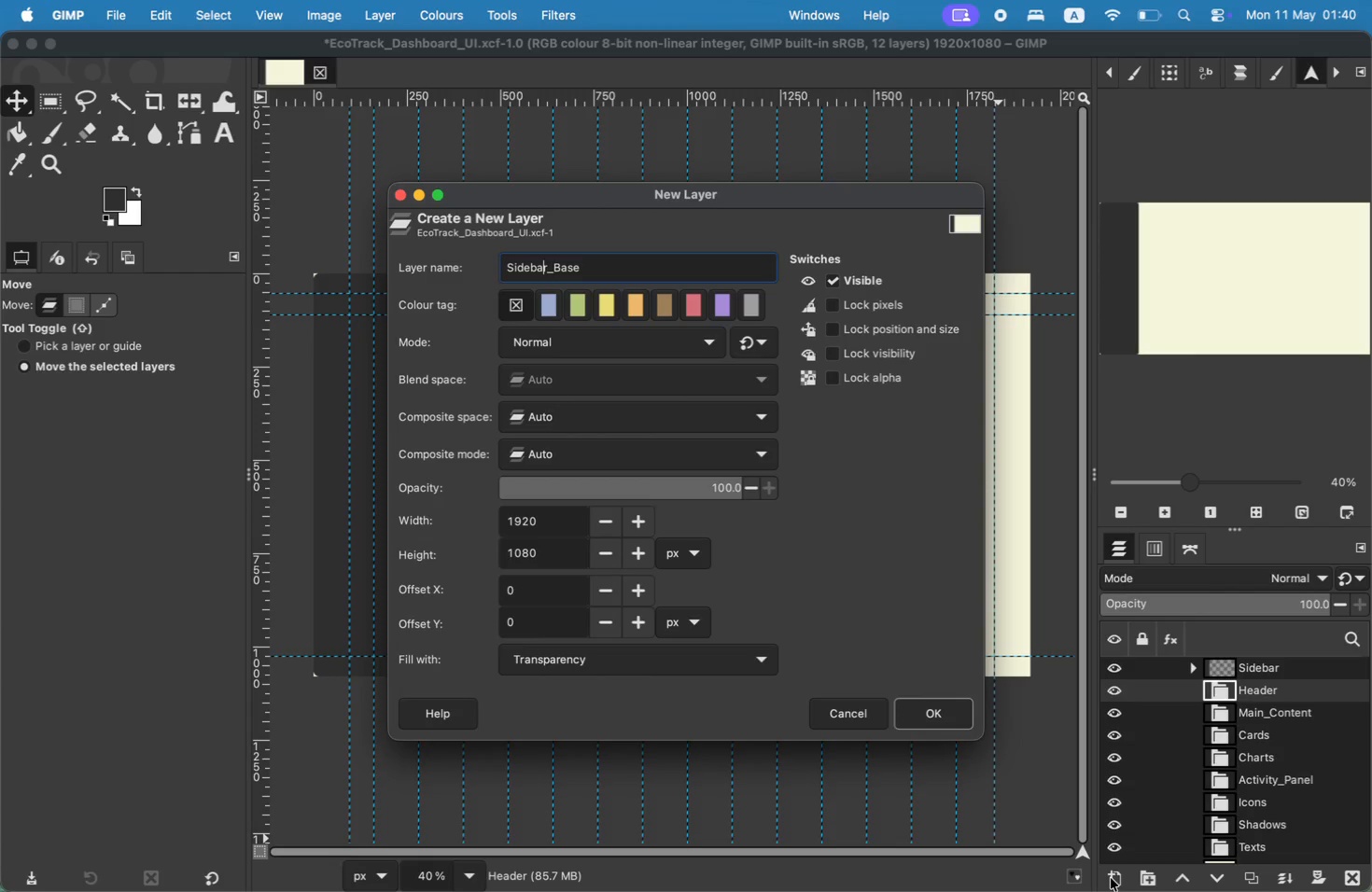 
key(ArrowRight)
 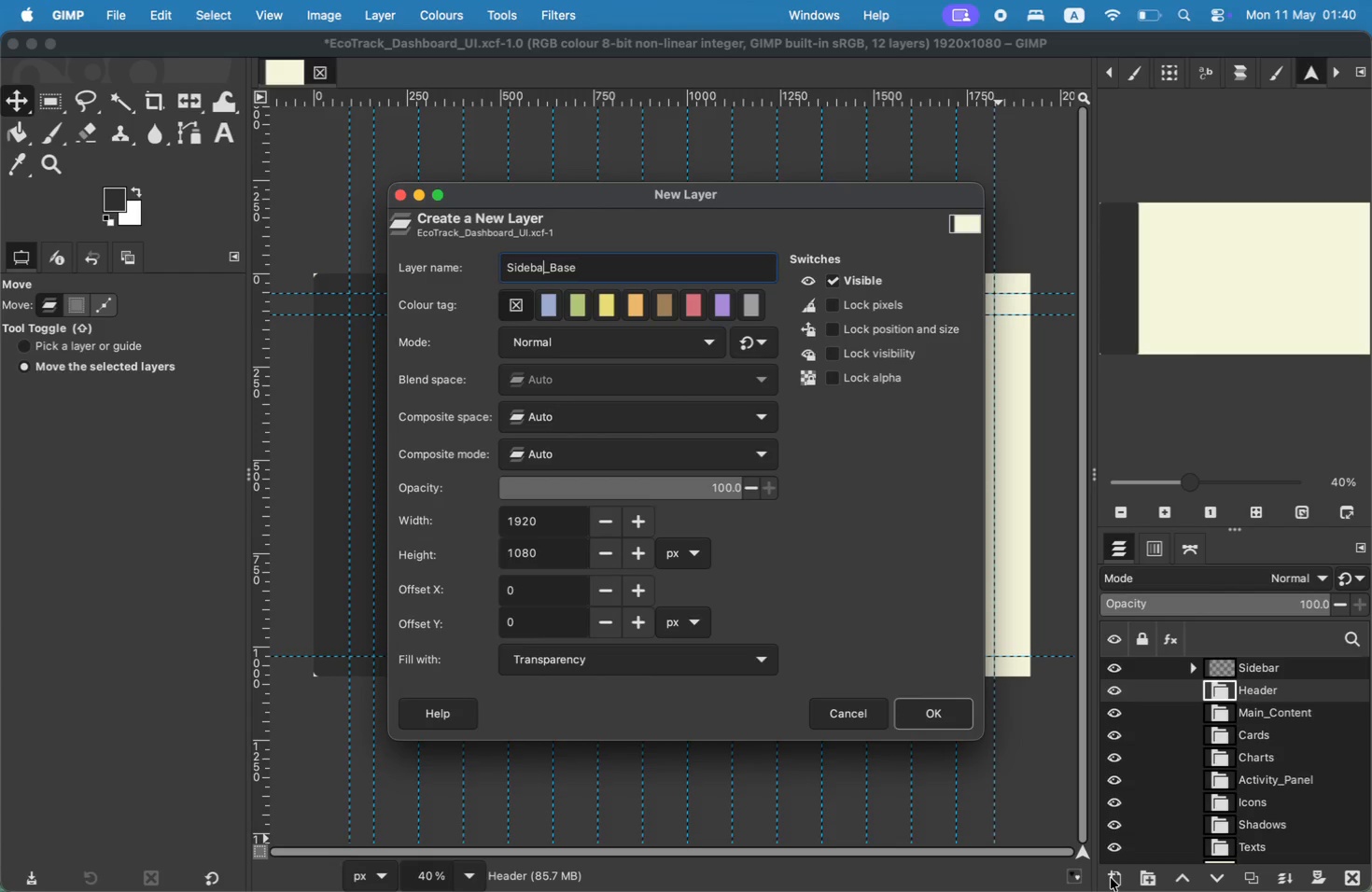 
hold_key(key=Backspace, duration=1.16)
 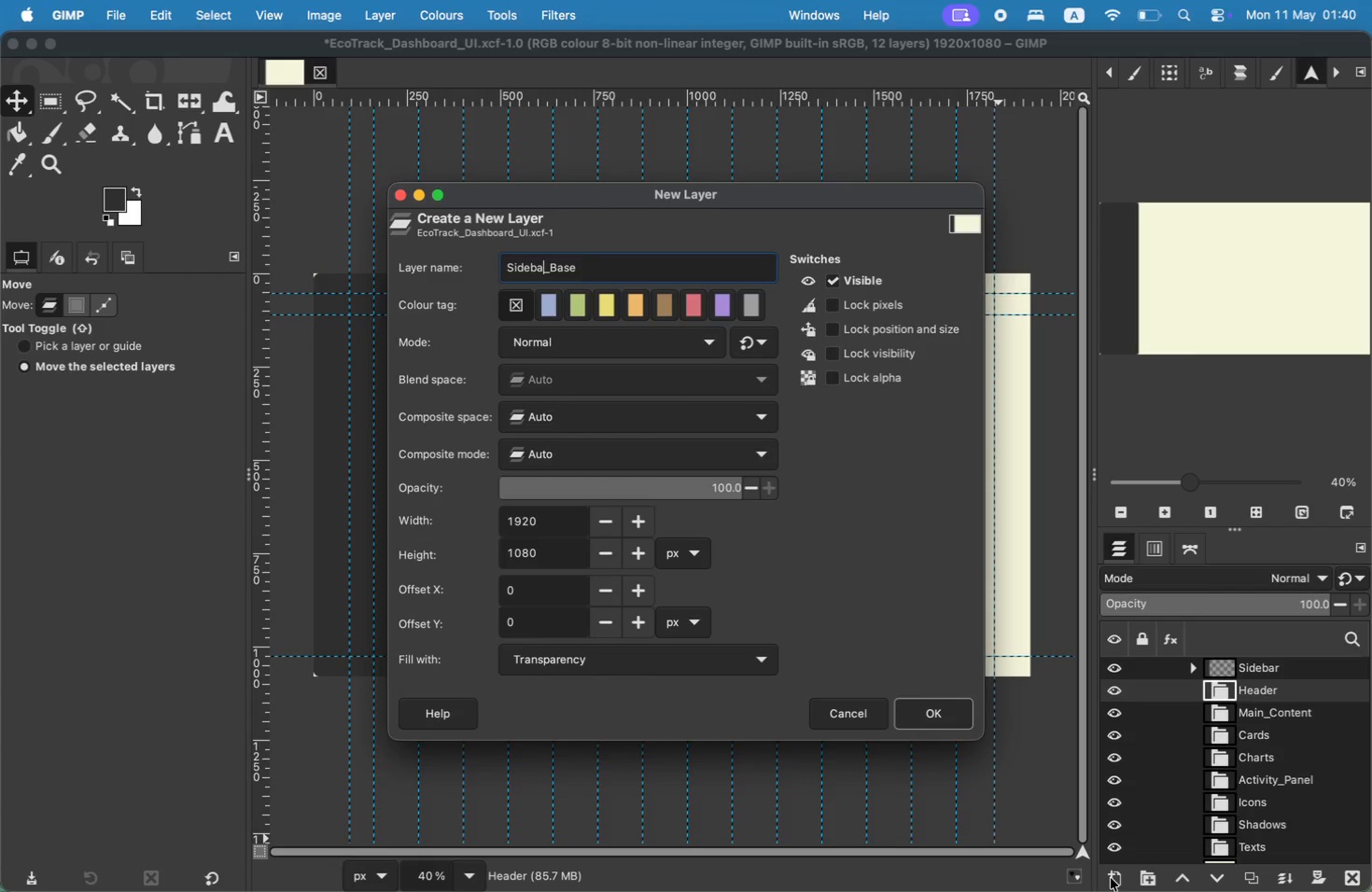 
type(Header)
 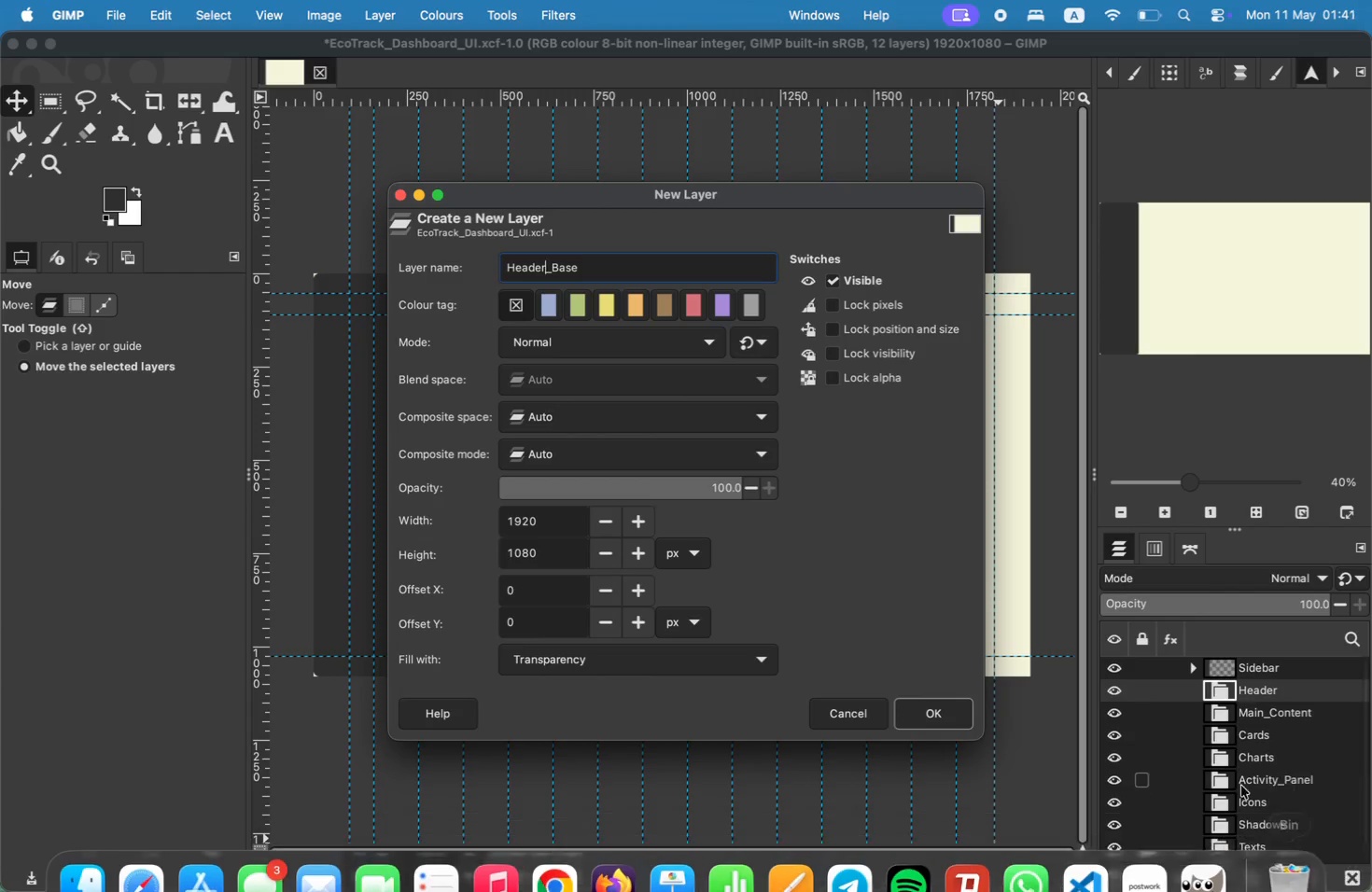 
left_click([948, 718])
 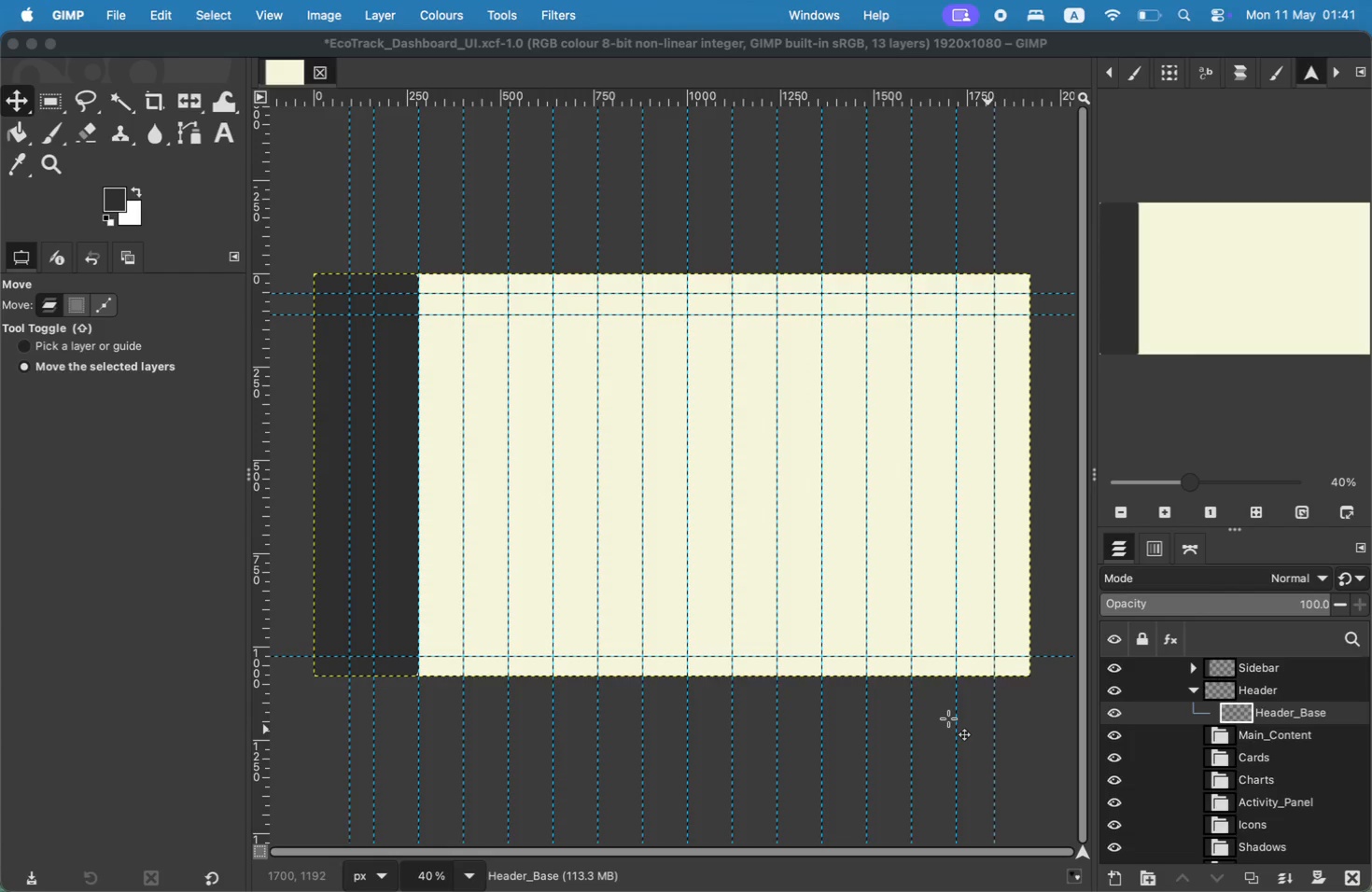 
wait(11.1)
 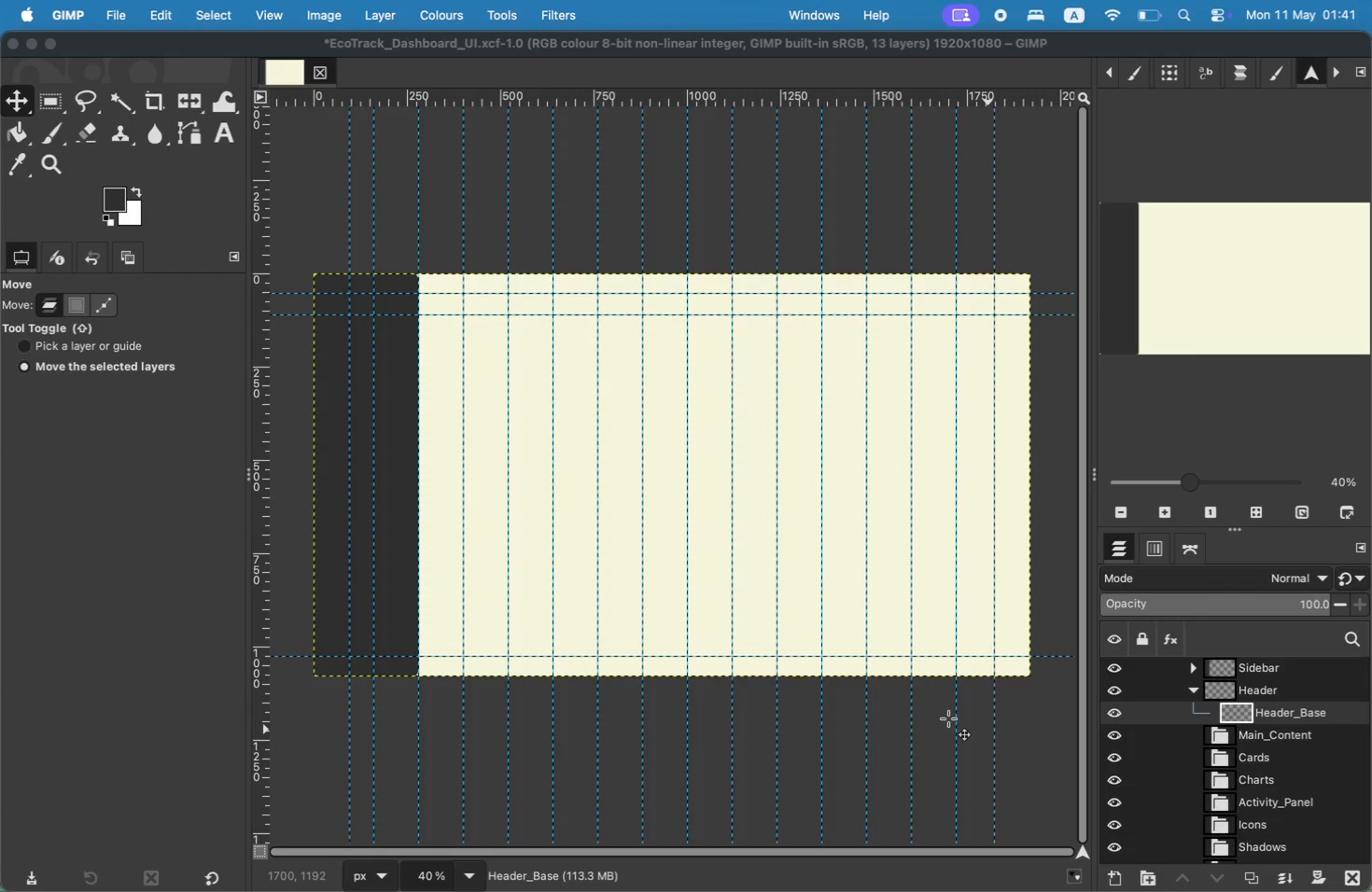 
left_click([54, 104])
 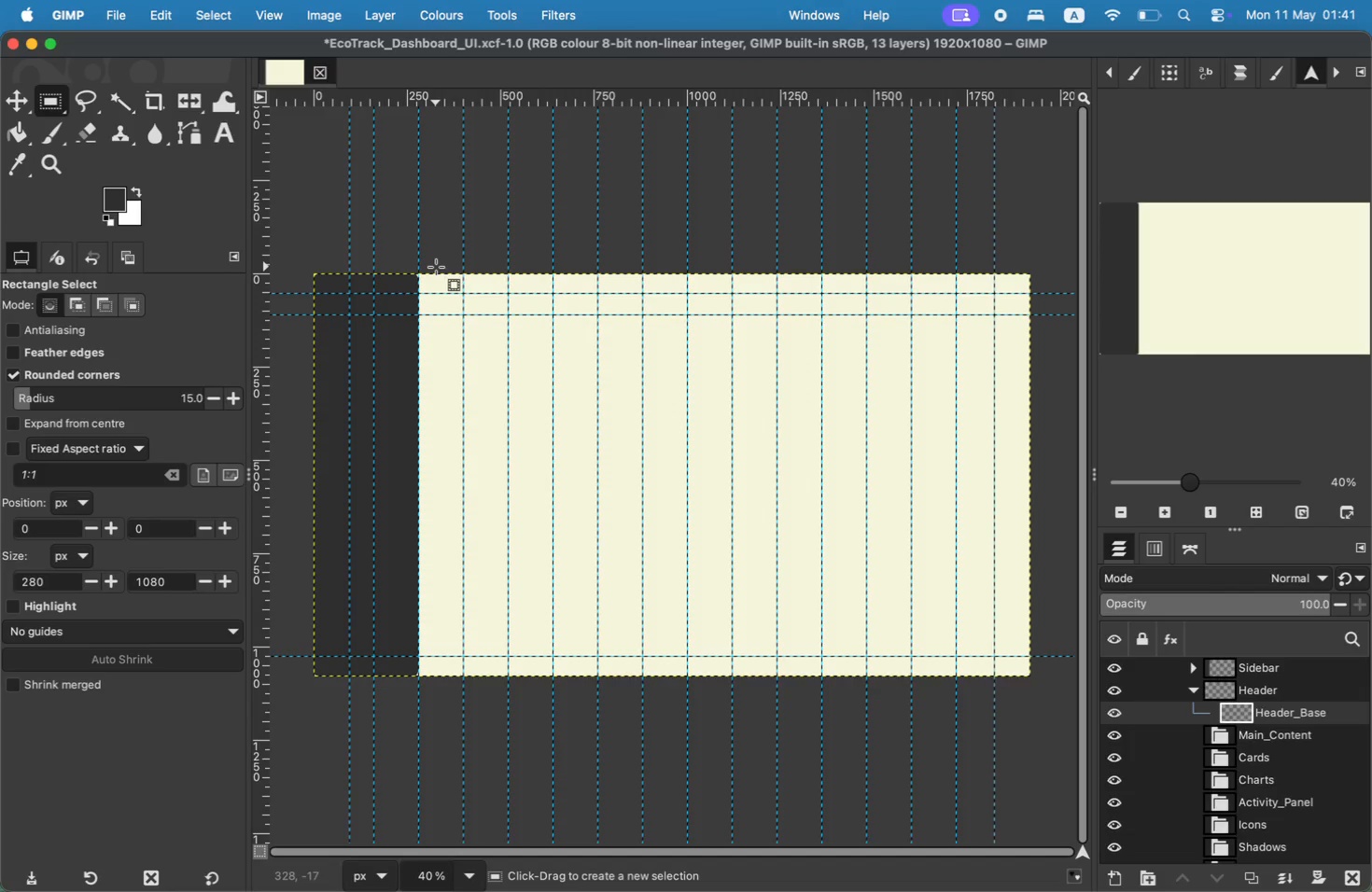 
left_click_drag(start_coordinate=[432, 294], to_coordinate=[999, 353])
 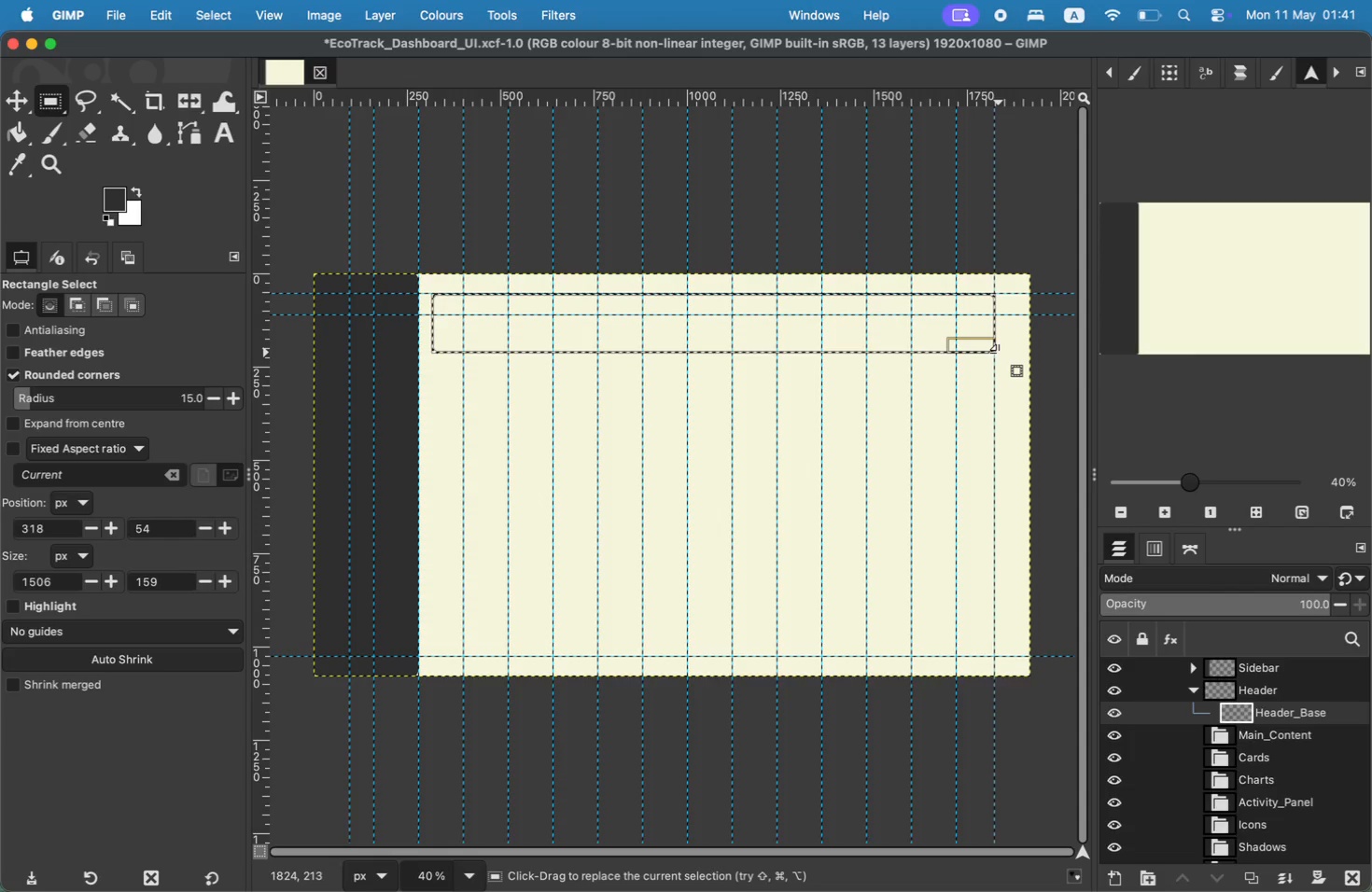 
left_click_drag(start_coordinate=[57, 583], to_coordinate=[0, 580])
 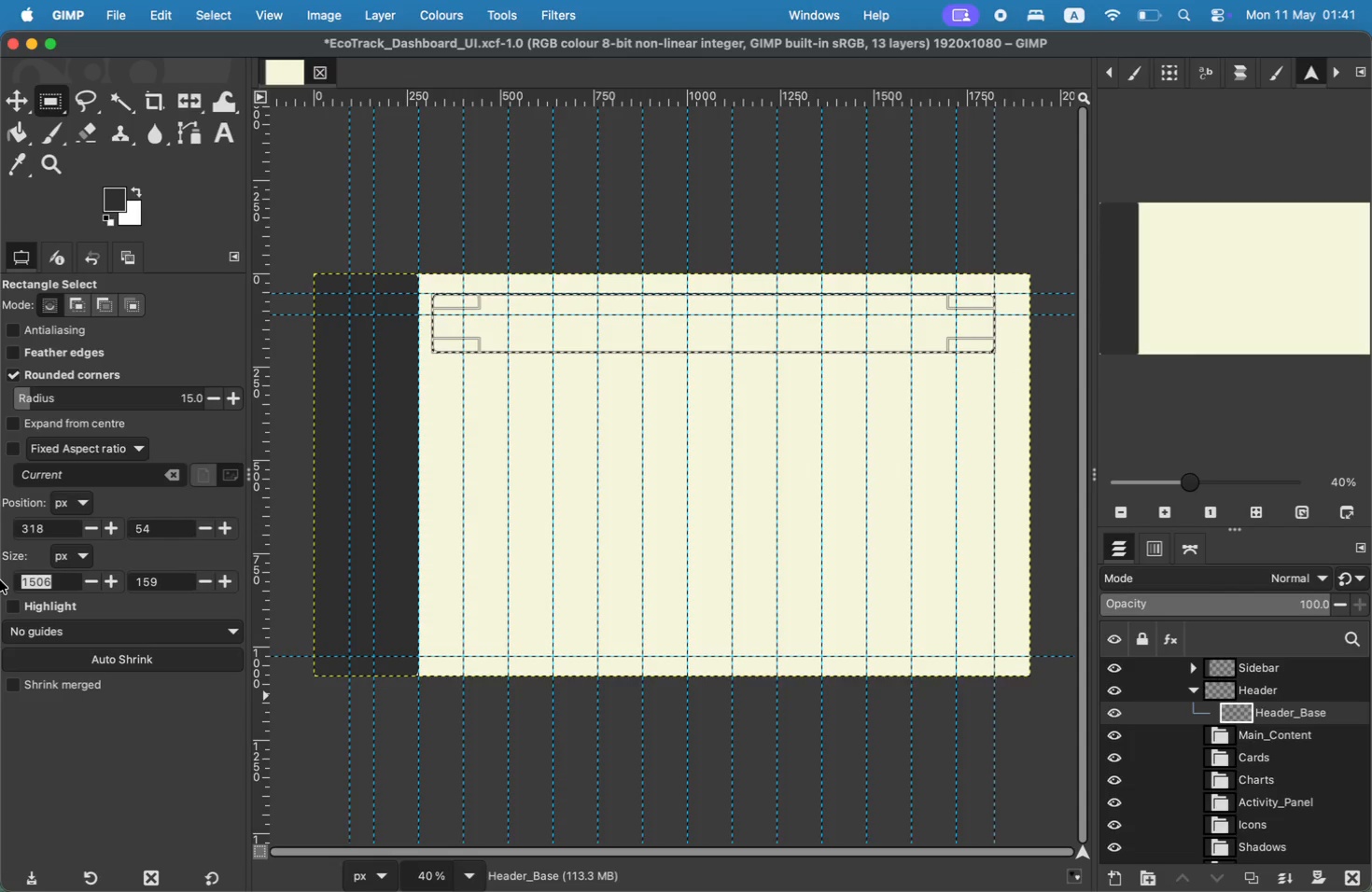 
type(1640)
 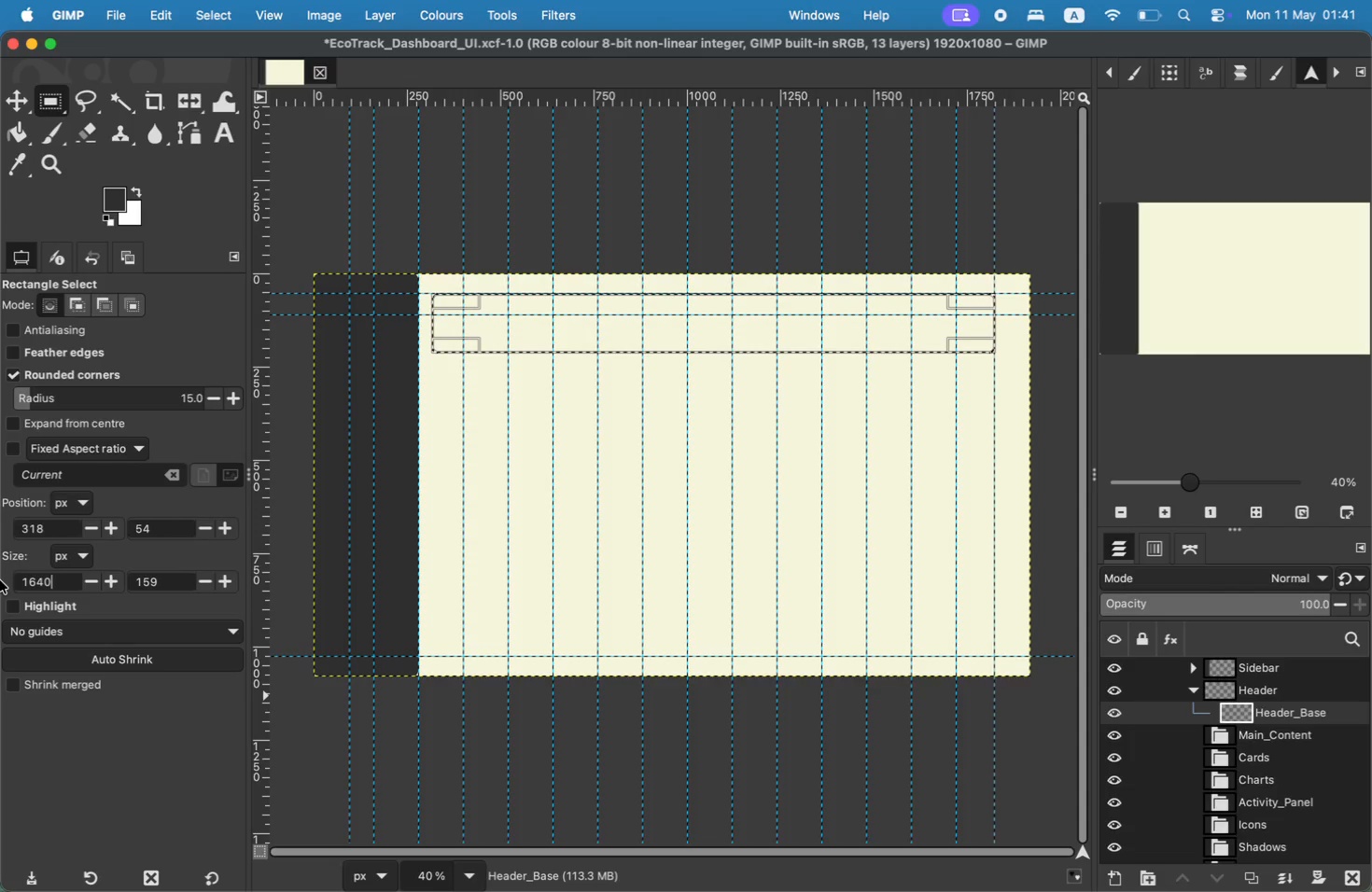 
left_click([173, 582])
 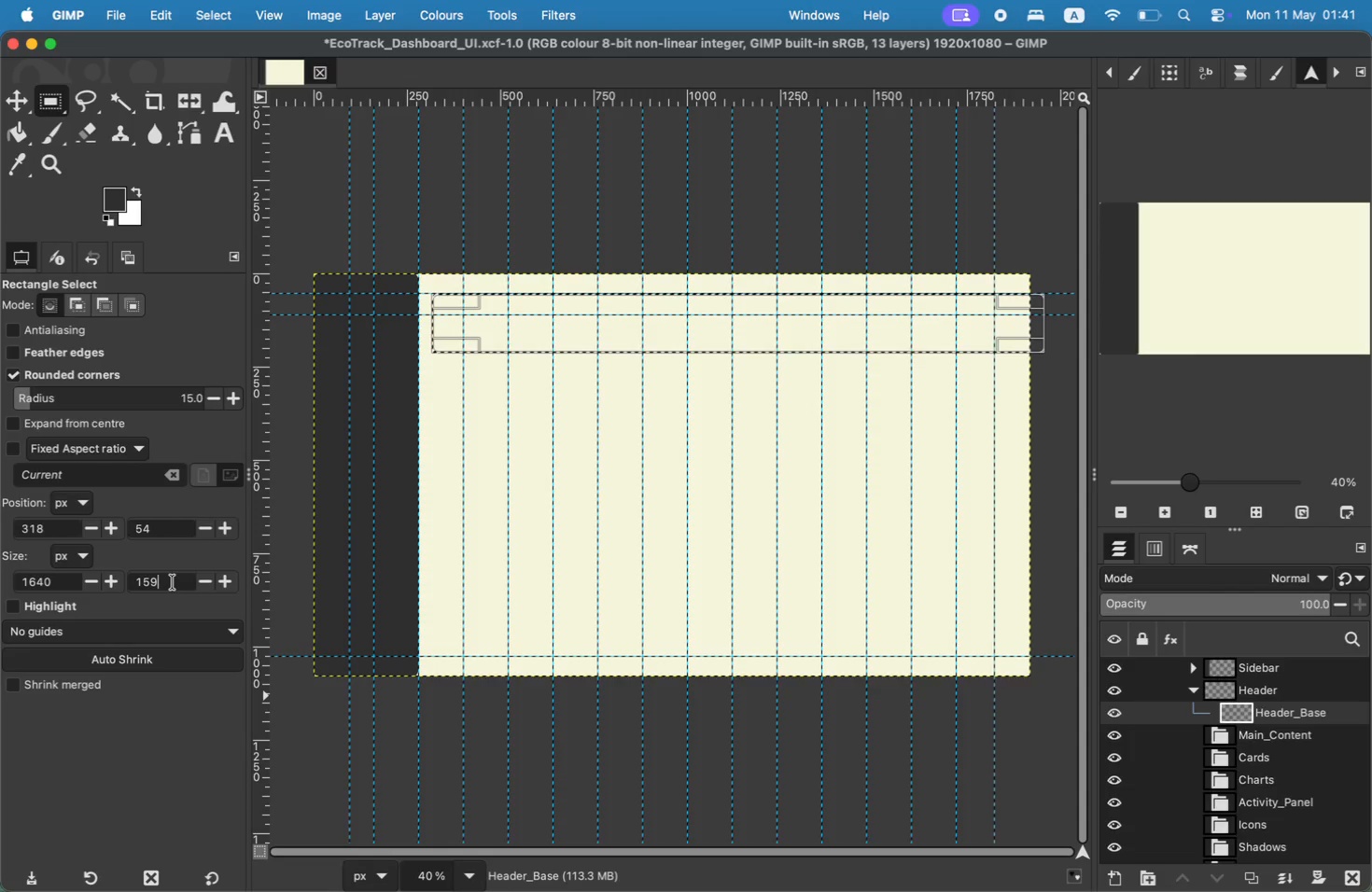 
left_click_drag(start_coordinate=[173, 582], to_coordinate=[59, 580])
 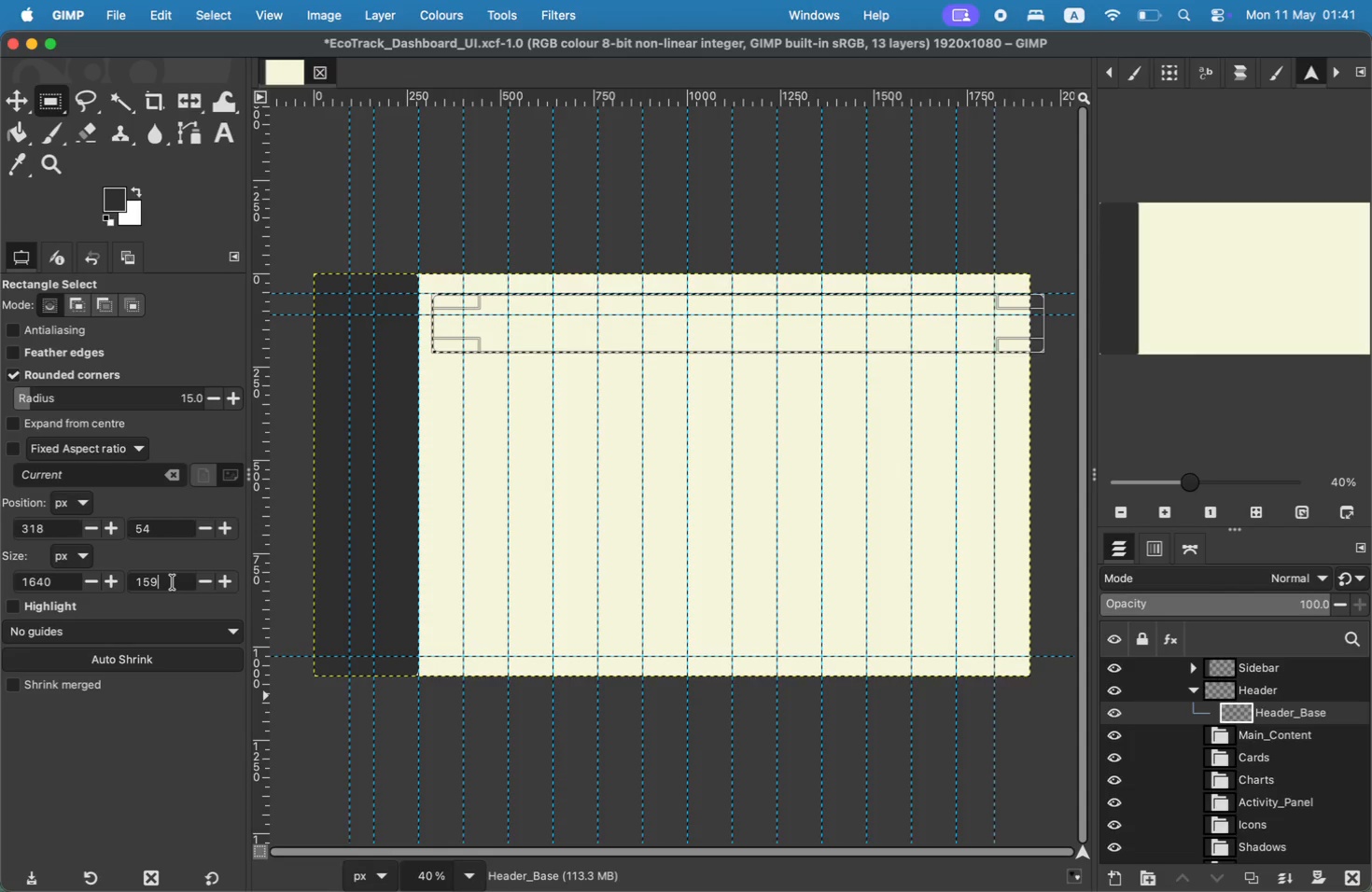 
type(110)
 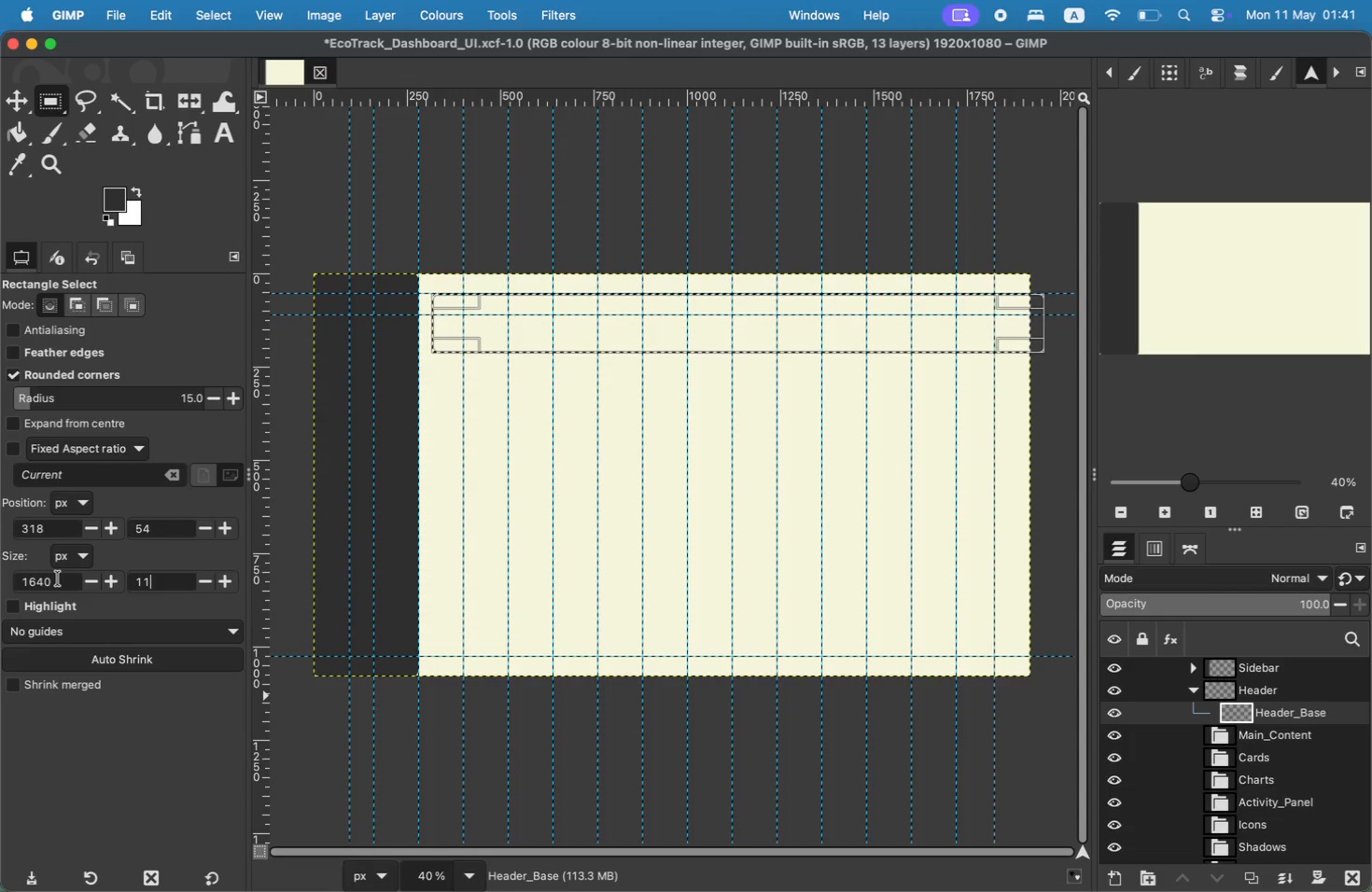 
left_click_drag(start_coordinate=[57, 529], to_coordinate=[0, 517])
 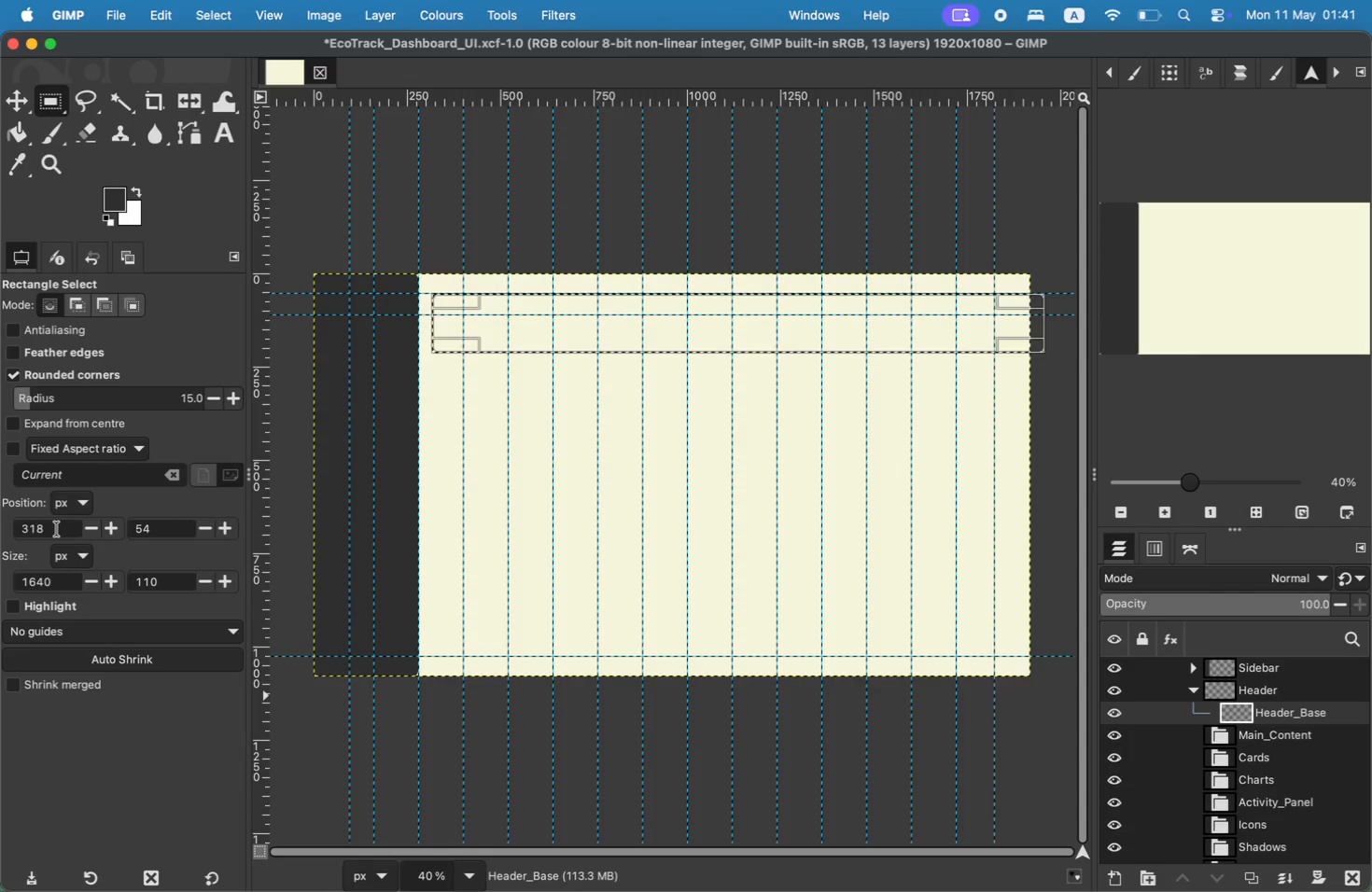 
type(280)
 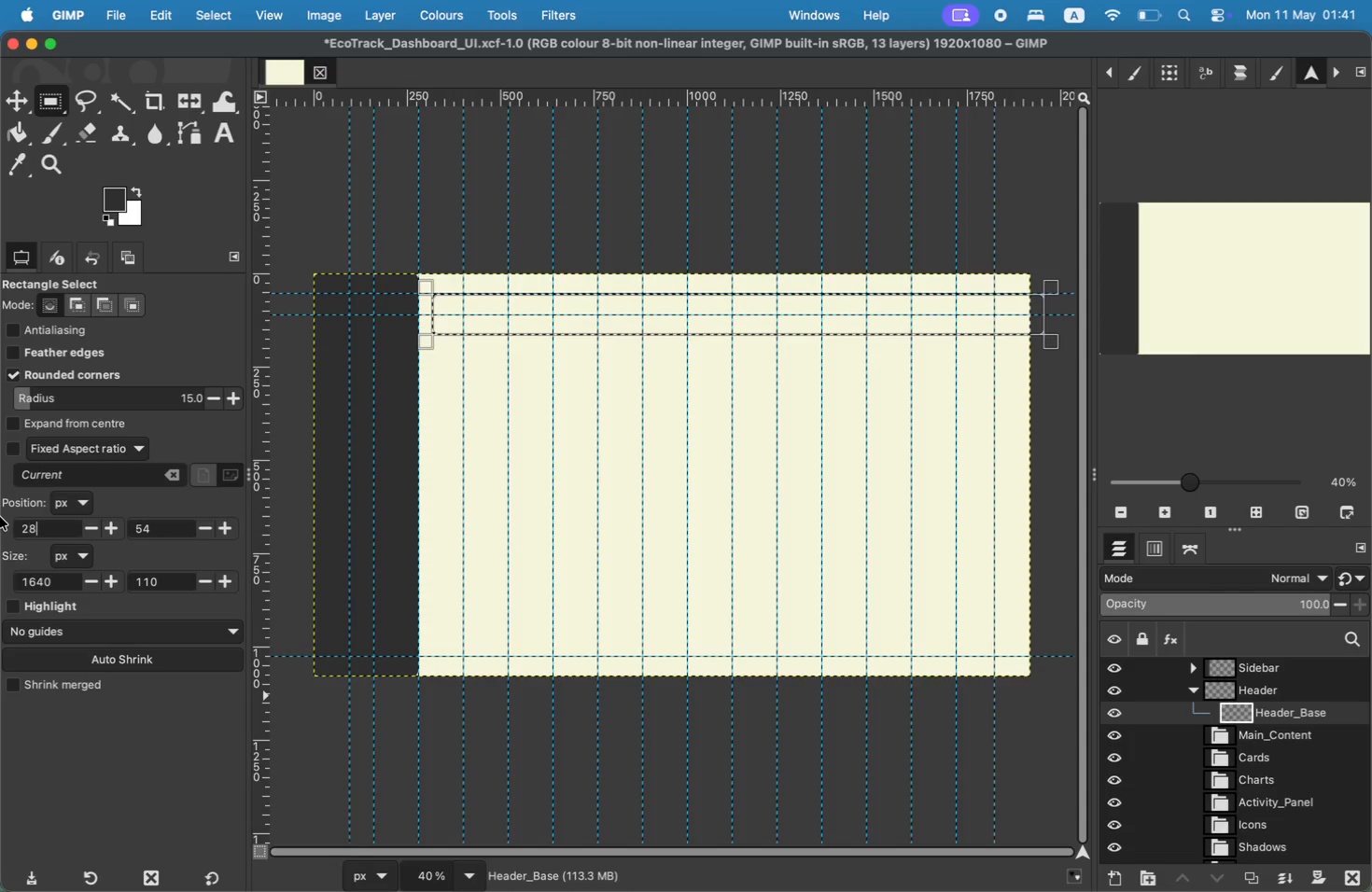 
left_click_drag(start_coordinate=[156, 523], to_coordinate=[130, 523])
 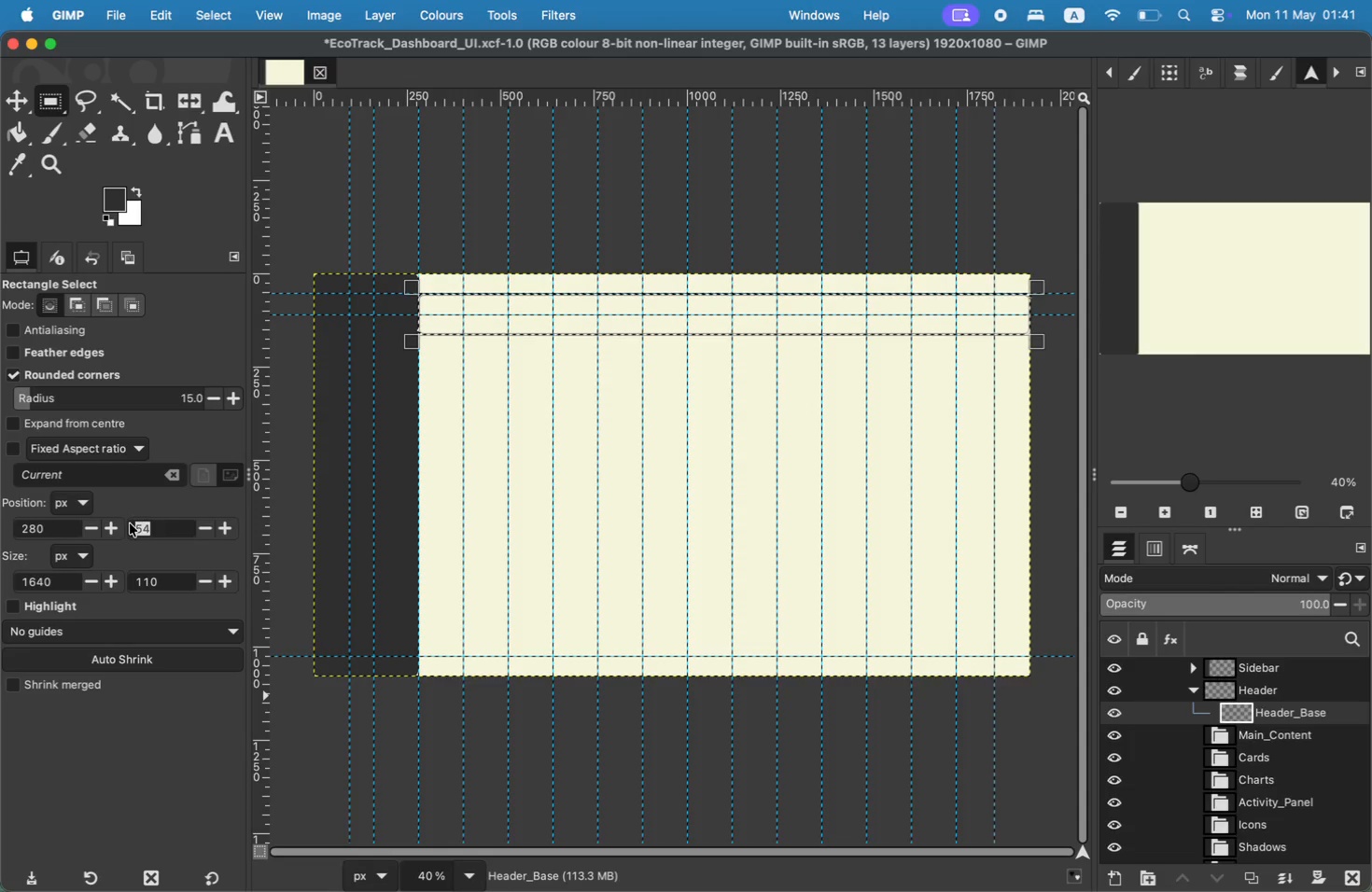 
key(0)
 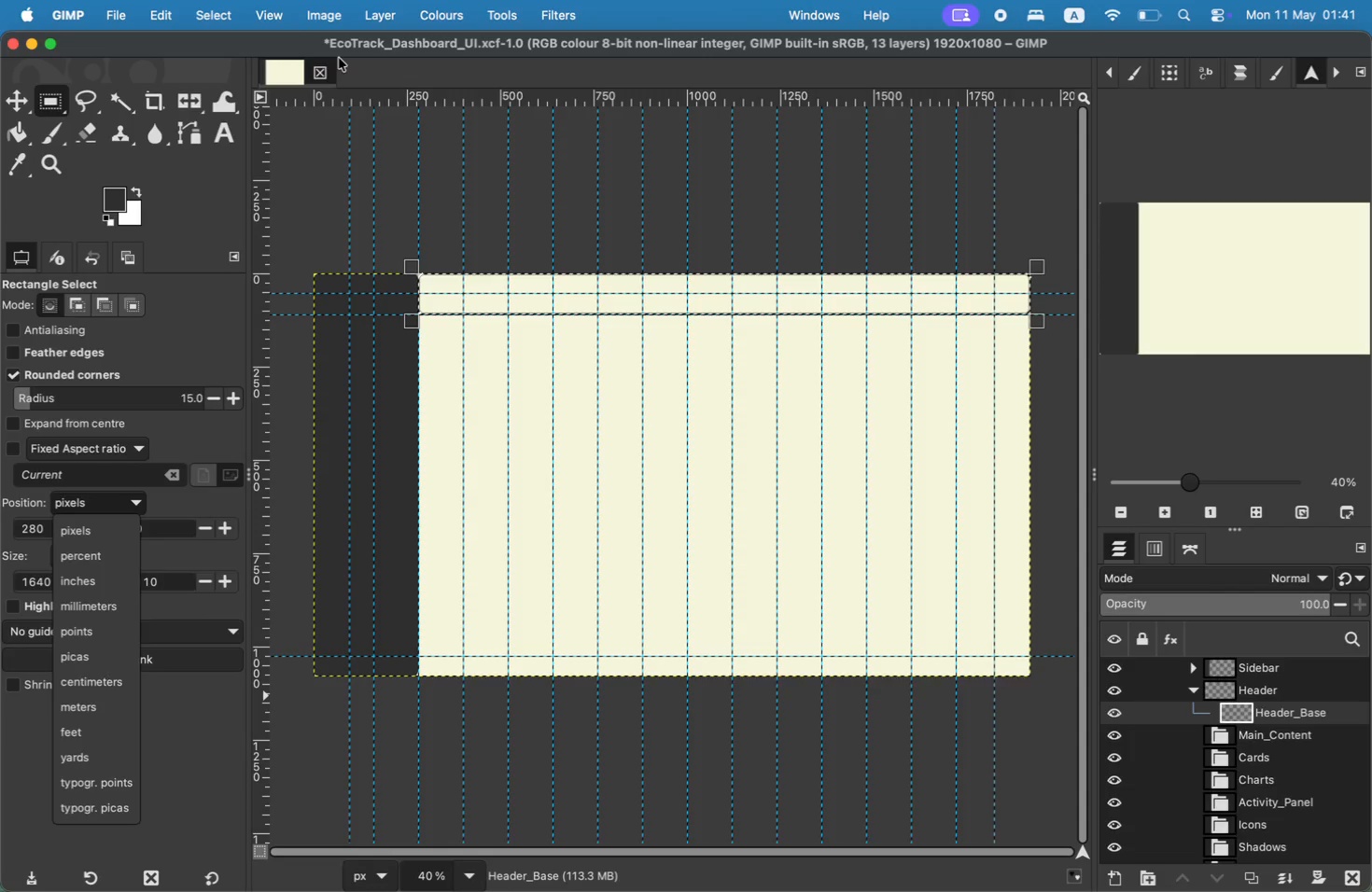 
wait(28.94)
 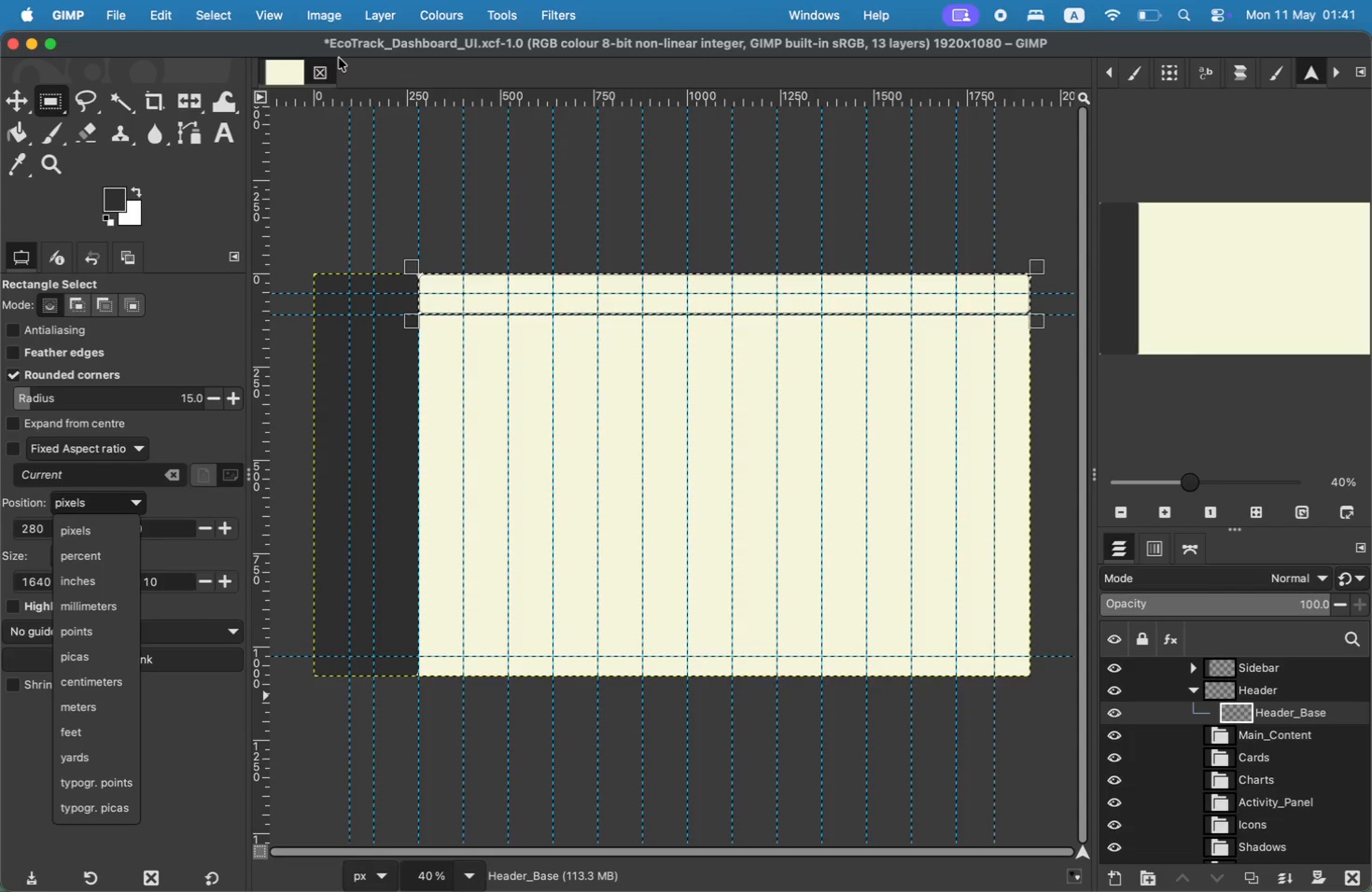 
left_click([119, 188])
 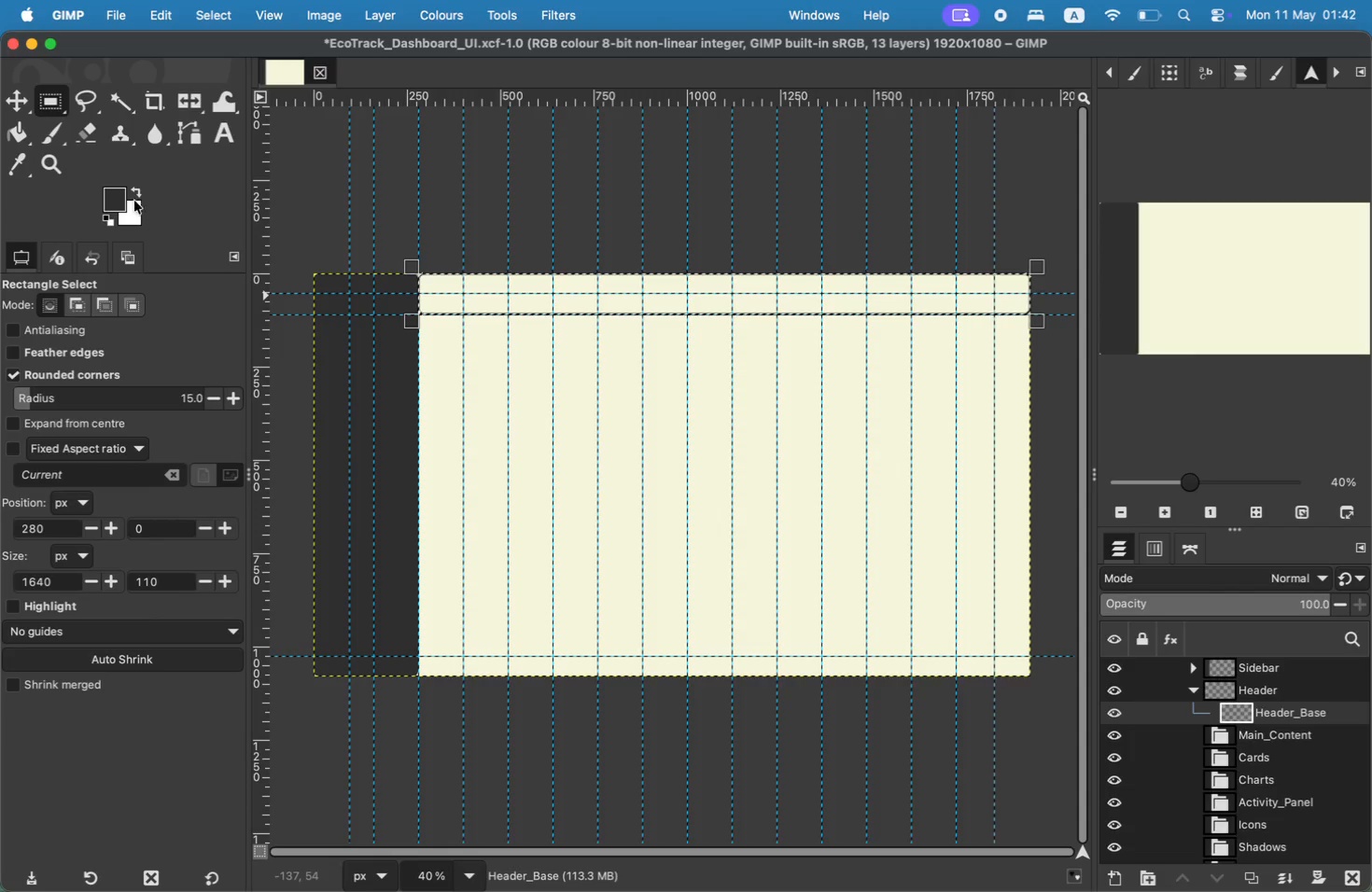 
left_click([118, 196])
 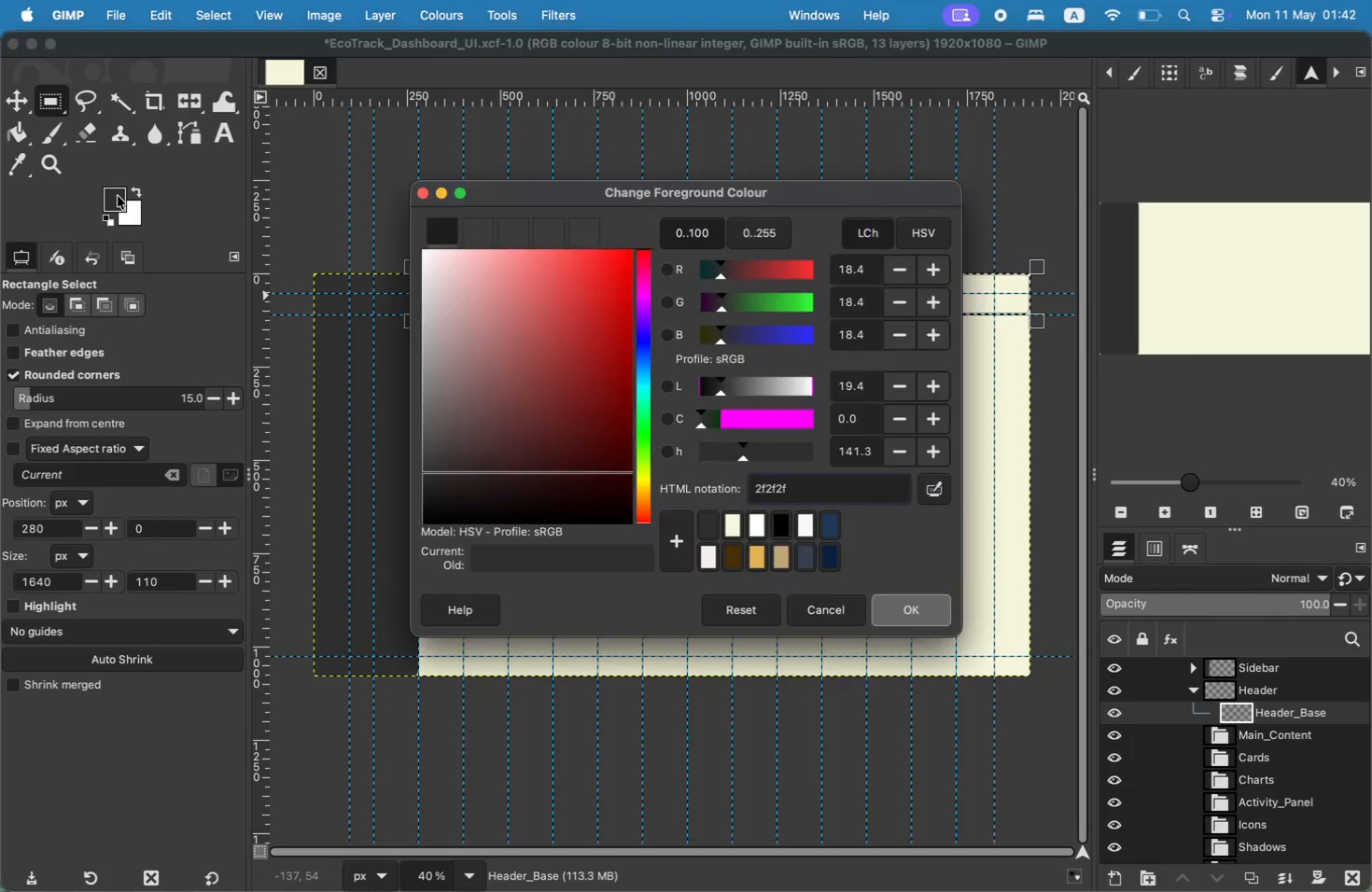 
left_click_drag(start_coordinate=[817, 489], to_coordinate=[652, 481])
 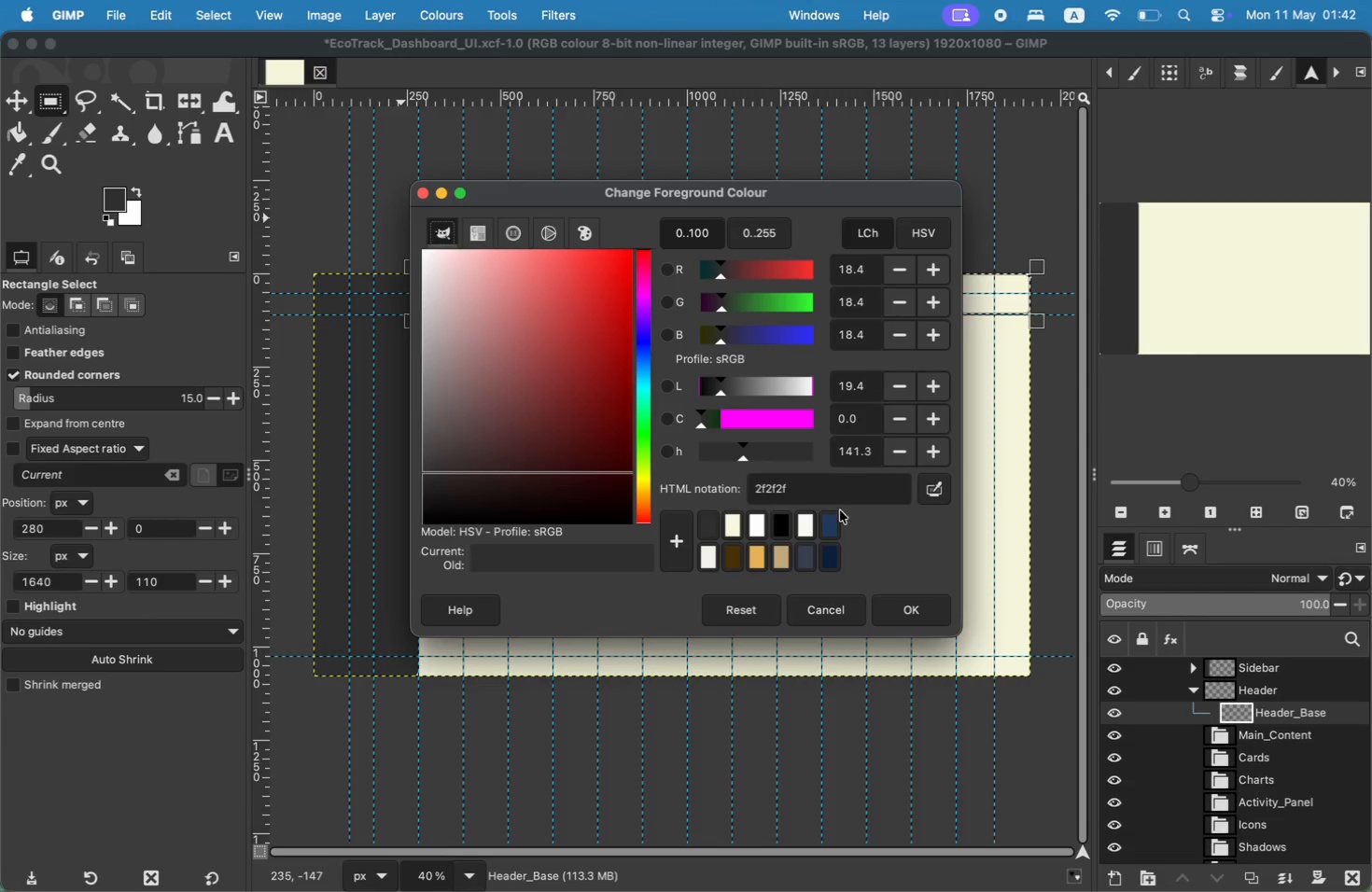 
type(faf8f2)
 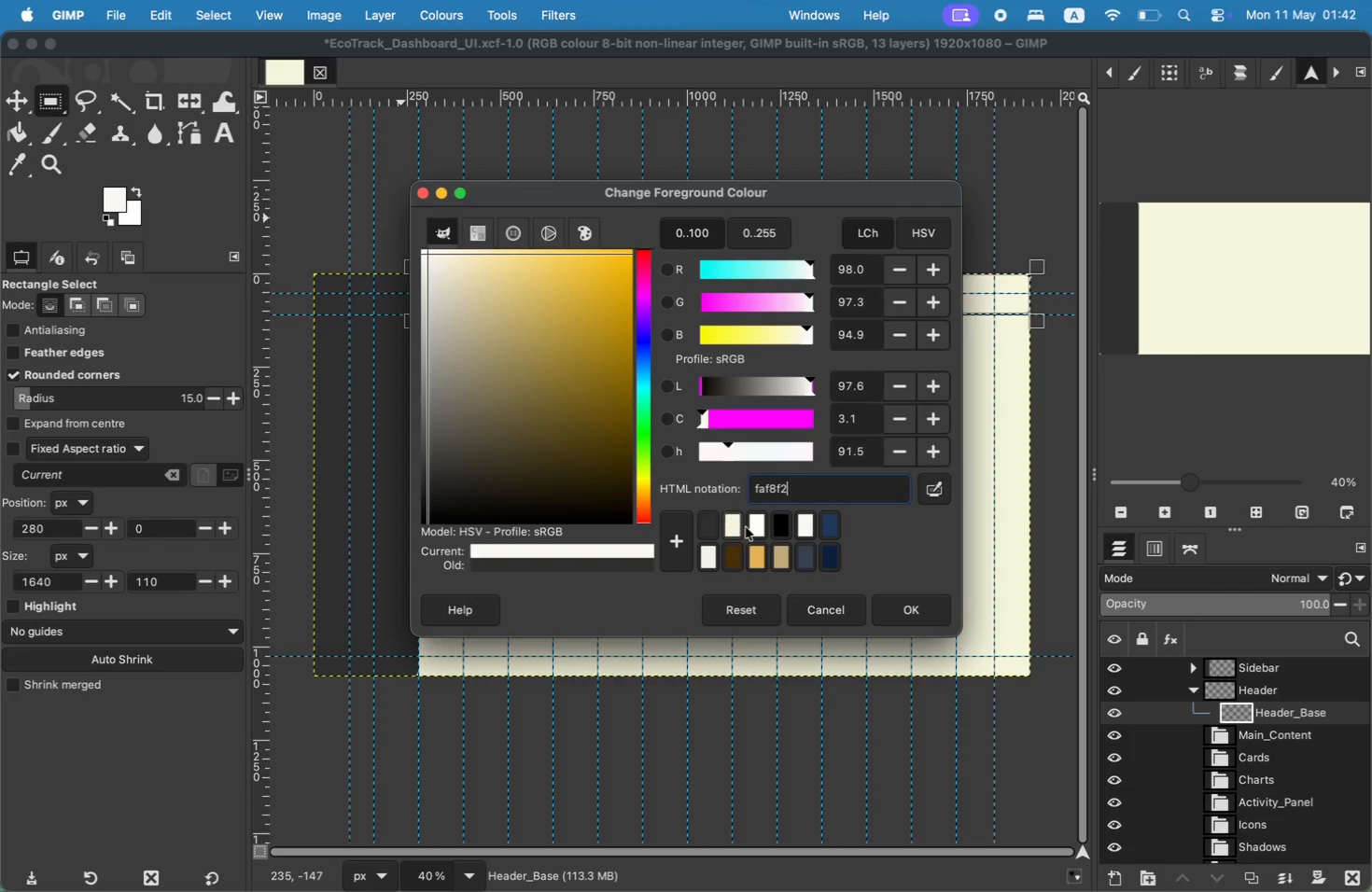 
left_click([871, 607])
 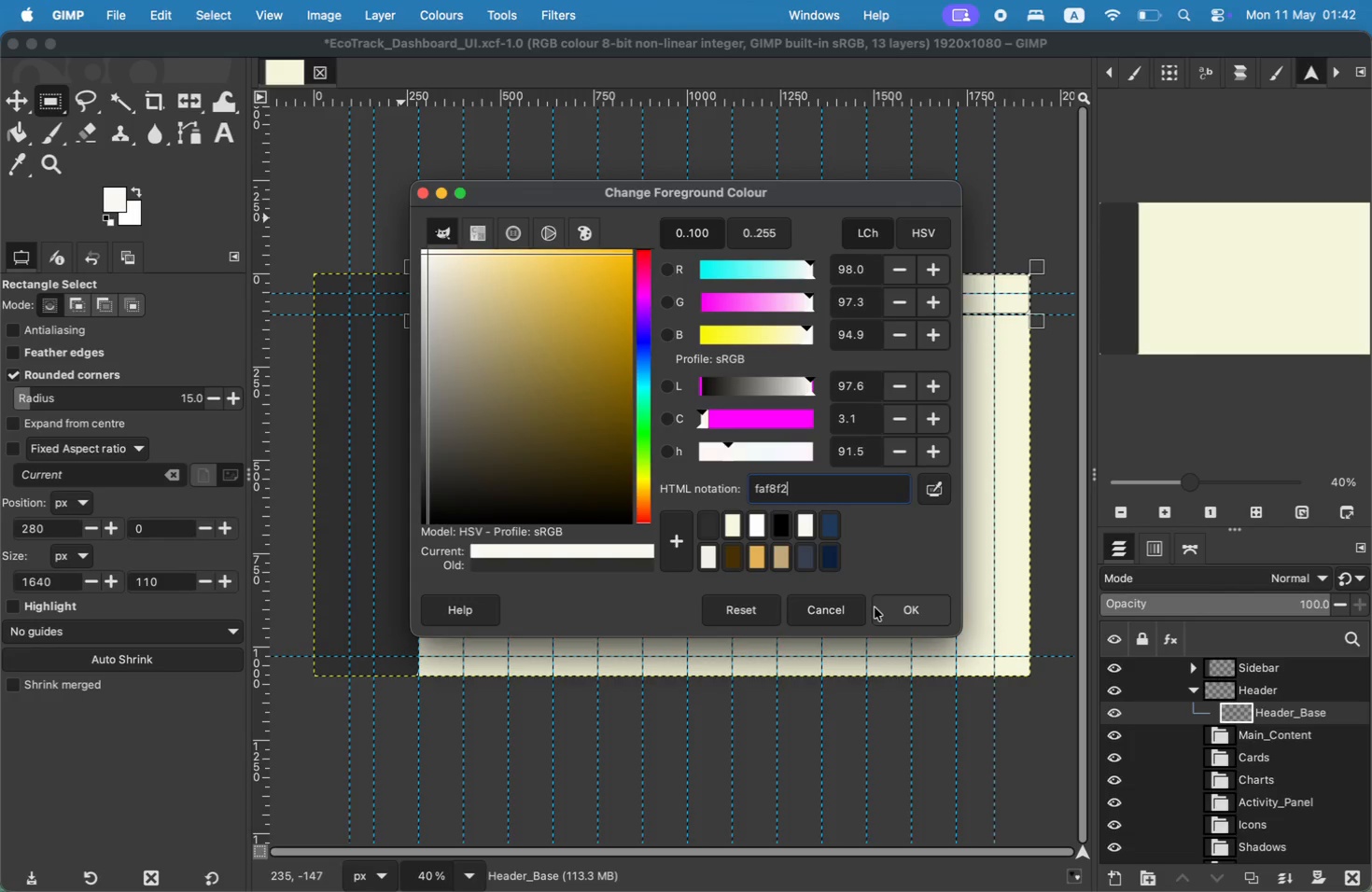 
left_click([882, 607])
 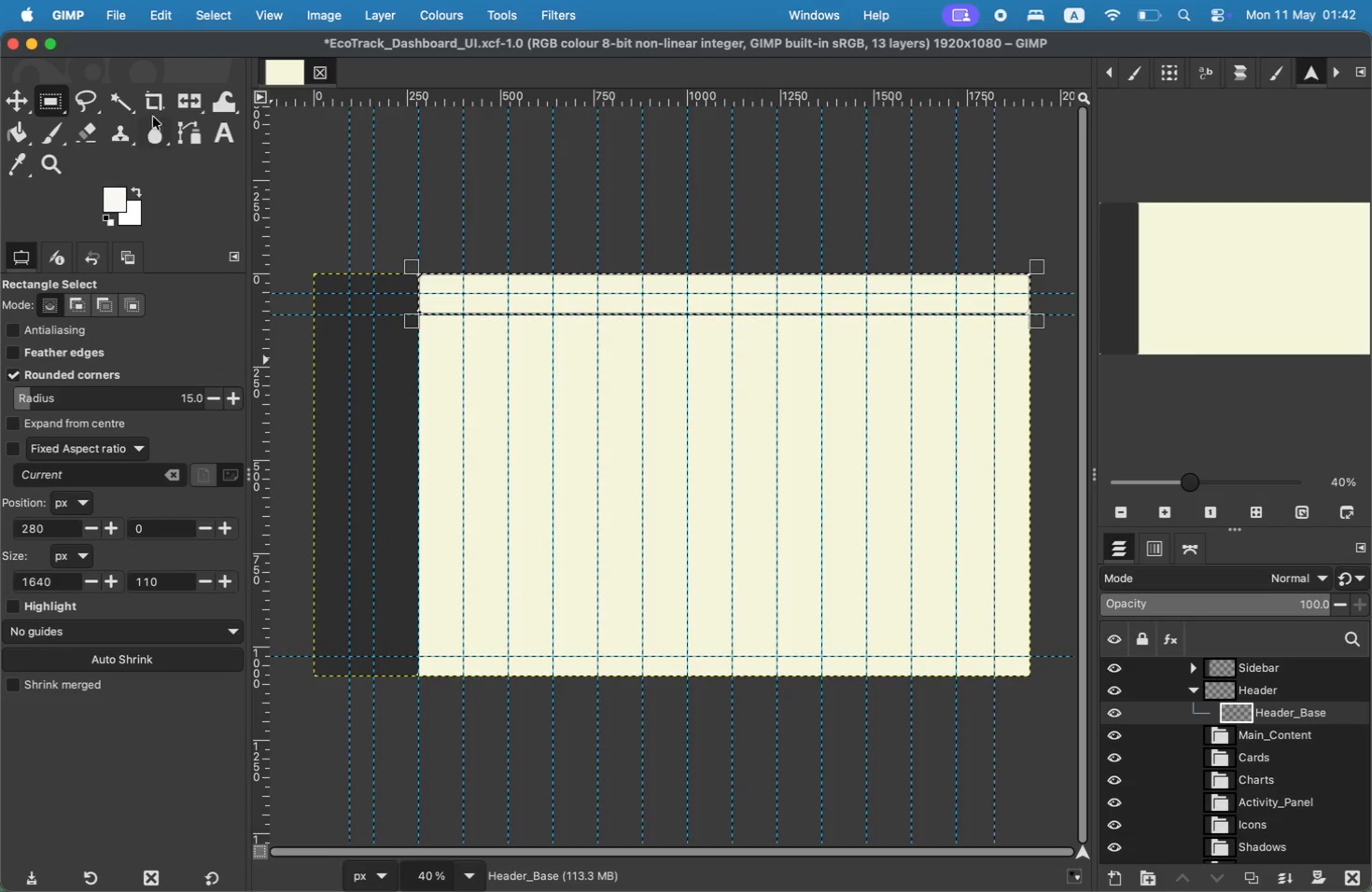 
key(Shift+B)
 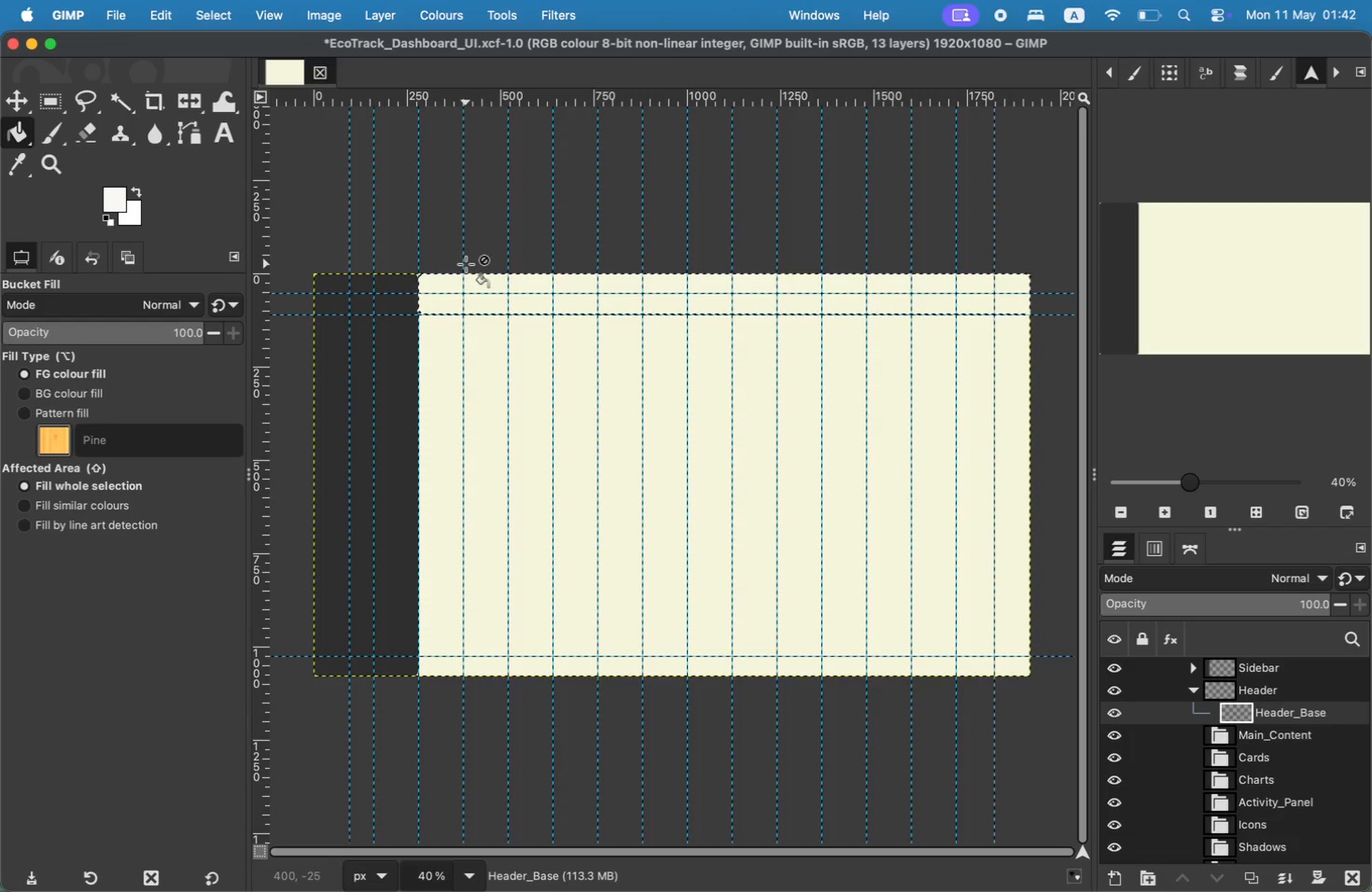 
left_click([479, 282])
 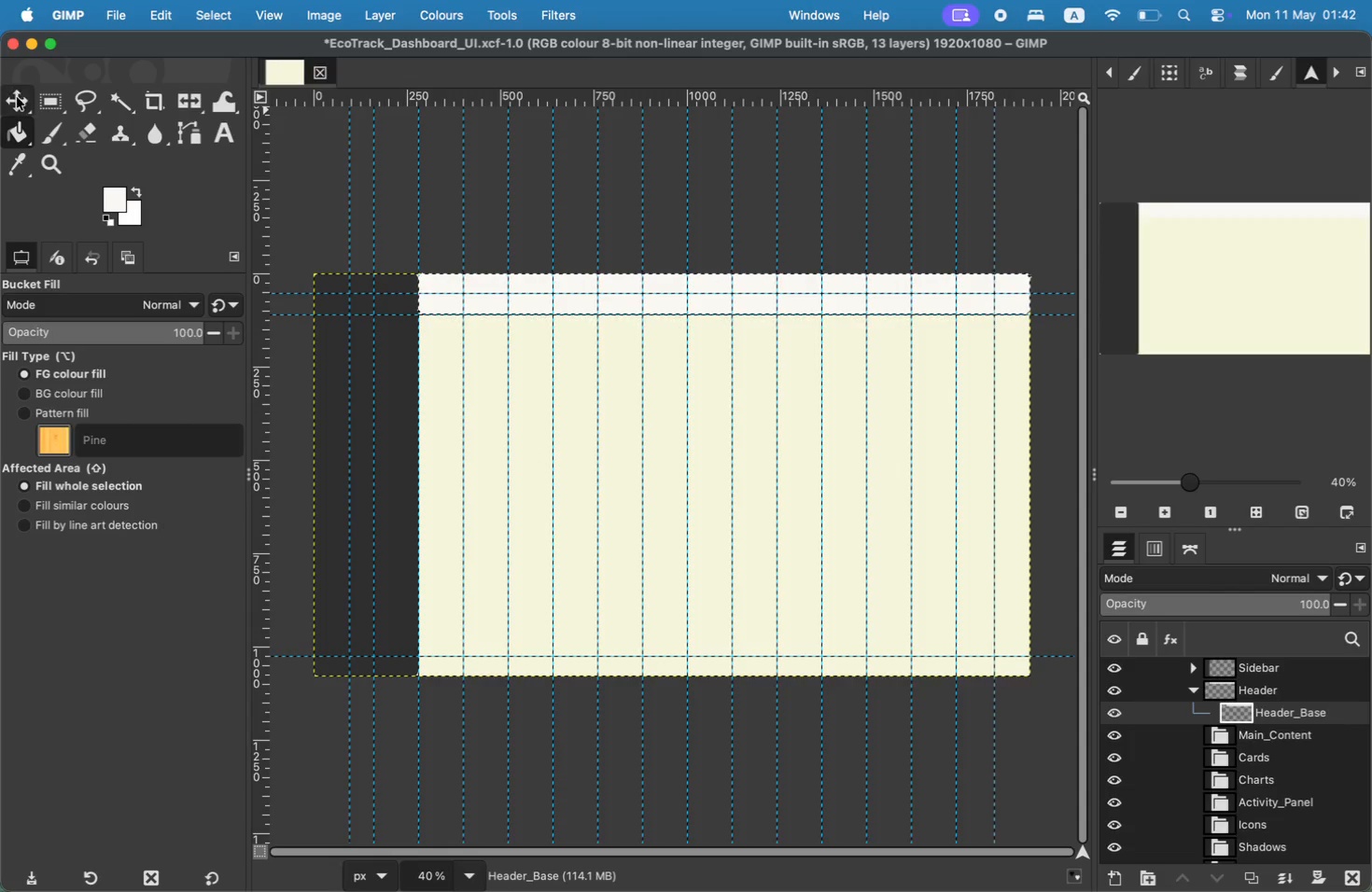 
wait(5.2)
 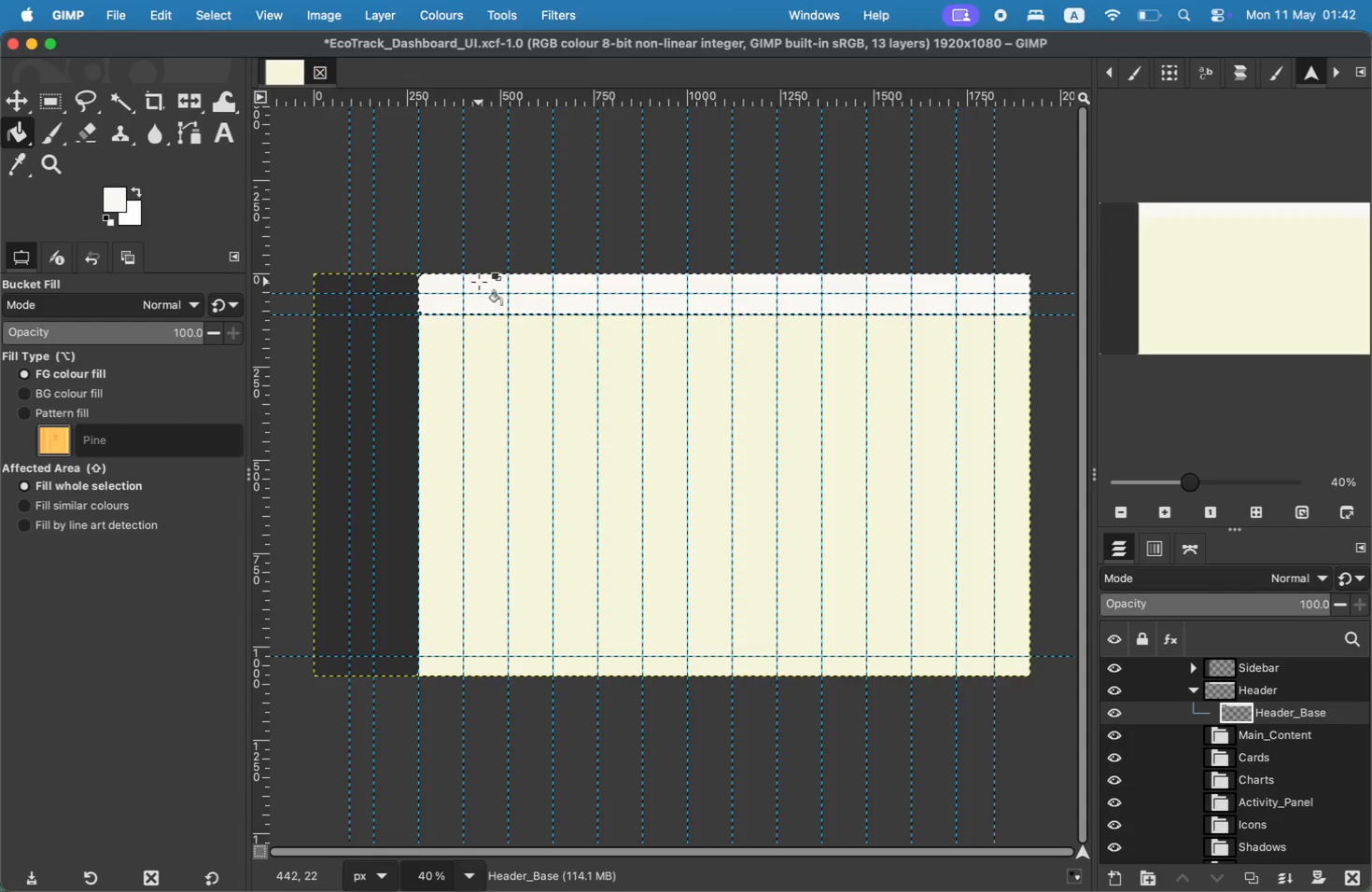 
left_click([195, 14])
 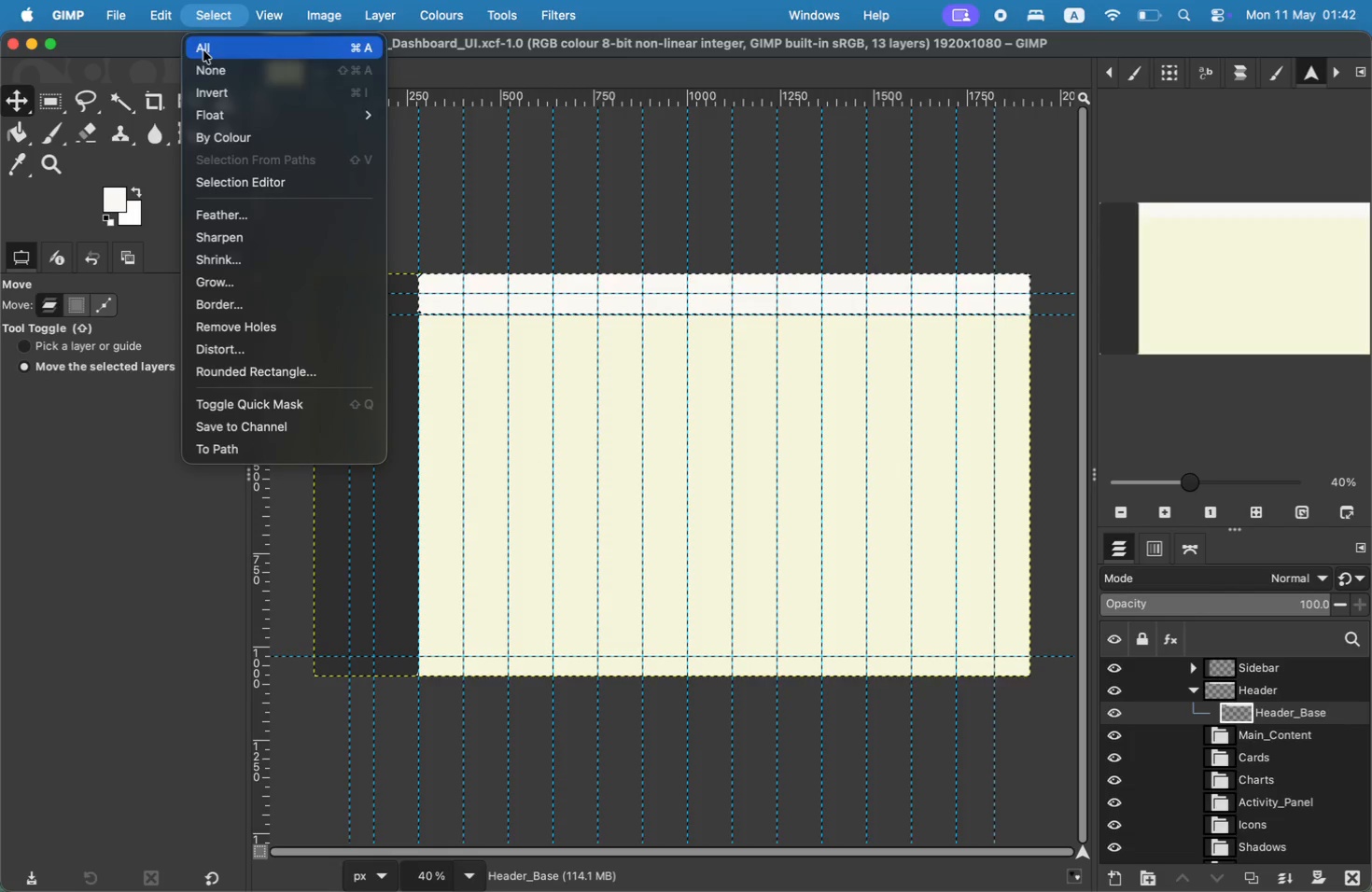 
left_click([207, 69])
 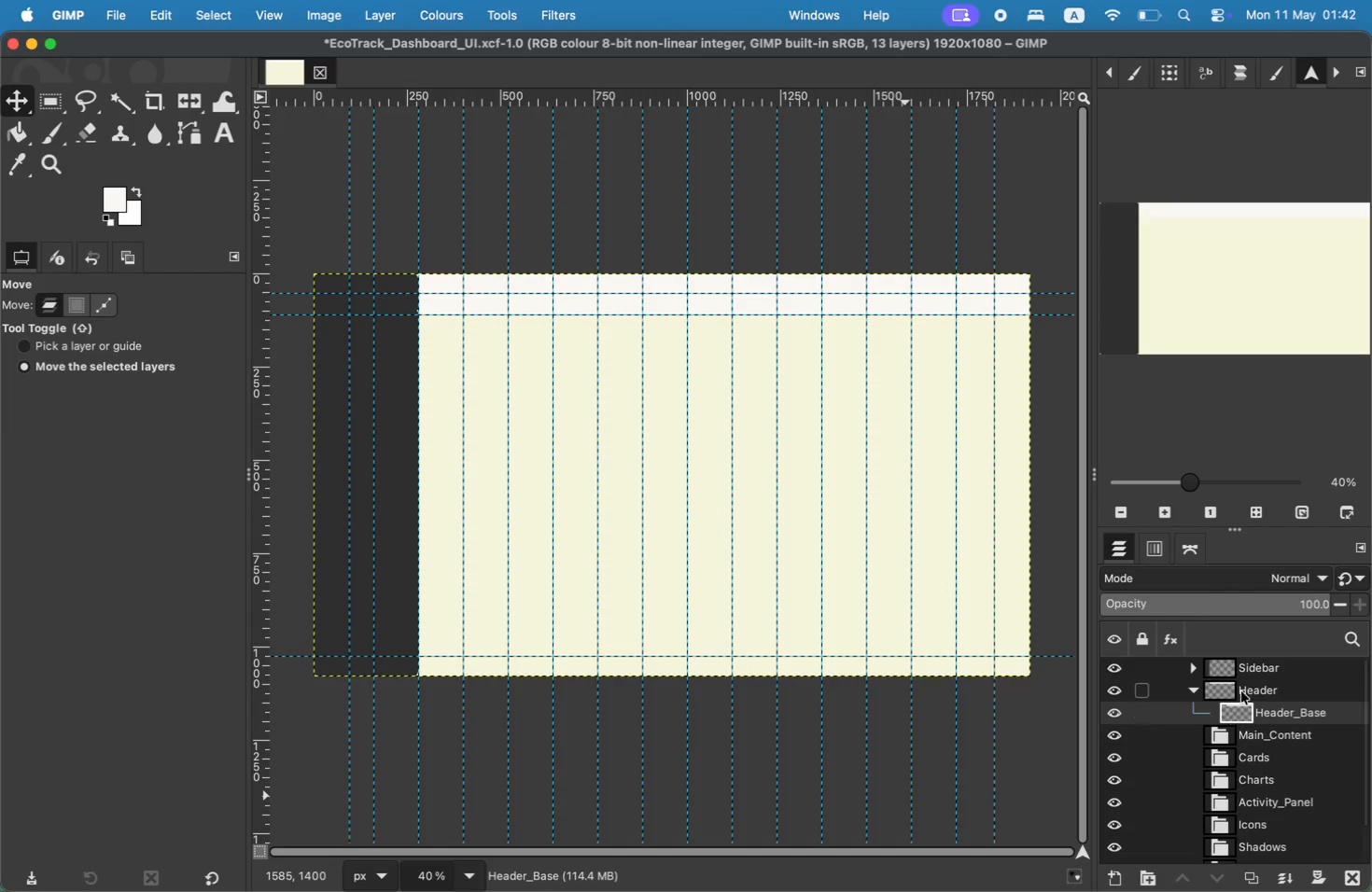 
wait(7.43)
 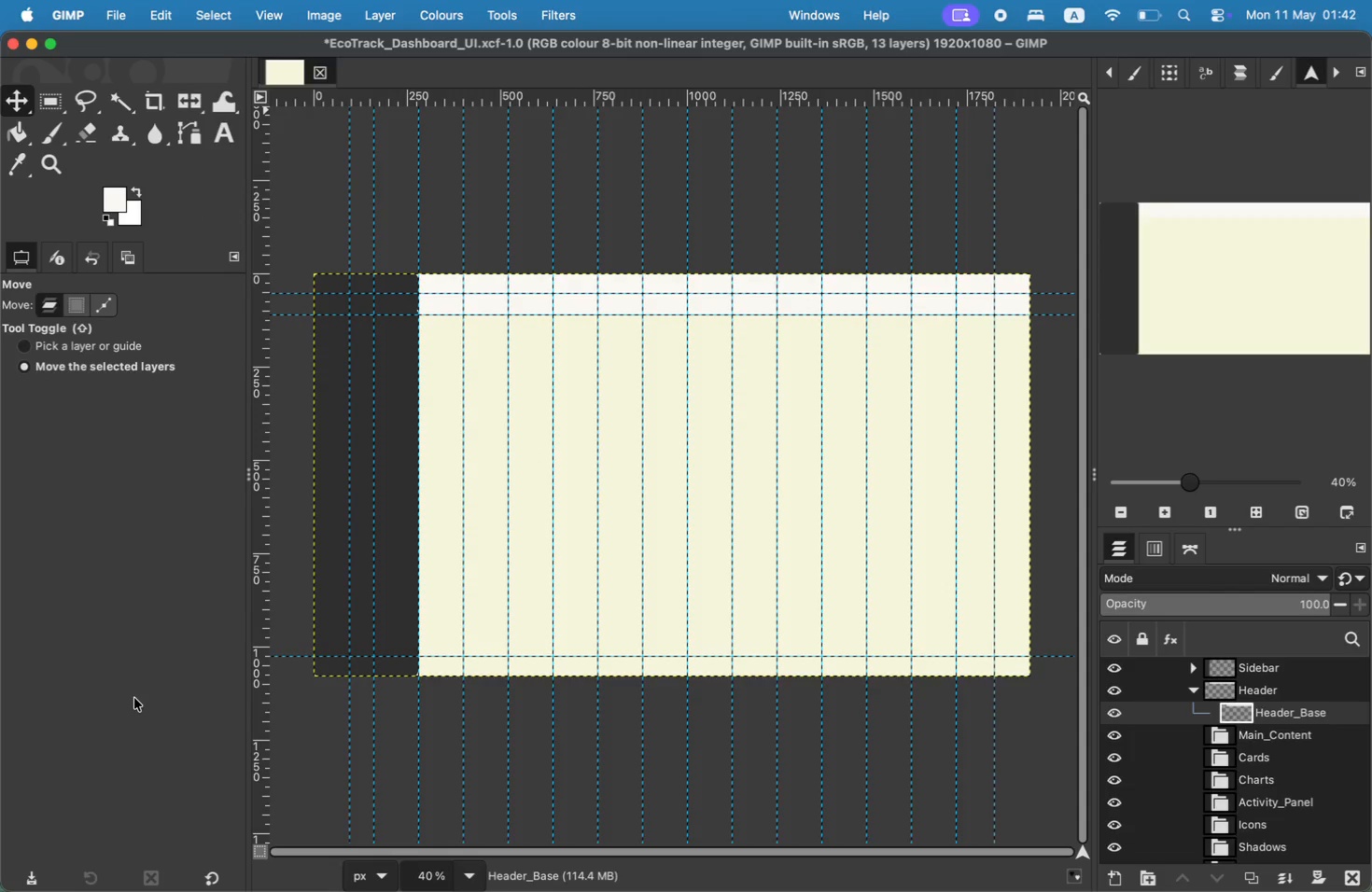 
left_click([1194, 693])
 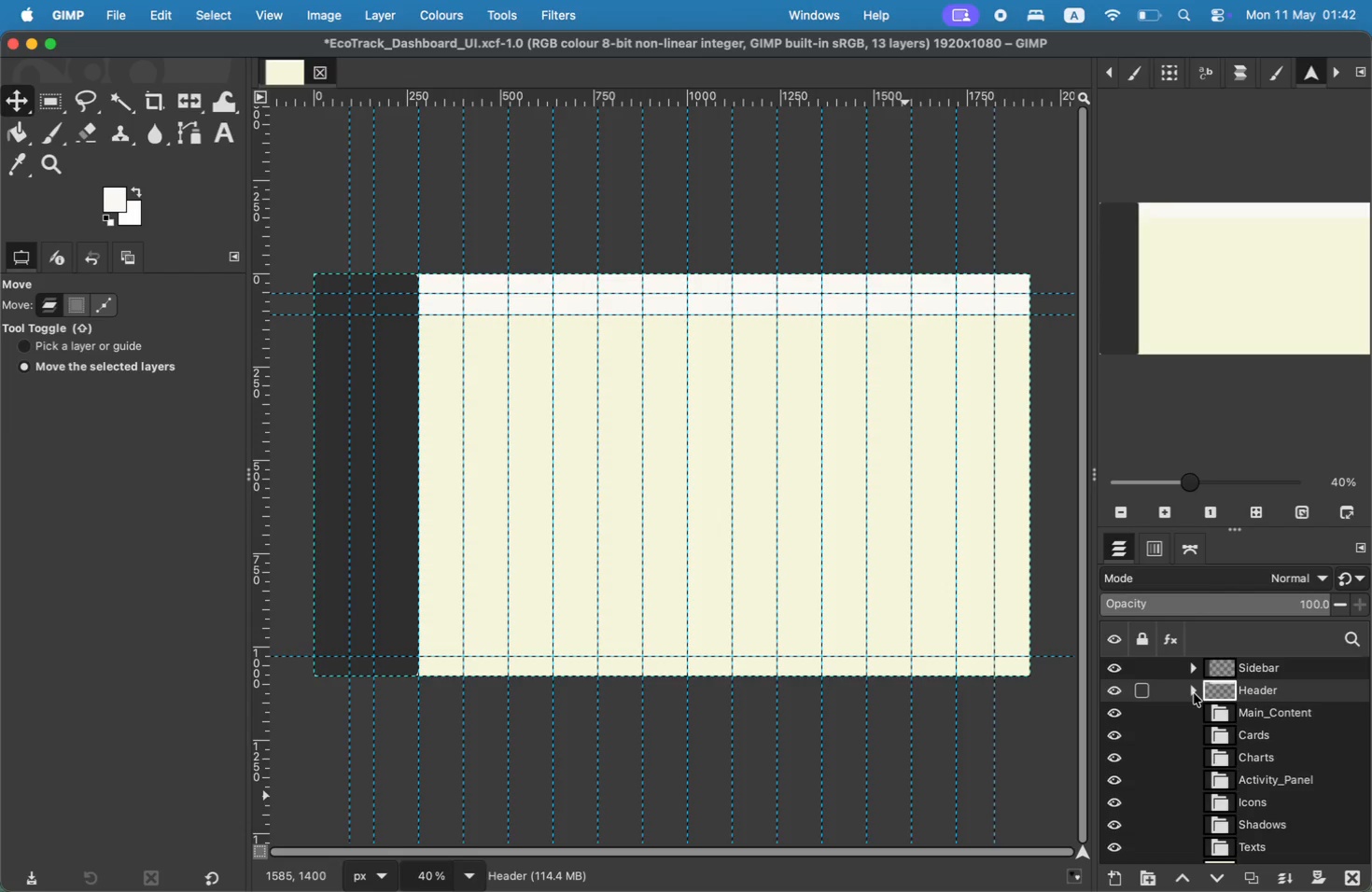 
wait(15.1)
 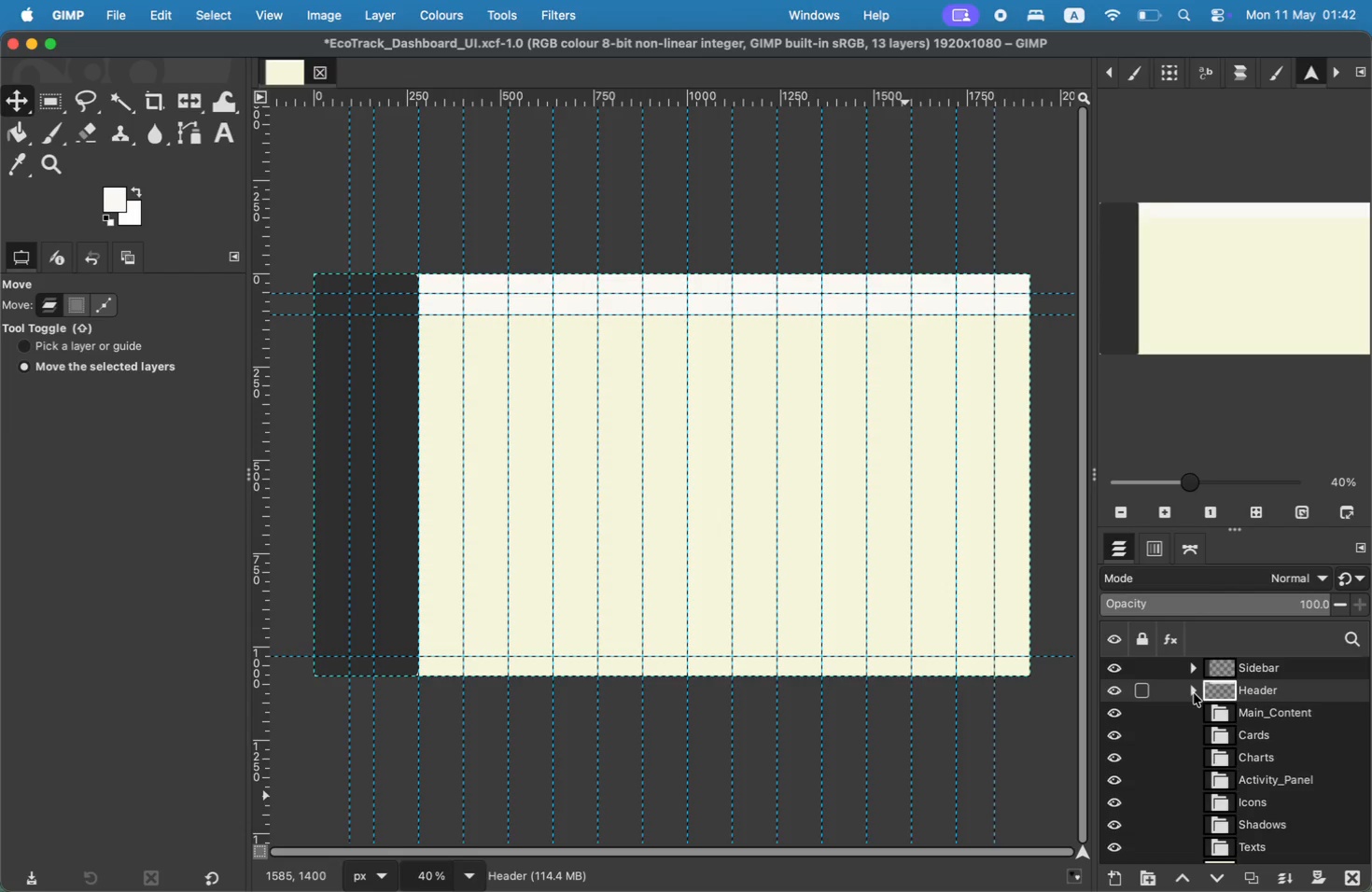 
left_click([1244, 816])
 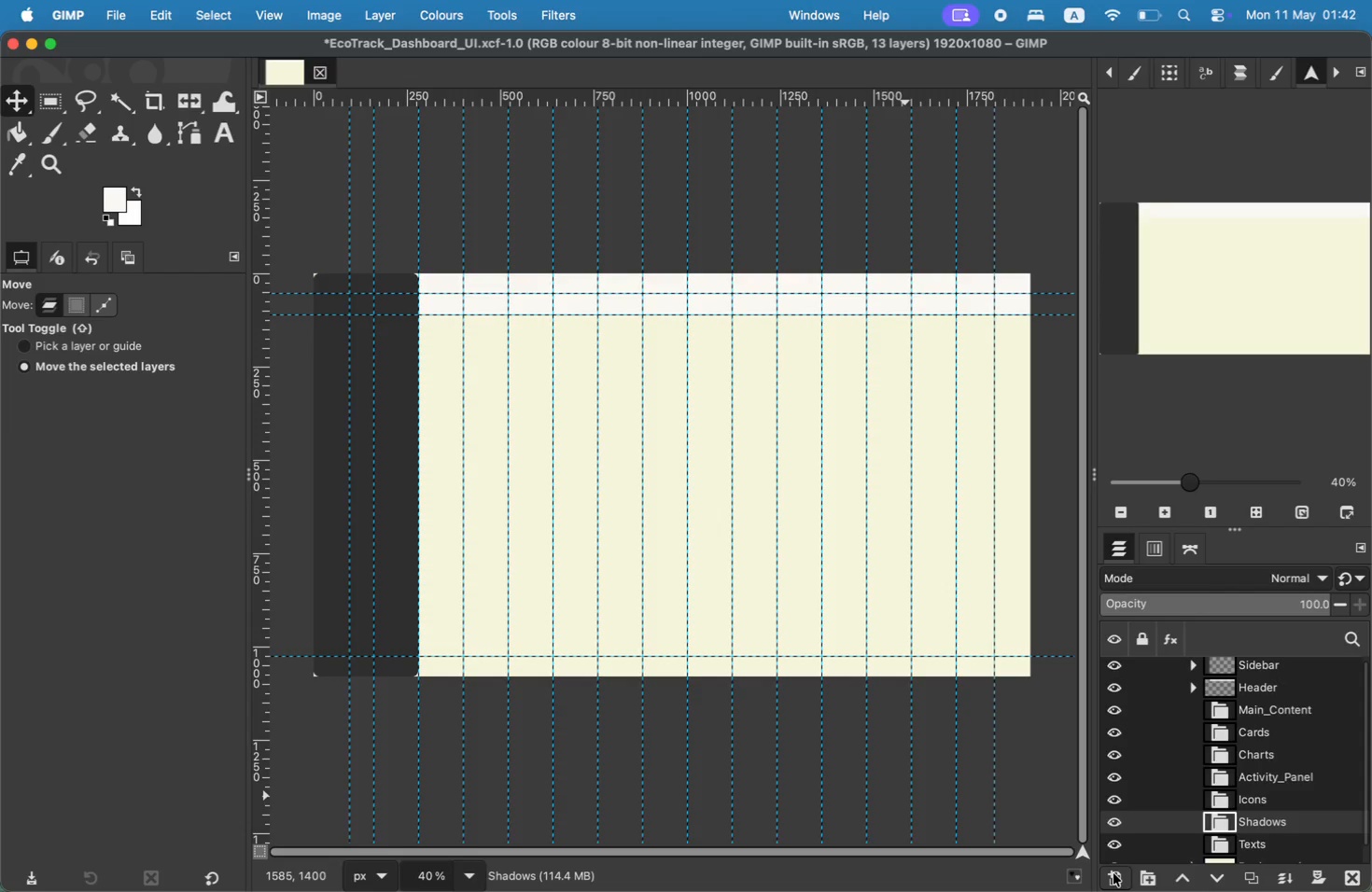 
left_click([1113, 873])
 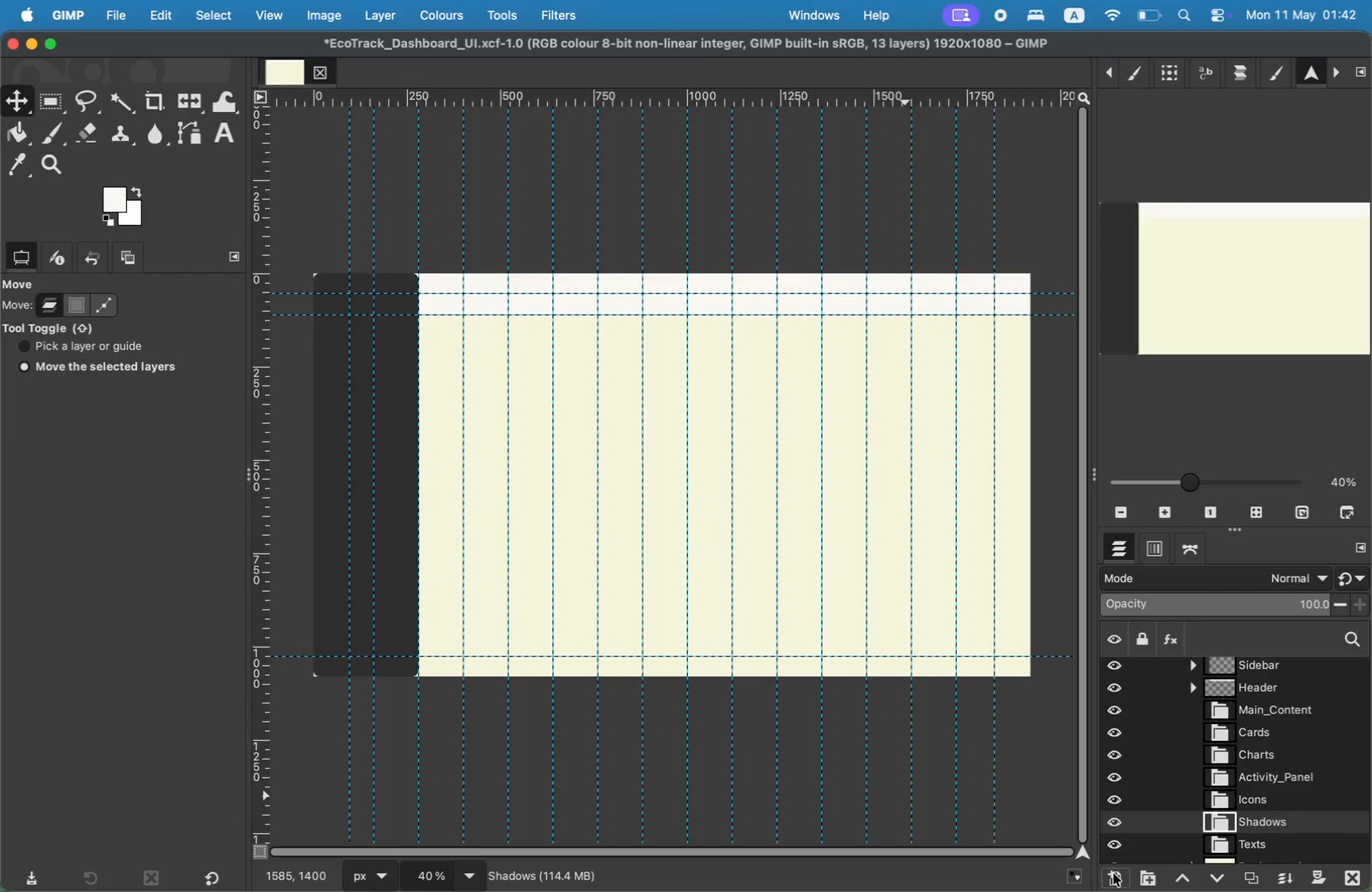 
scroll: coordinate [1155, 825], scroll_direction: down, amount: 6.0
 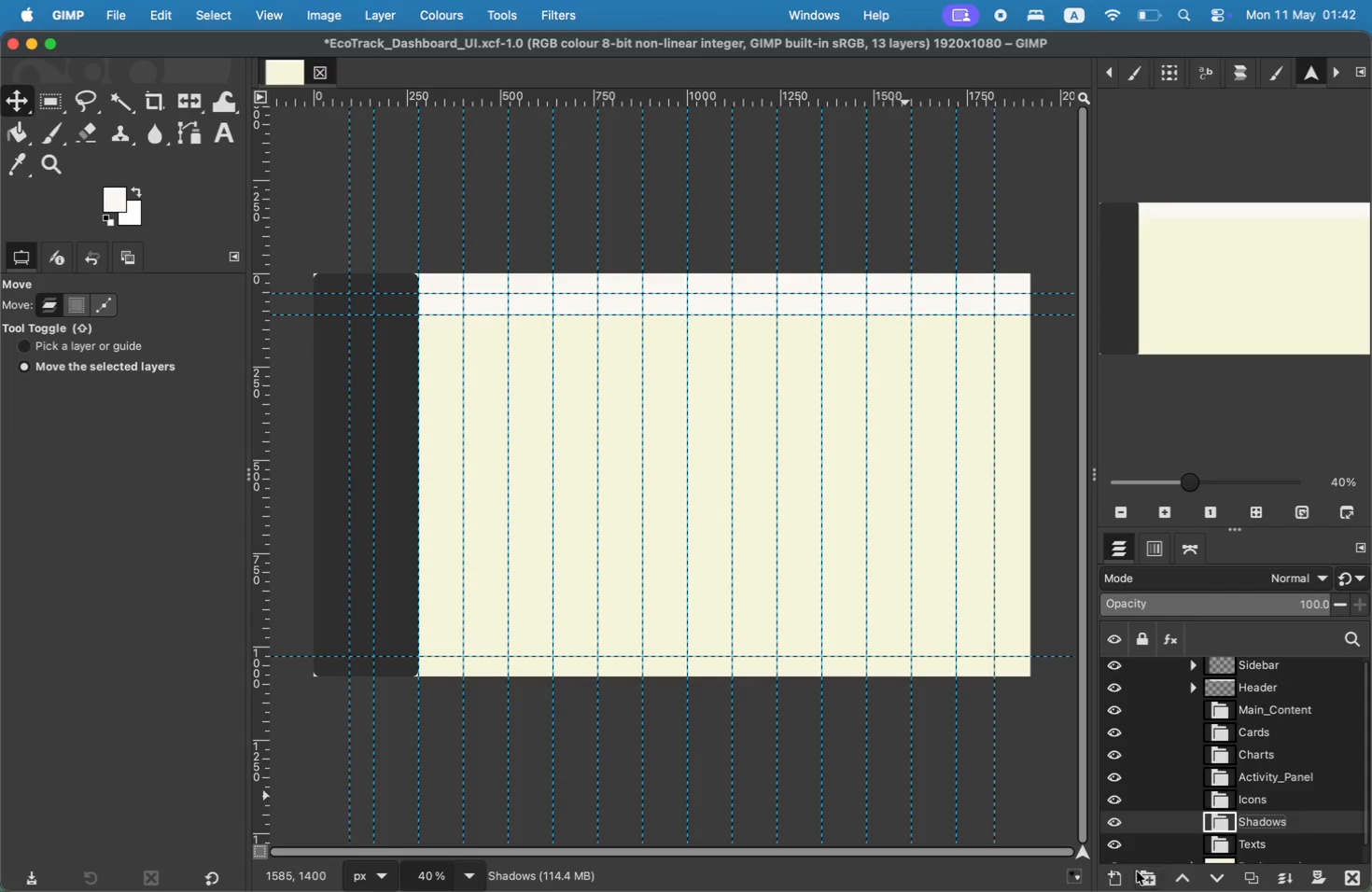 
key(ArrowRight)
 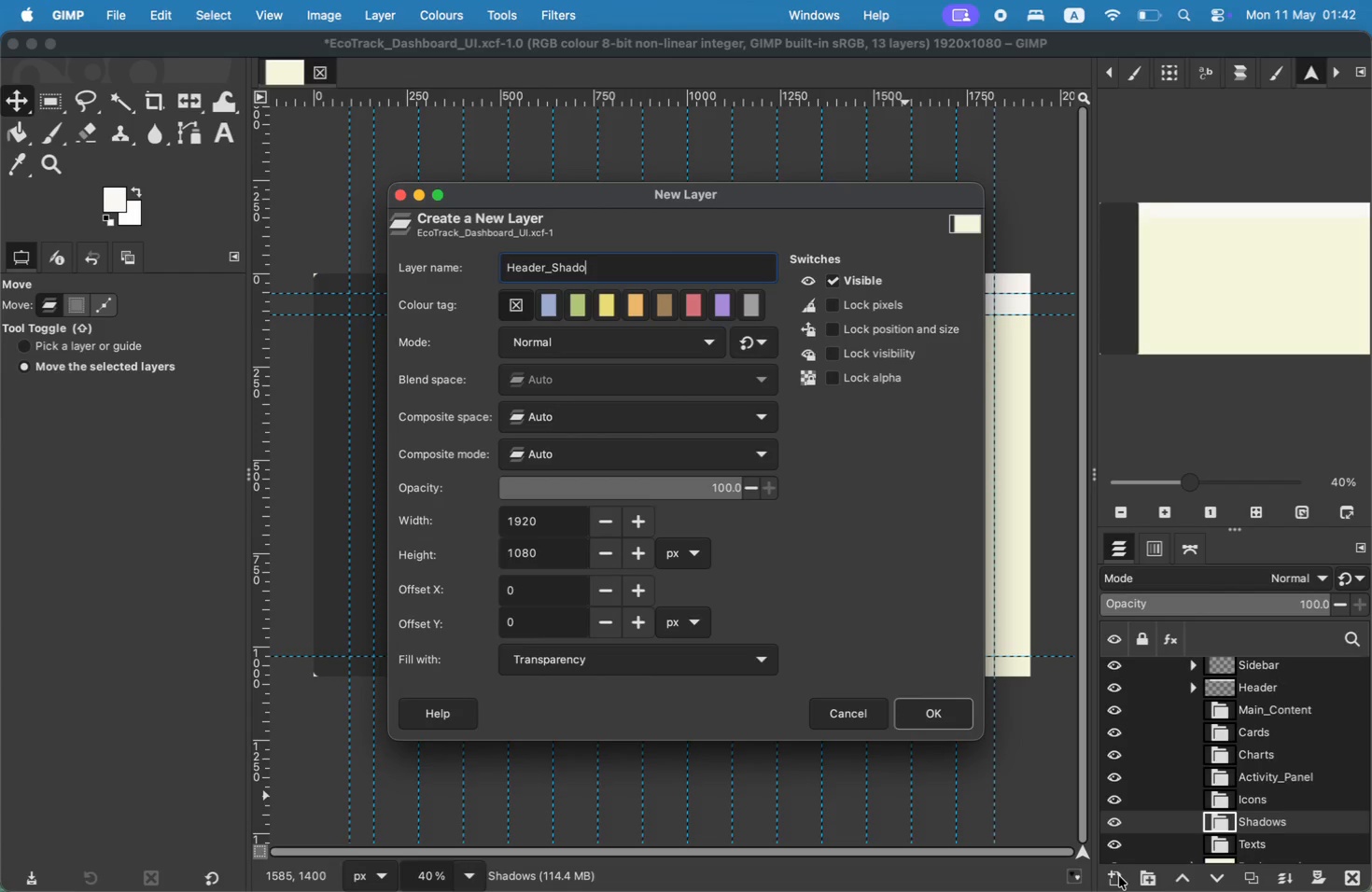 
key(Backspace)
key(Backspace)
key(Backspace)
key(Backspace)
type(Shadow)
 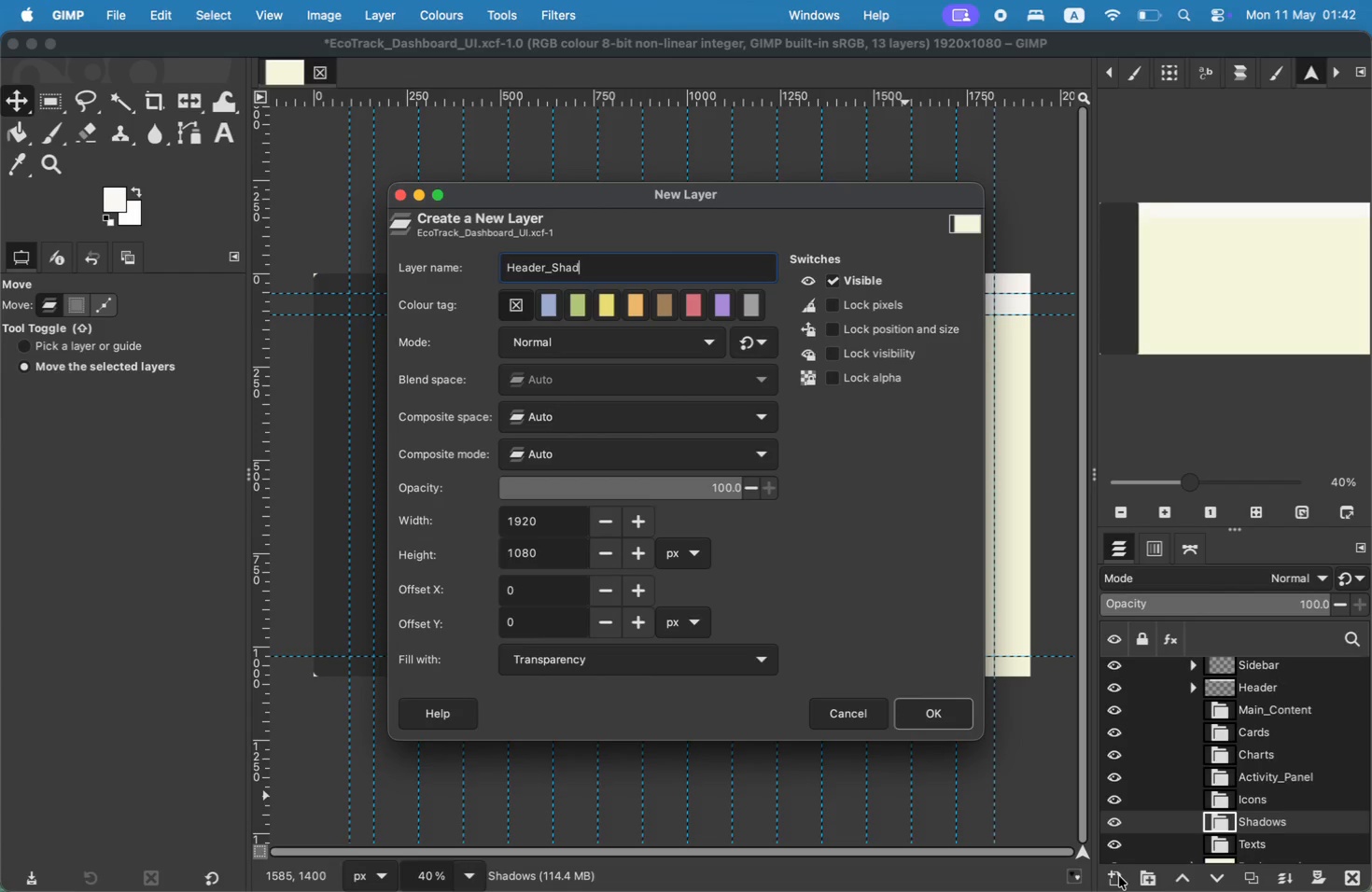 
key(Enter)
 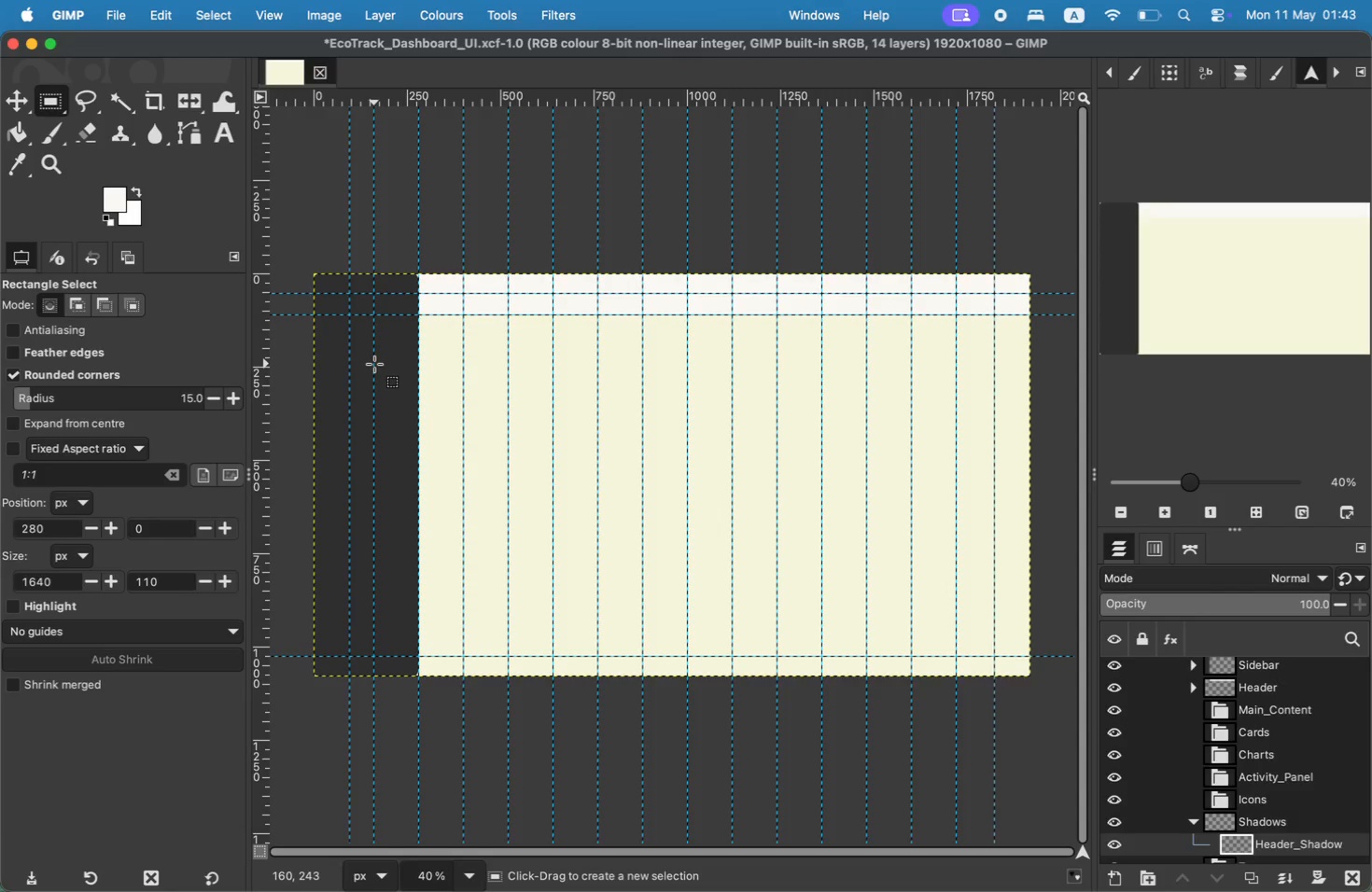 
wait(5.58)
 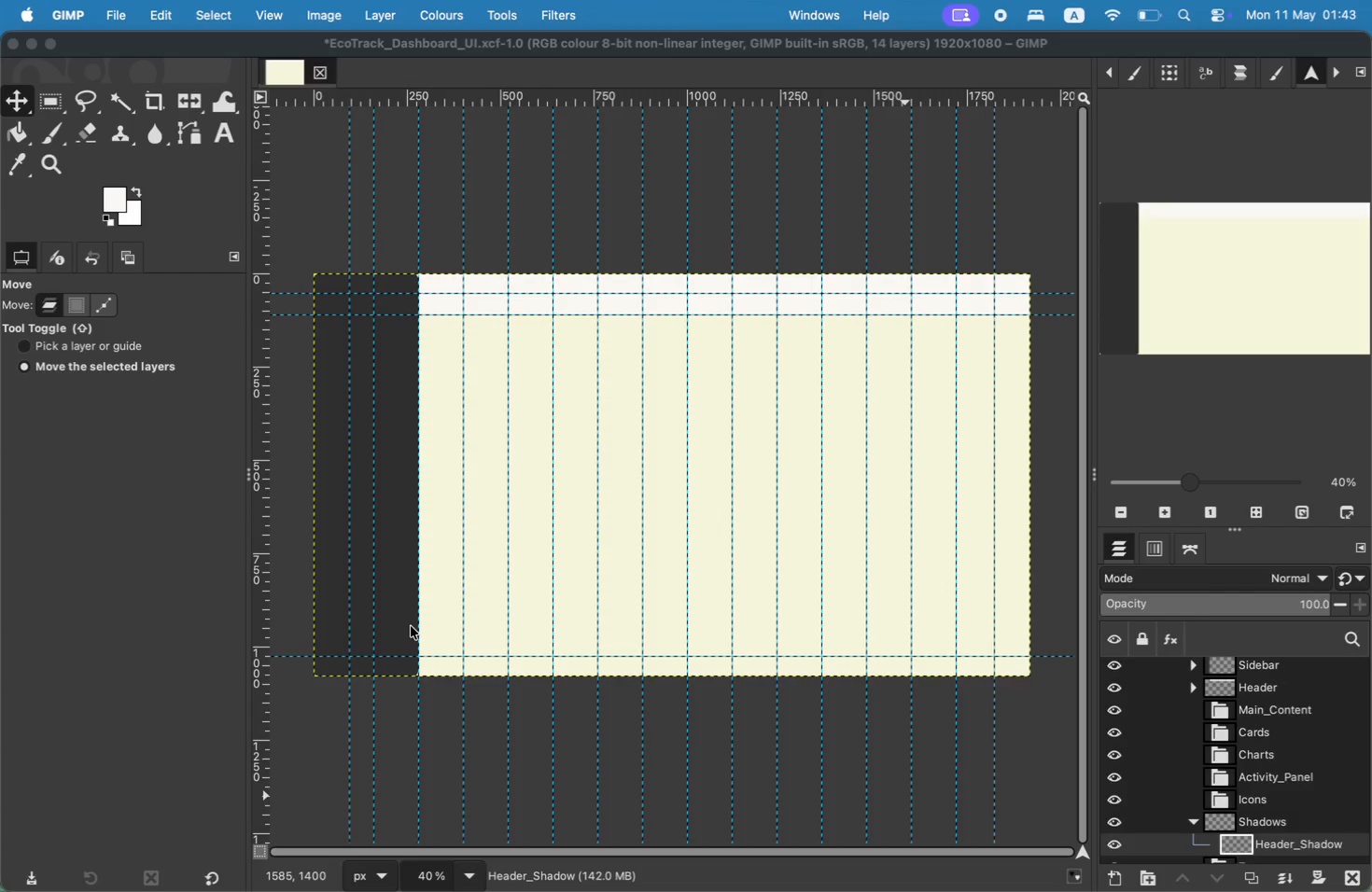 
left_click_drag(start_coordinate=[444, 369], to_coordinate=[1015, 463])
 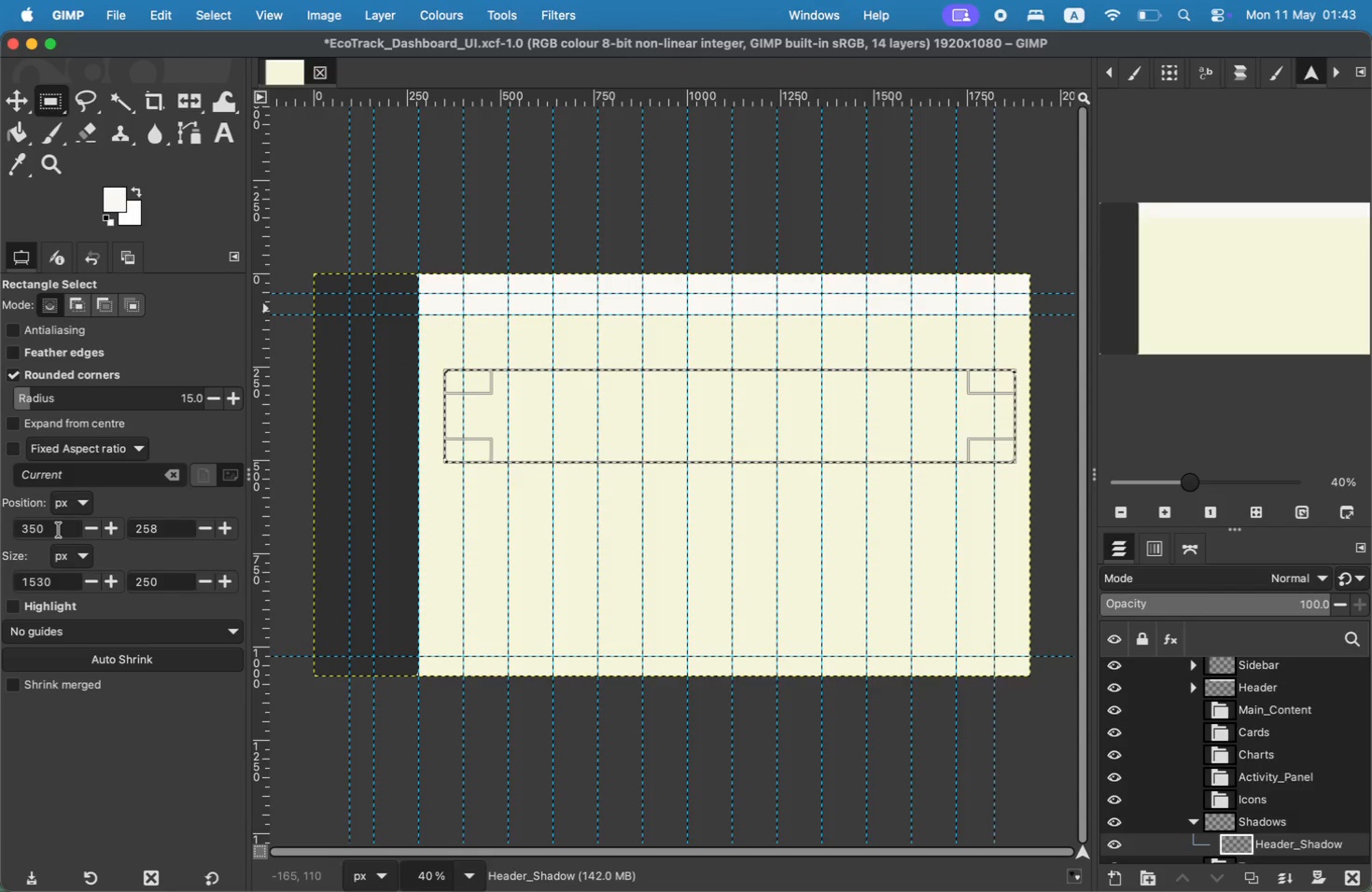 
left_click_drag(start_coordinate=[58, 532], to_coordinate=[4, 529])
 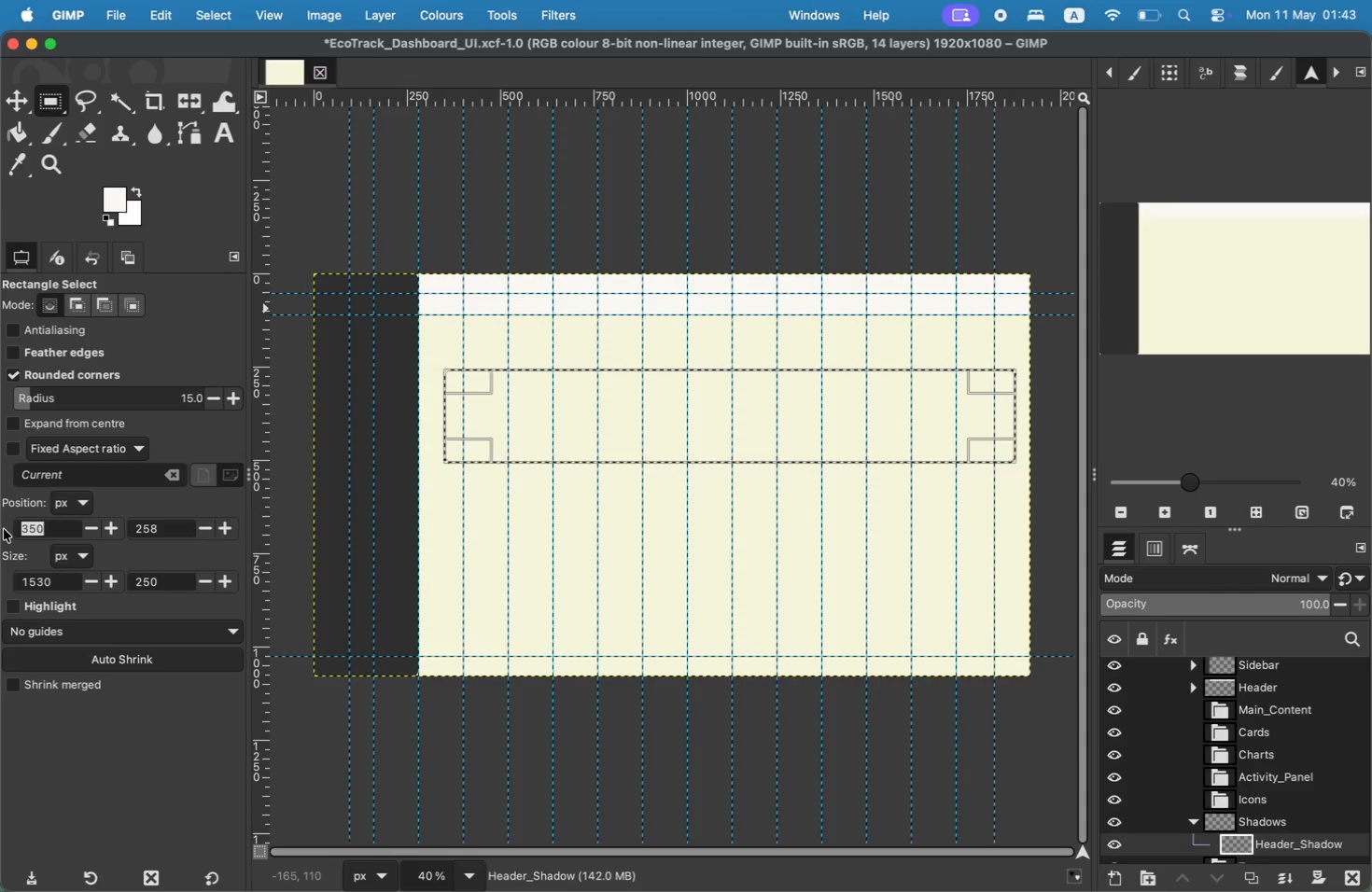 
key(1)
 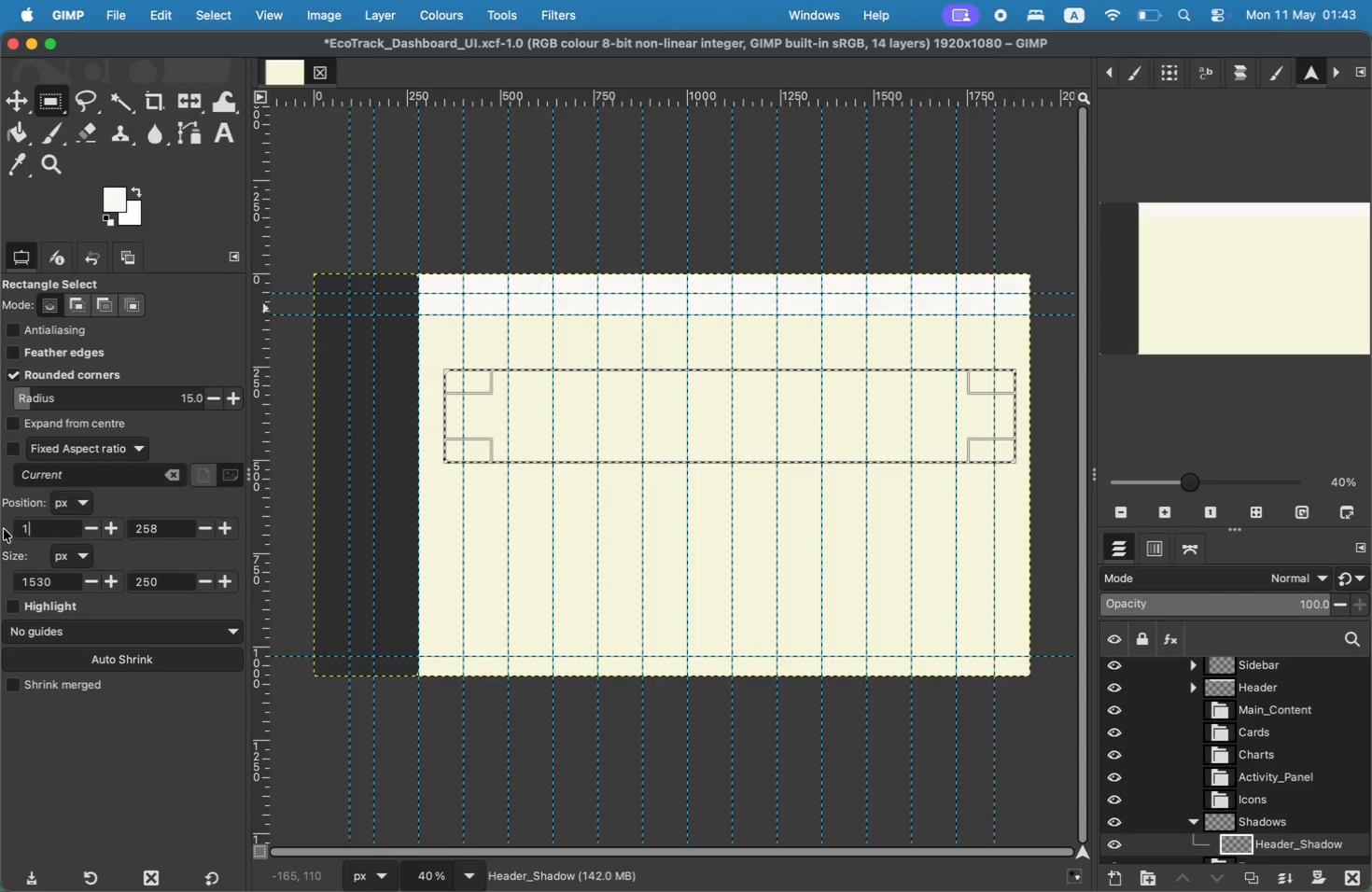 
wait(22.74)
 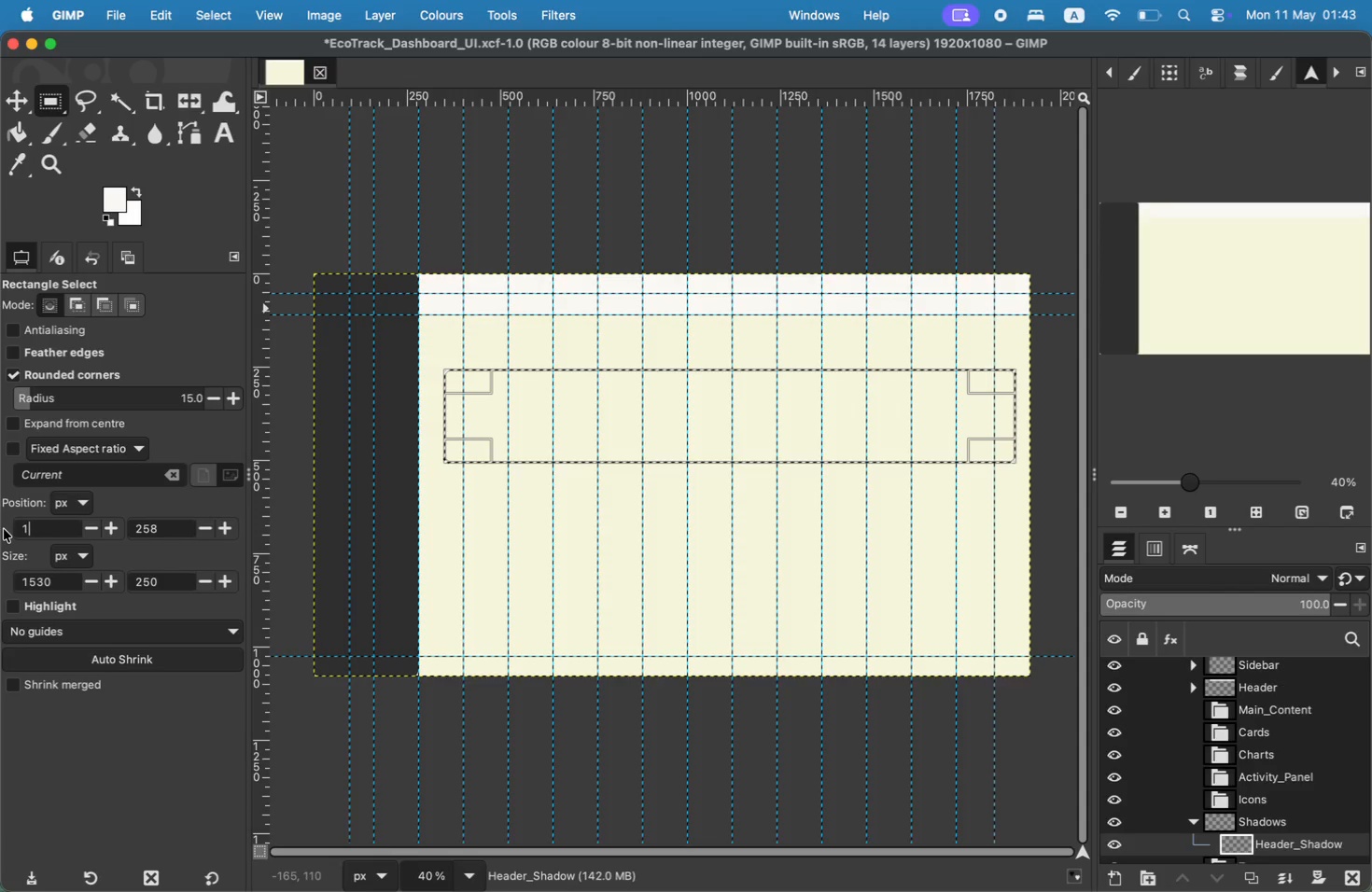 
type(640)
 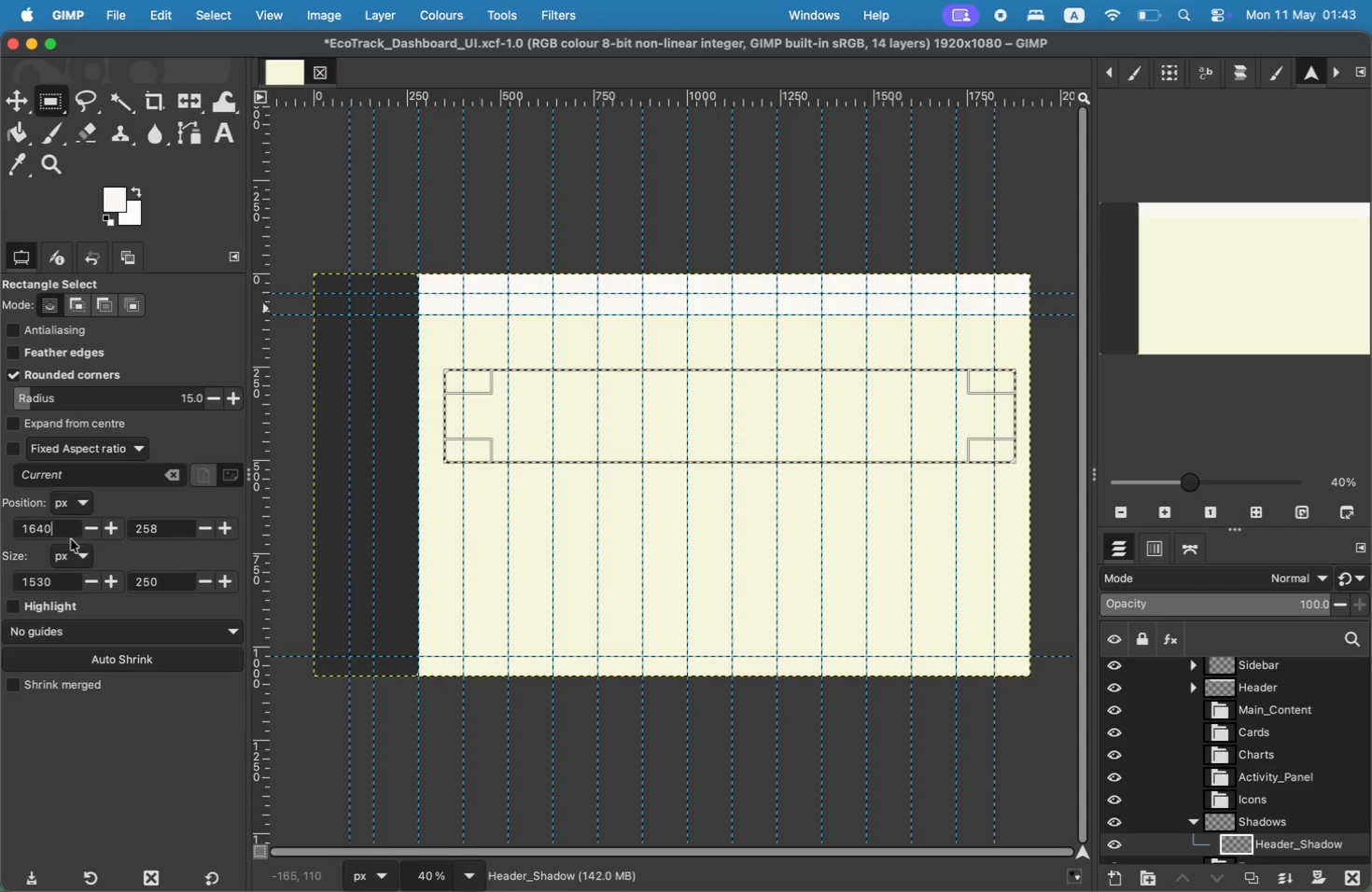 
left_click([163, 532])
 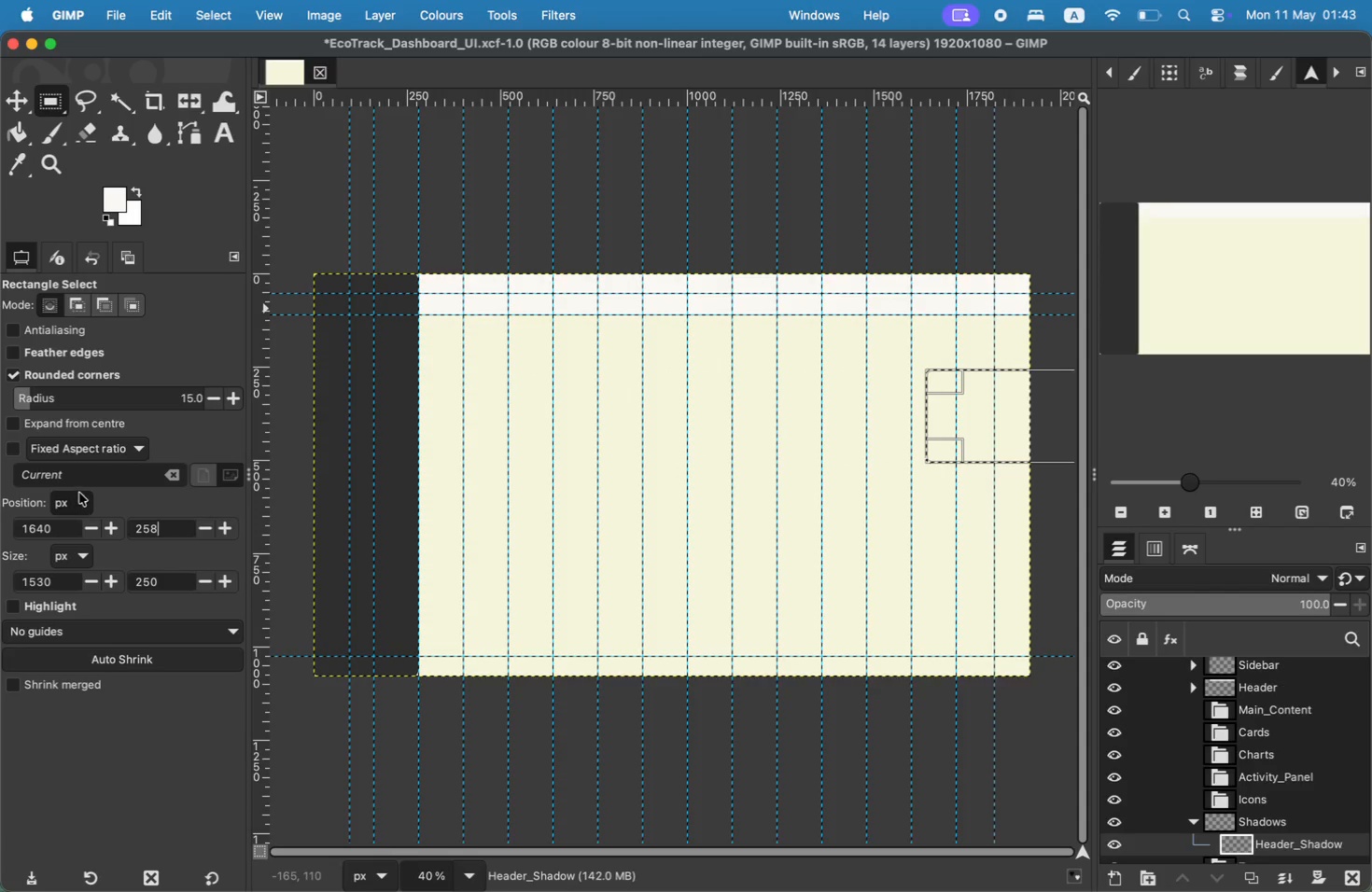 
wait(8.23)
 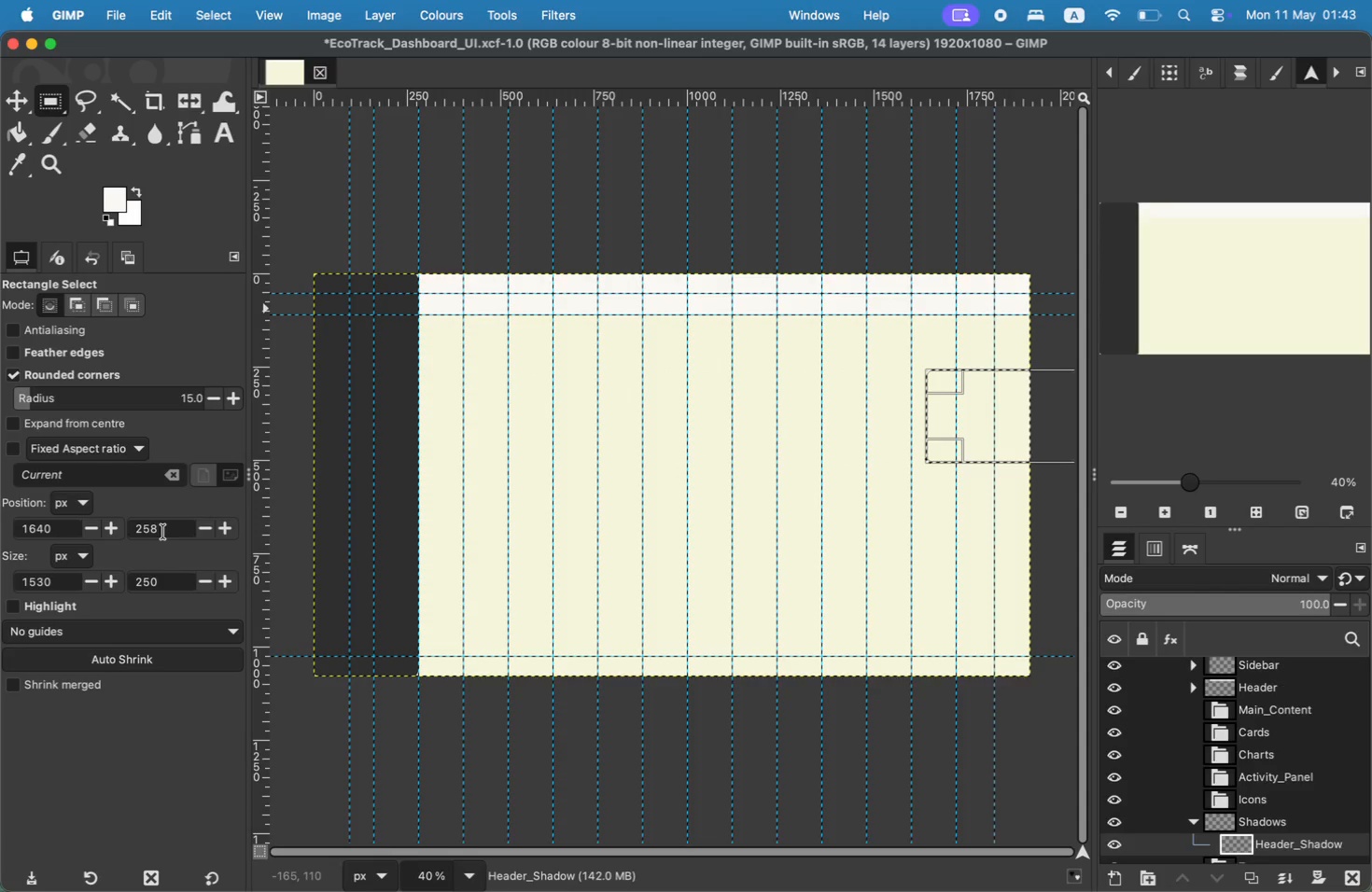 
left_click_drag(start_coordinate=[60, 529], to_coordinate=[0, 525])
 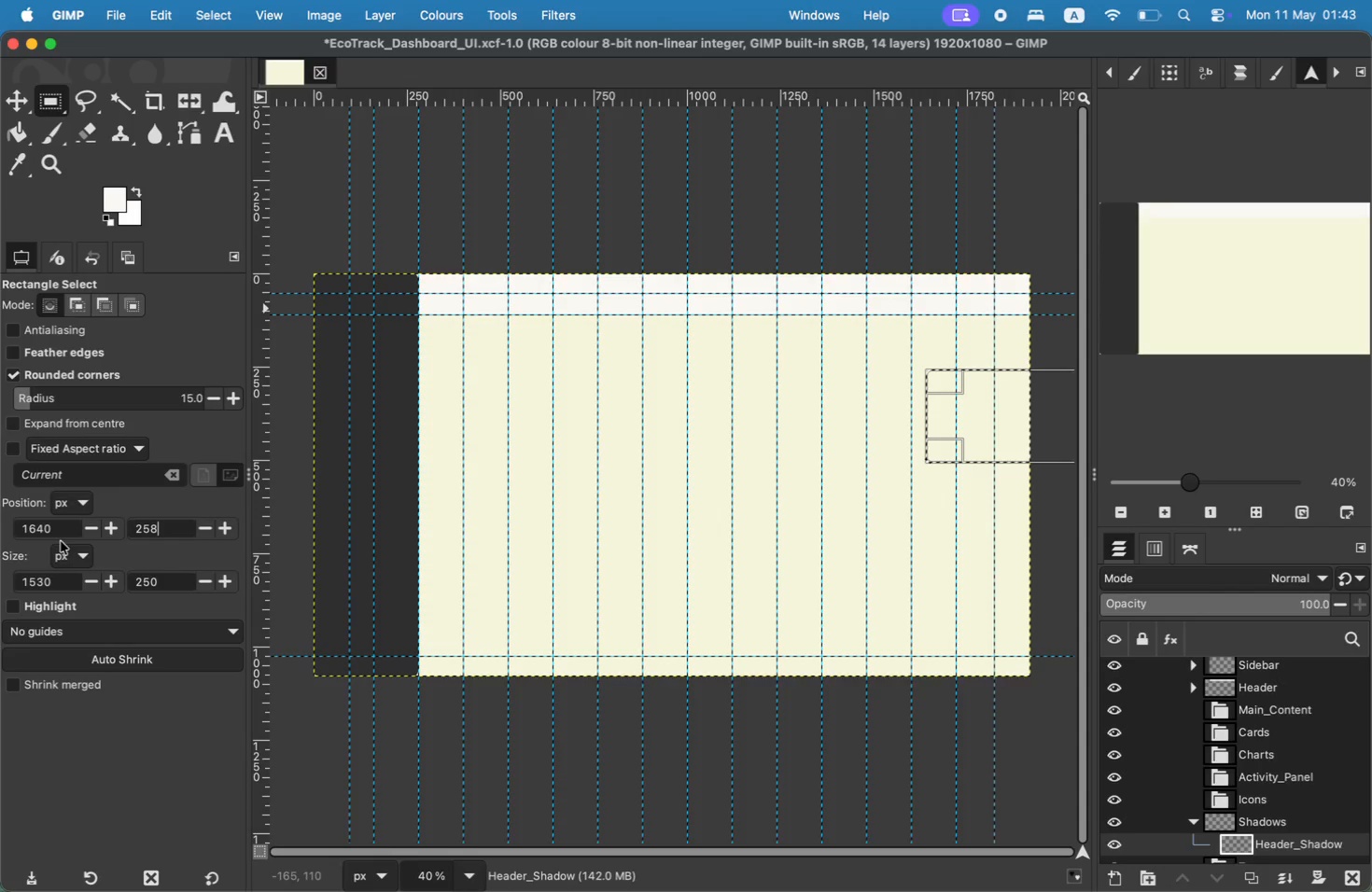 
type(280)
 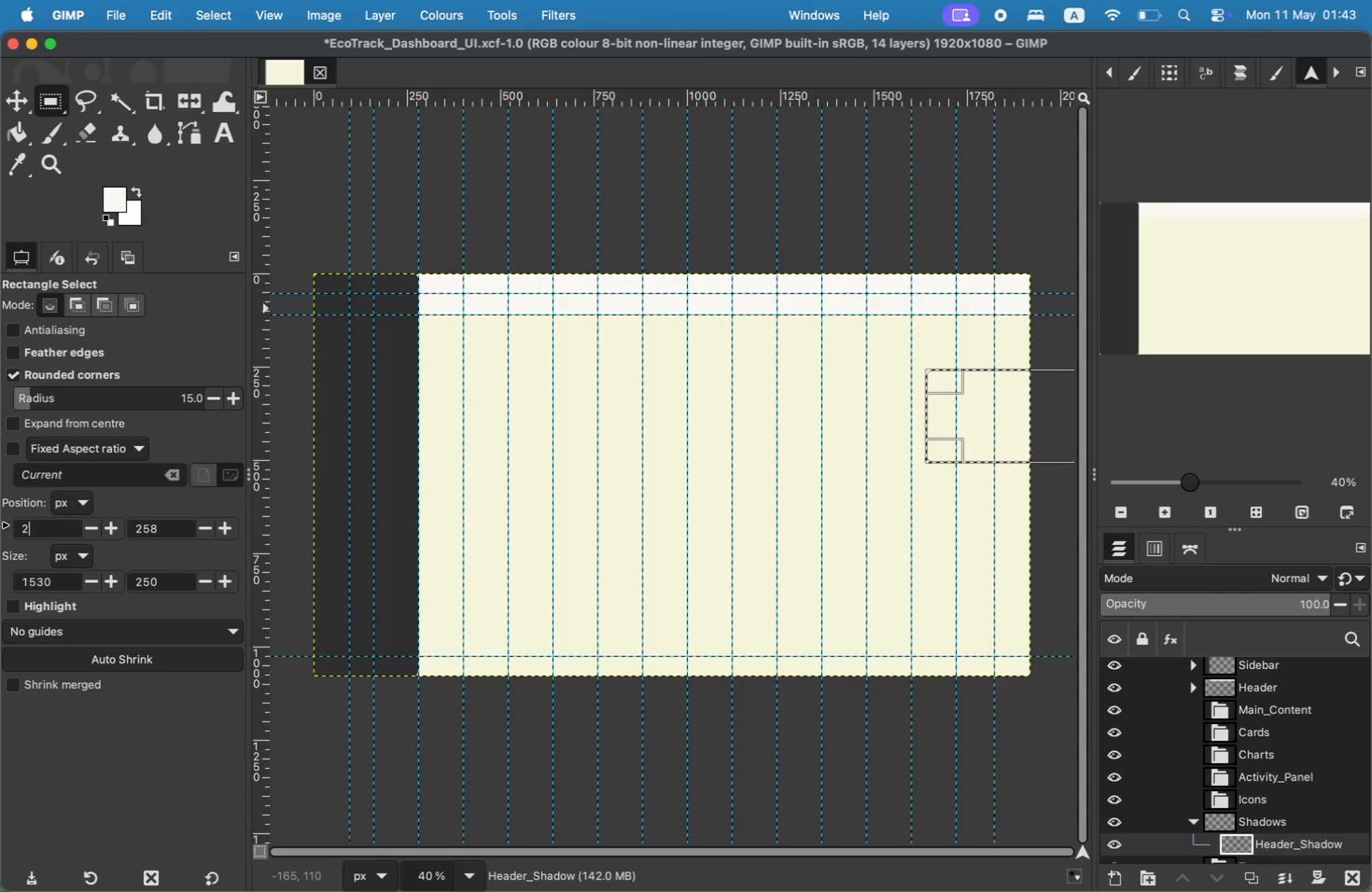 
left_click_drag(start_coordinate=[165, 527], to_coordinate=[109, 523])
 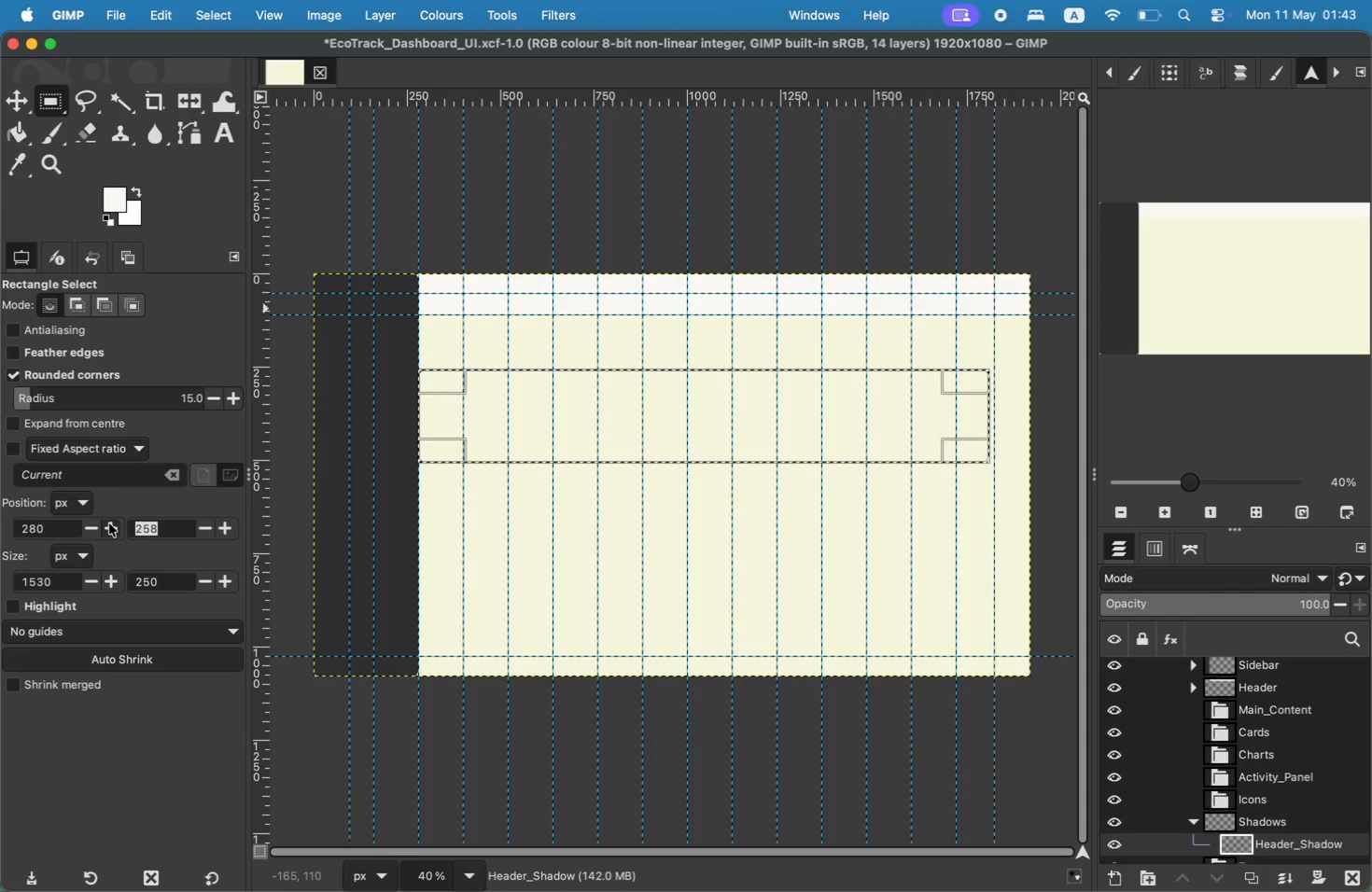 
key(0)
 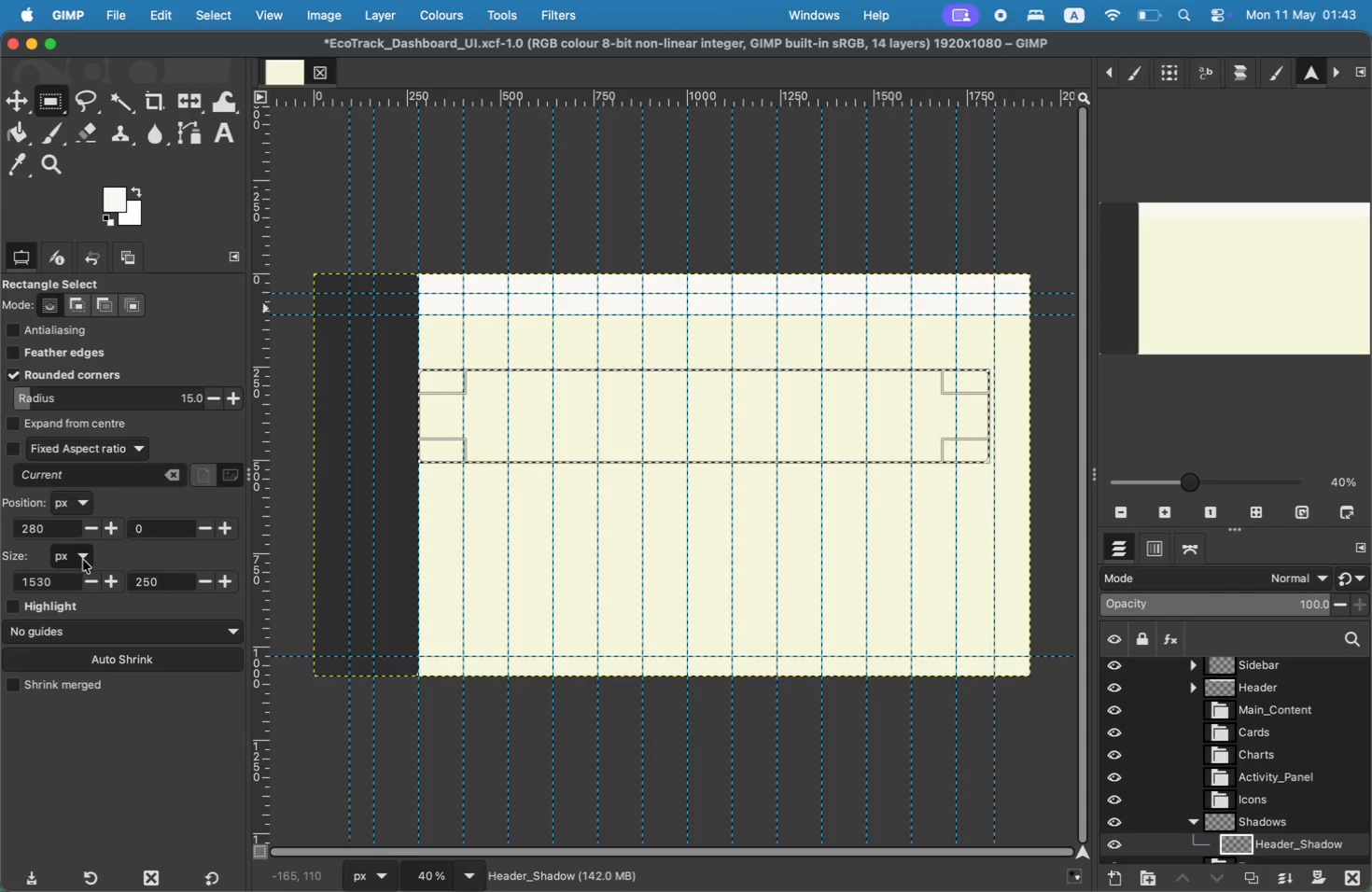 
left_click([59, 579])
 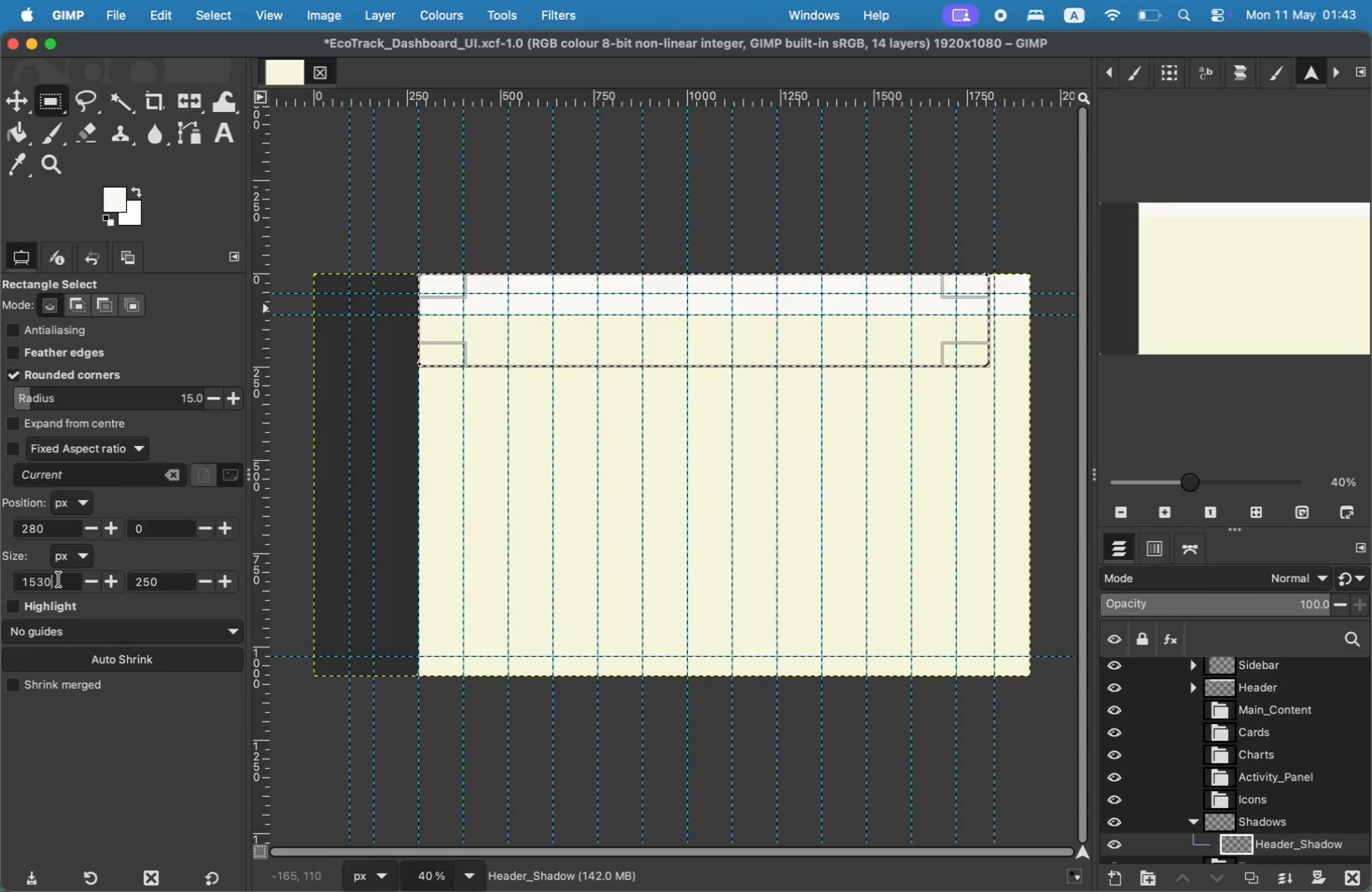 
left_click_drag(start_coordinate=[153, 523], to_coordinate=[109, 524])
 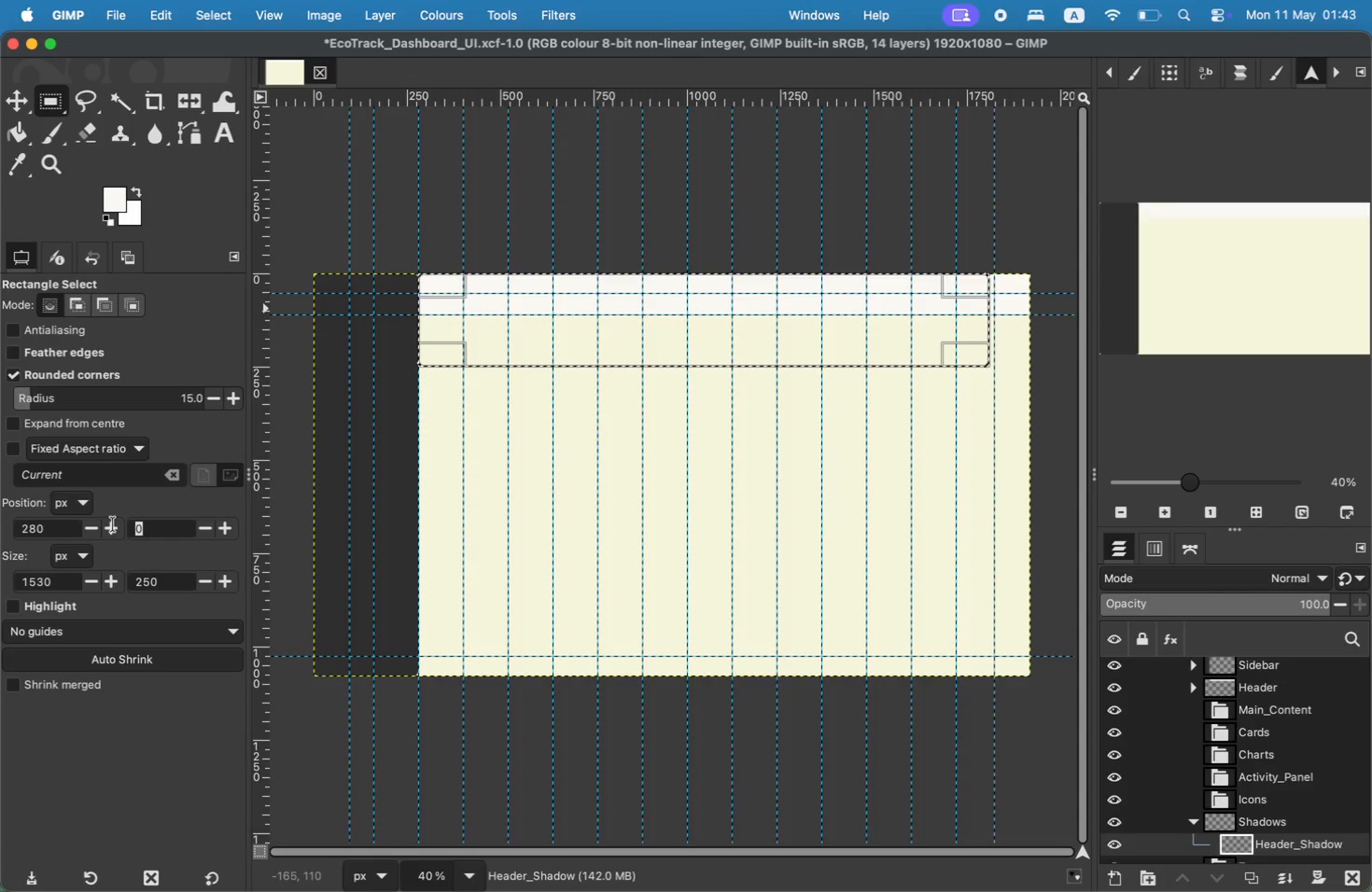 
key(Backspace)
 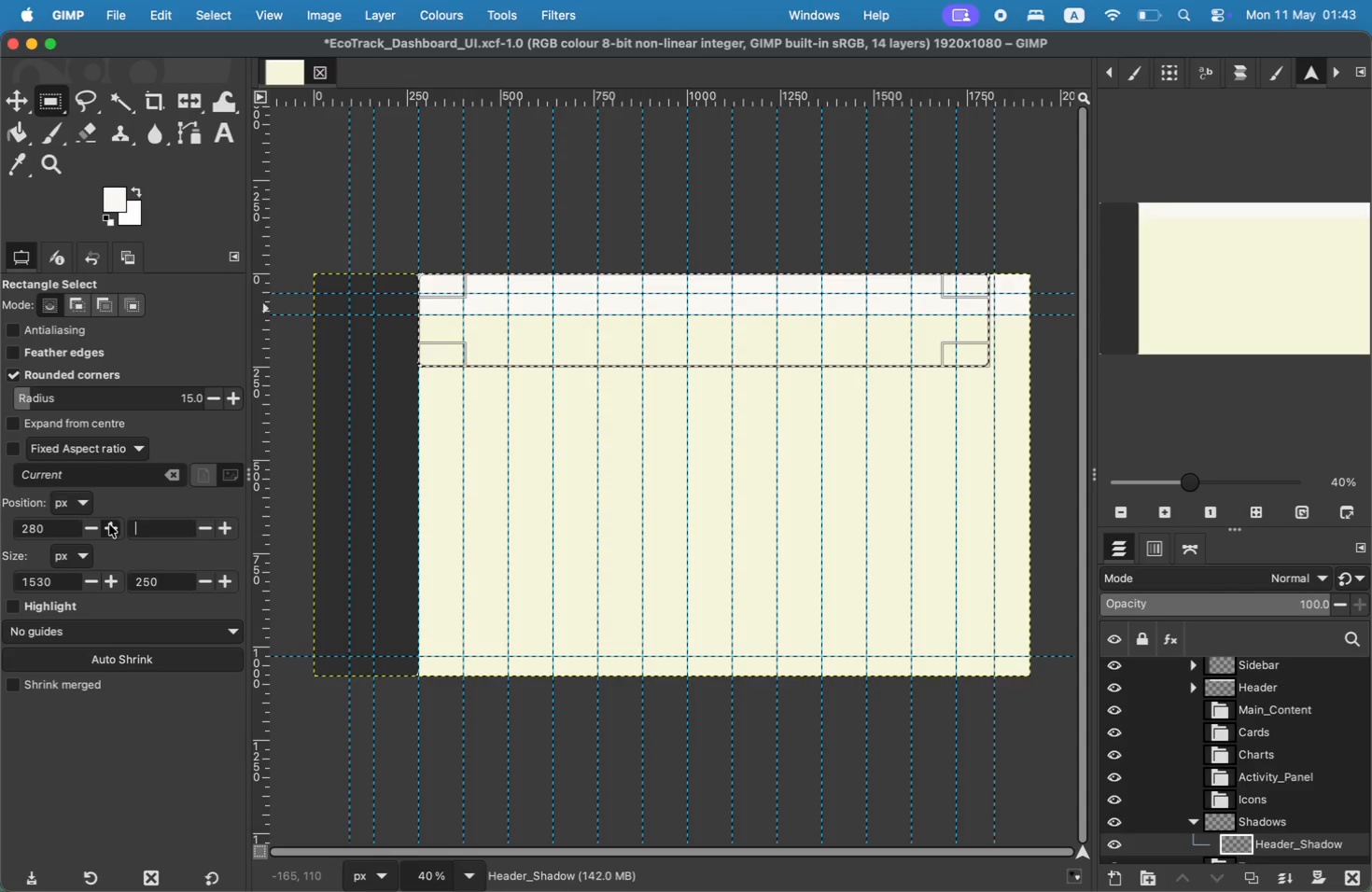 
key(5)
 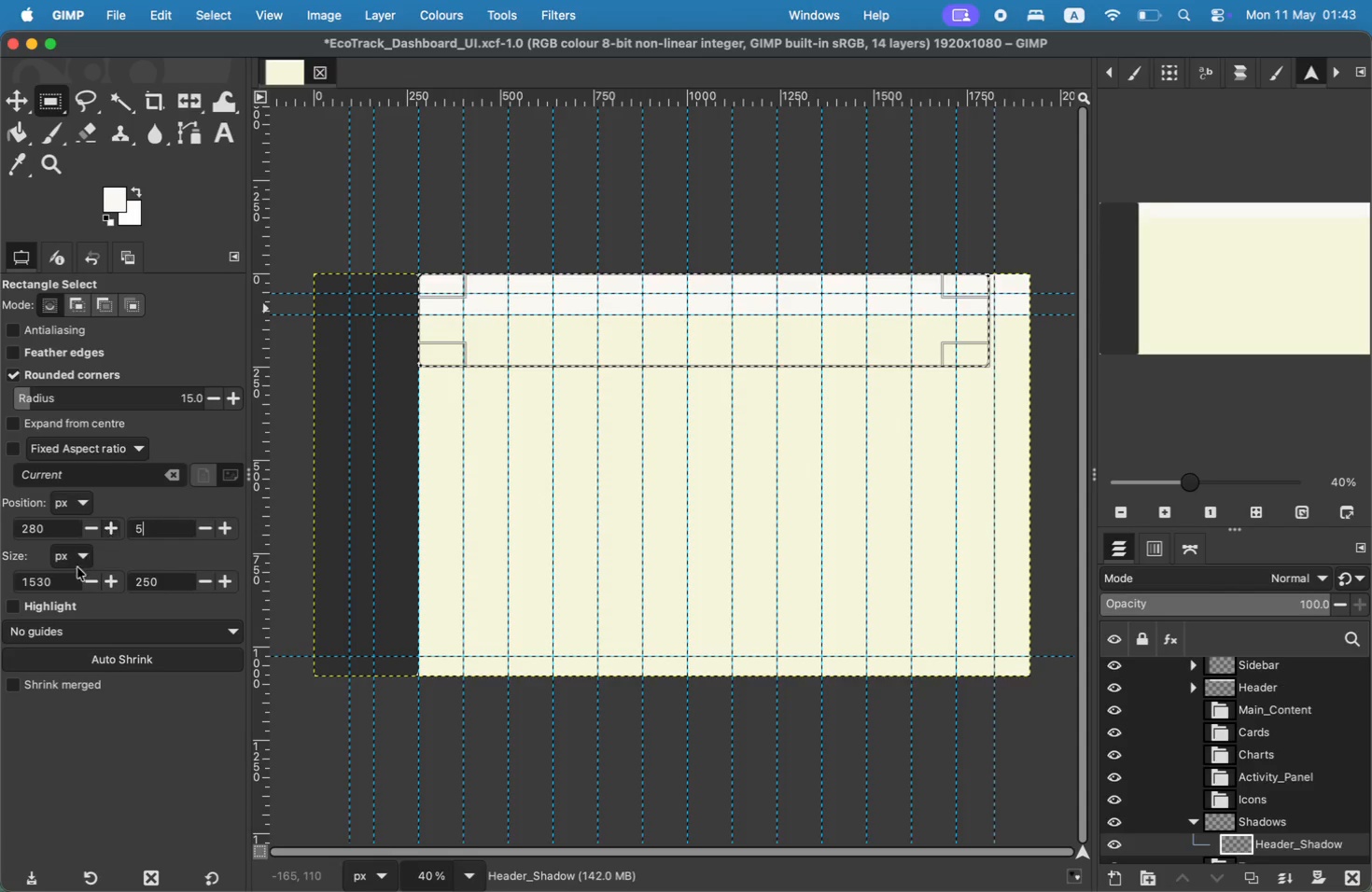 
left_click_drag(start_coordinate=[63, 582], to_coordinate=[0, 582])
 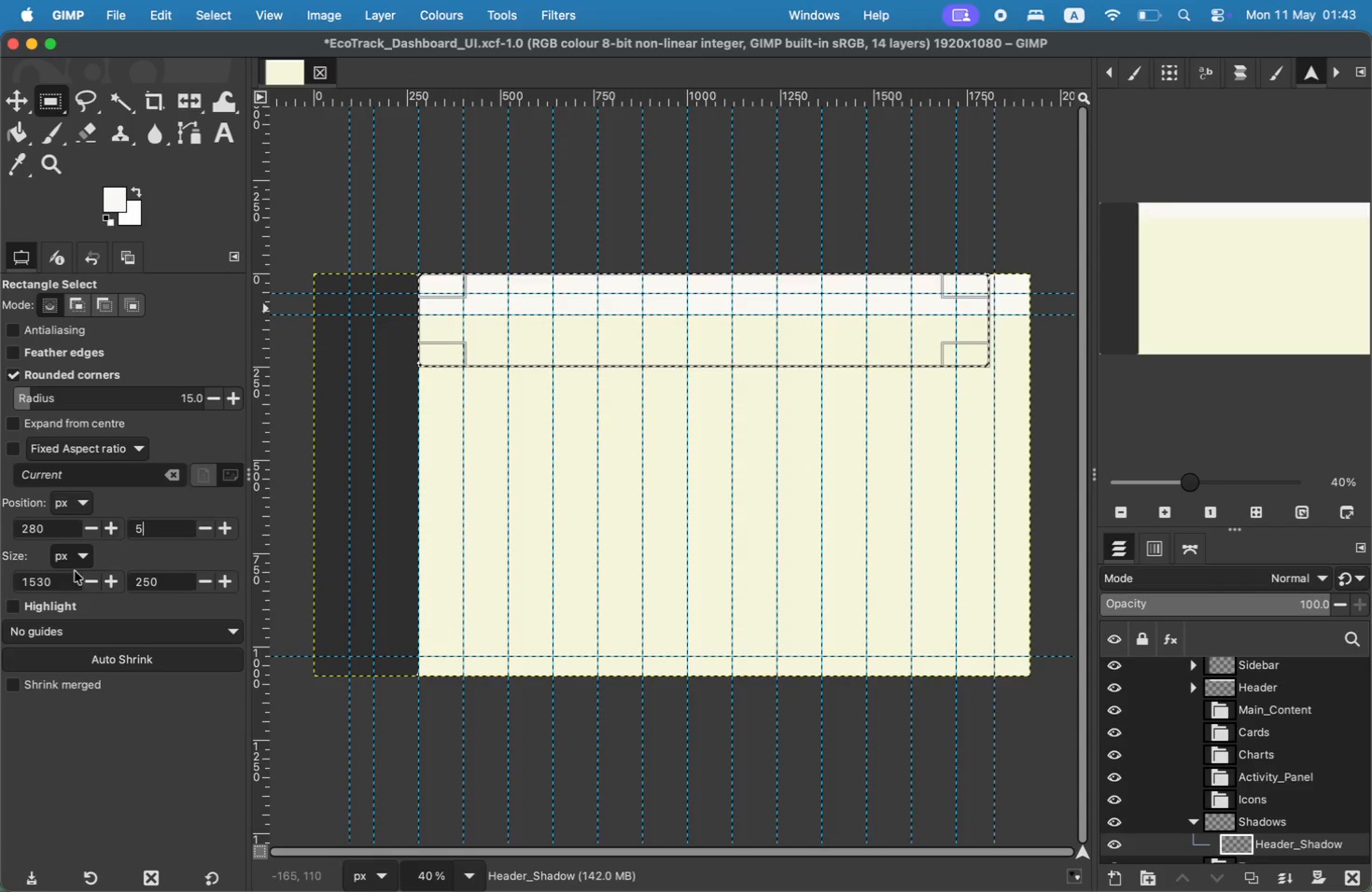 
type(1640)
 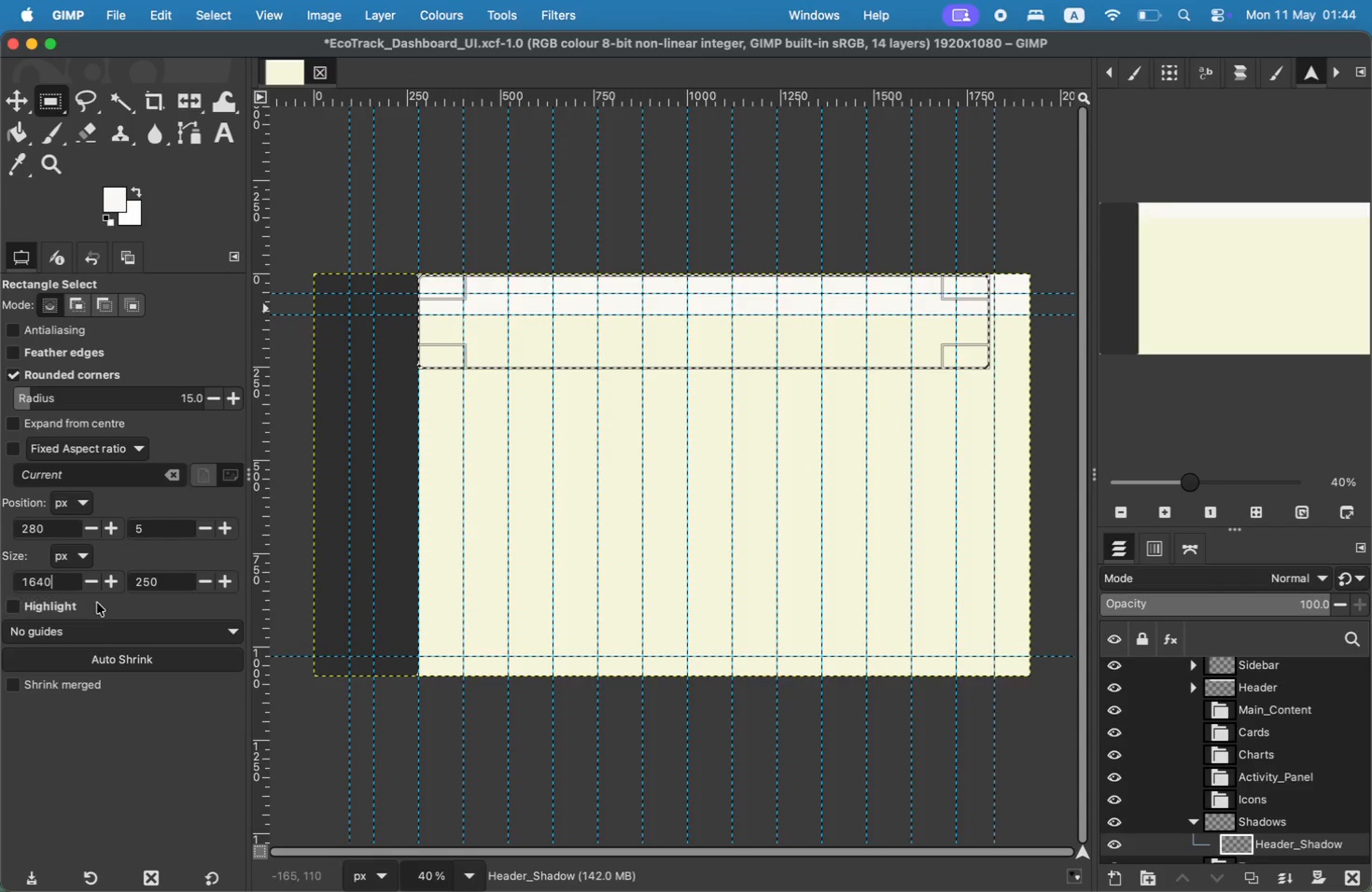 
type(110)
 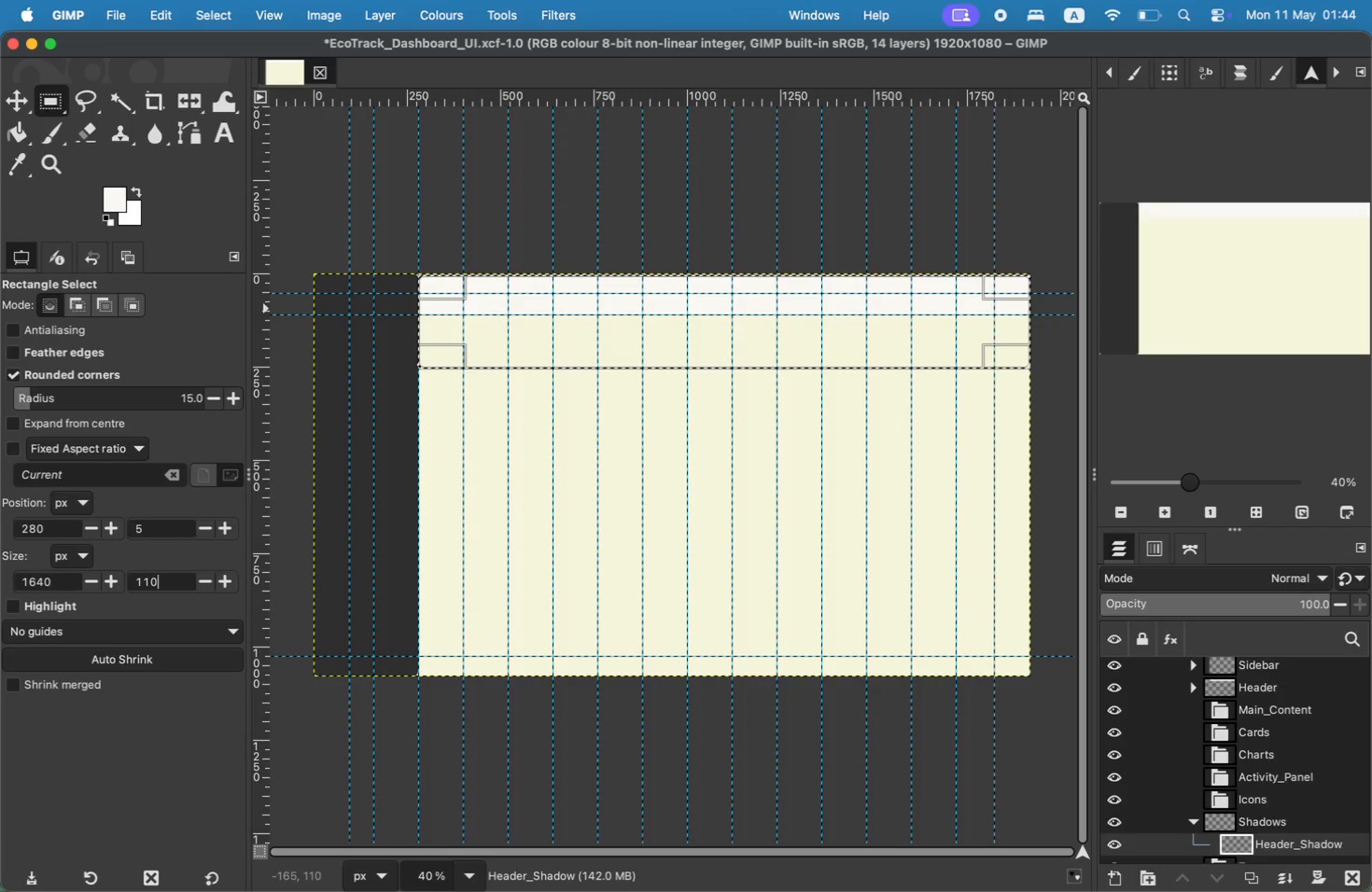 
mouse_move([145, 524])
 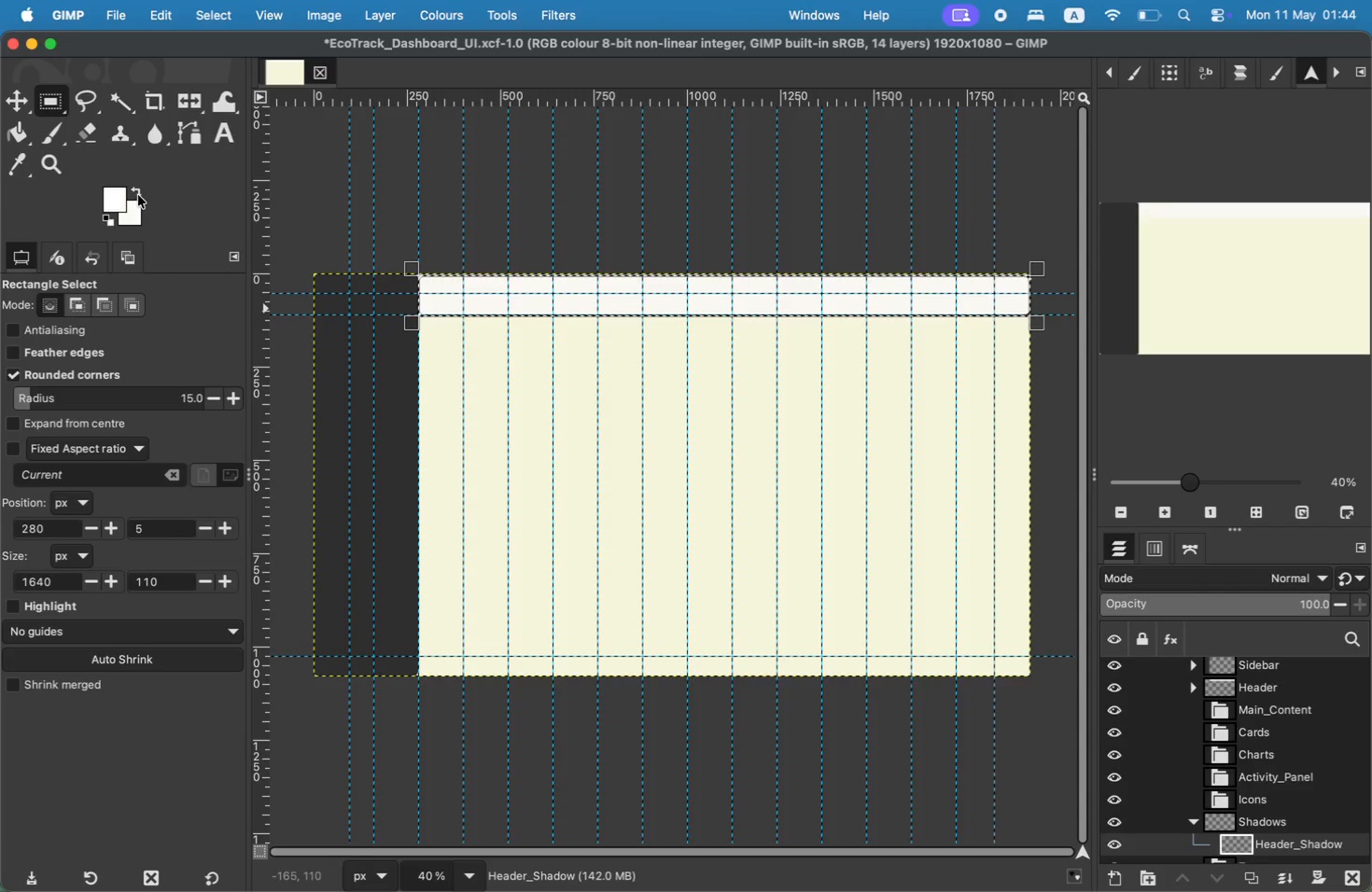 
left_click([136, 210])
 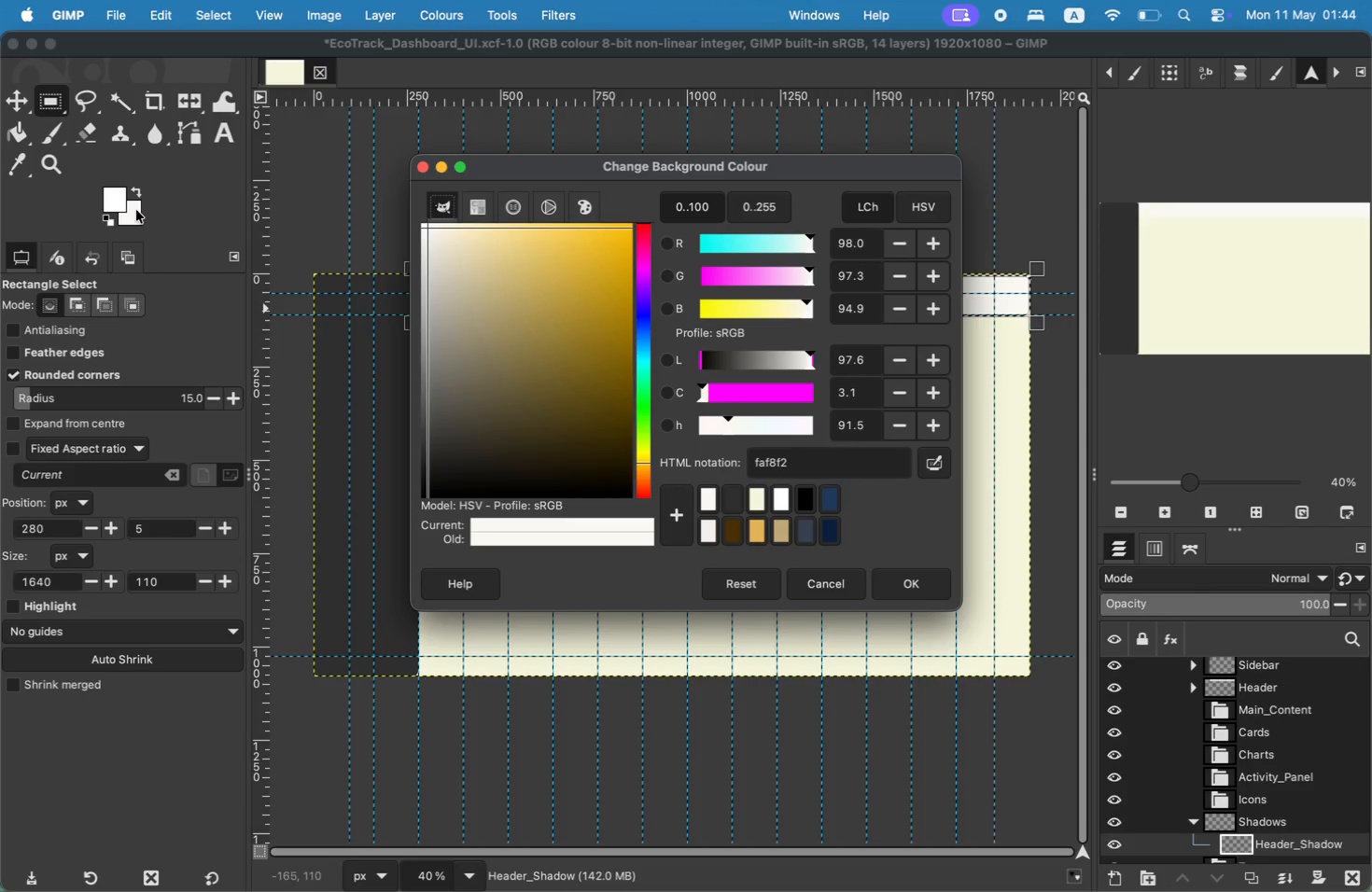 
left_click_drag(start_coordinate=[609, 484], to_coordinate=[651, 507])
 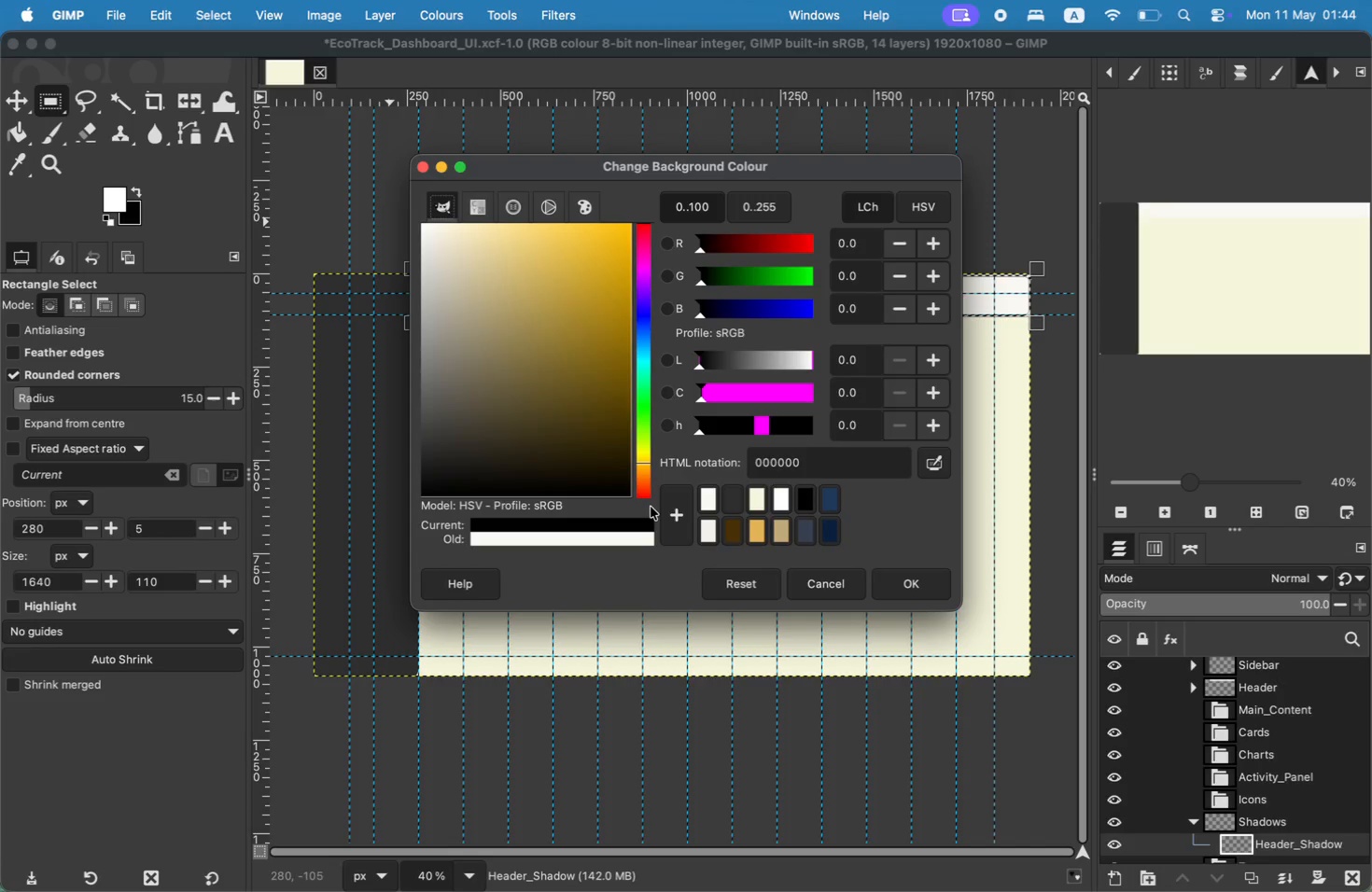 
left_click([917, 592])
 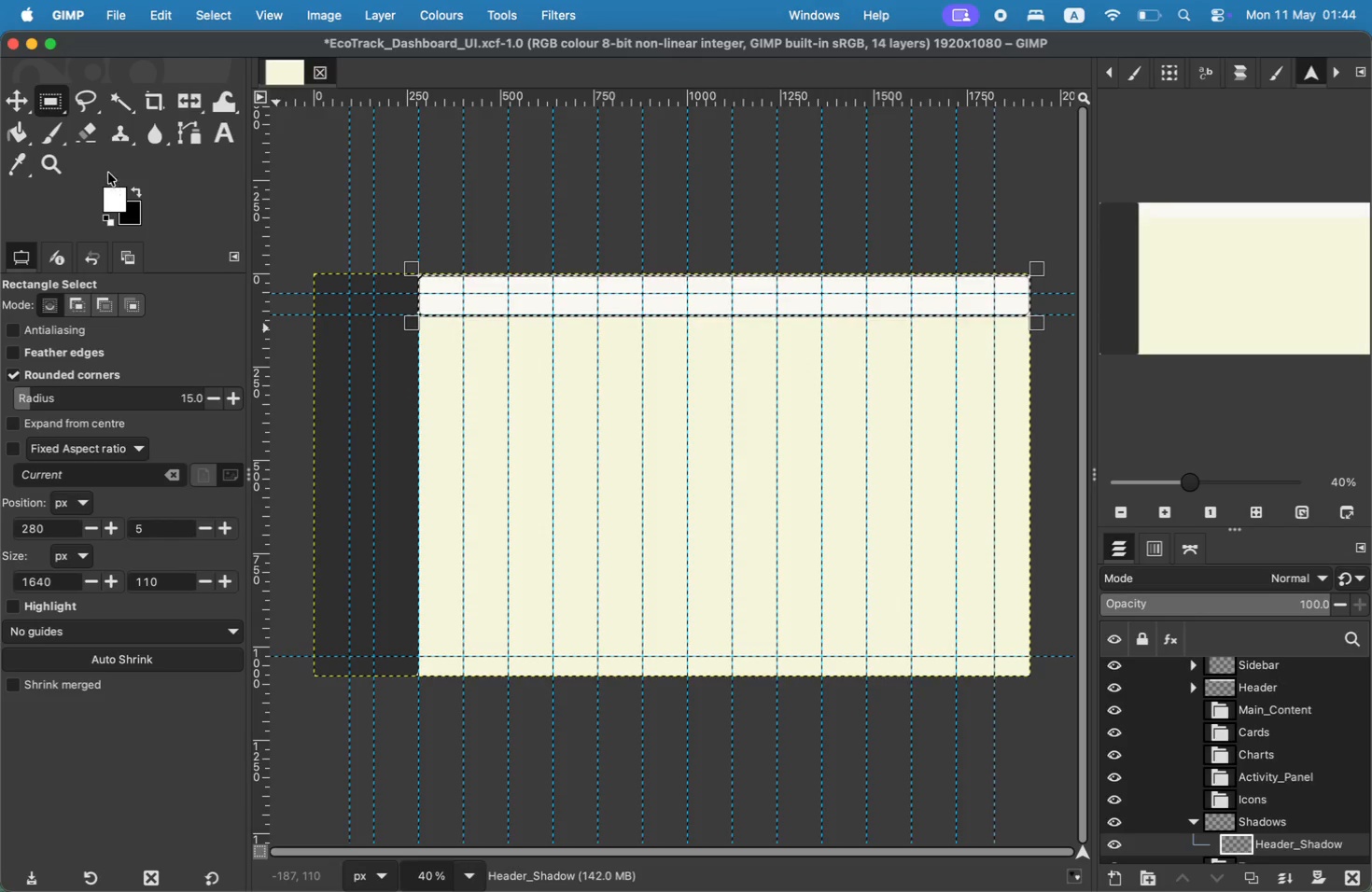 
left_click([139, 192])
 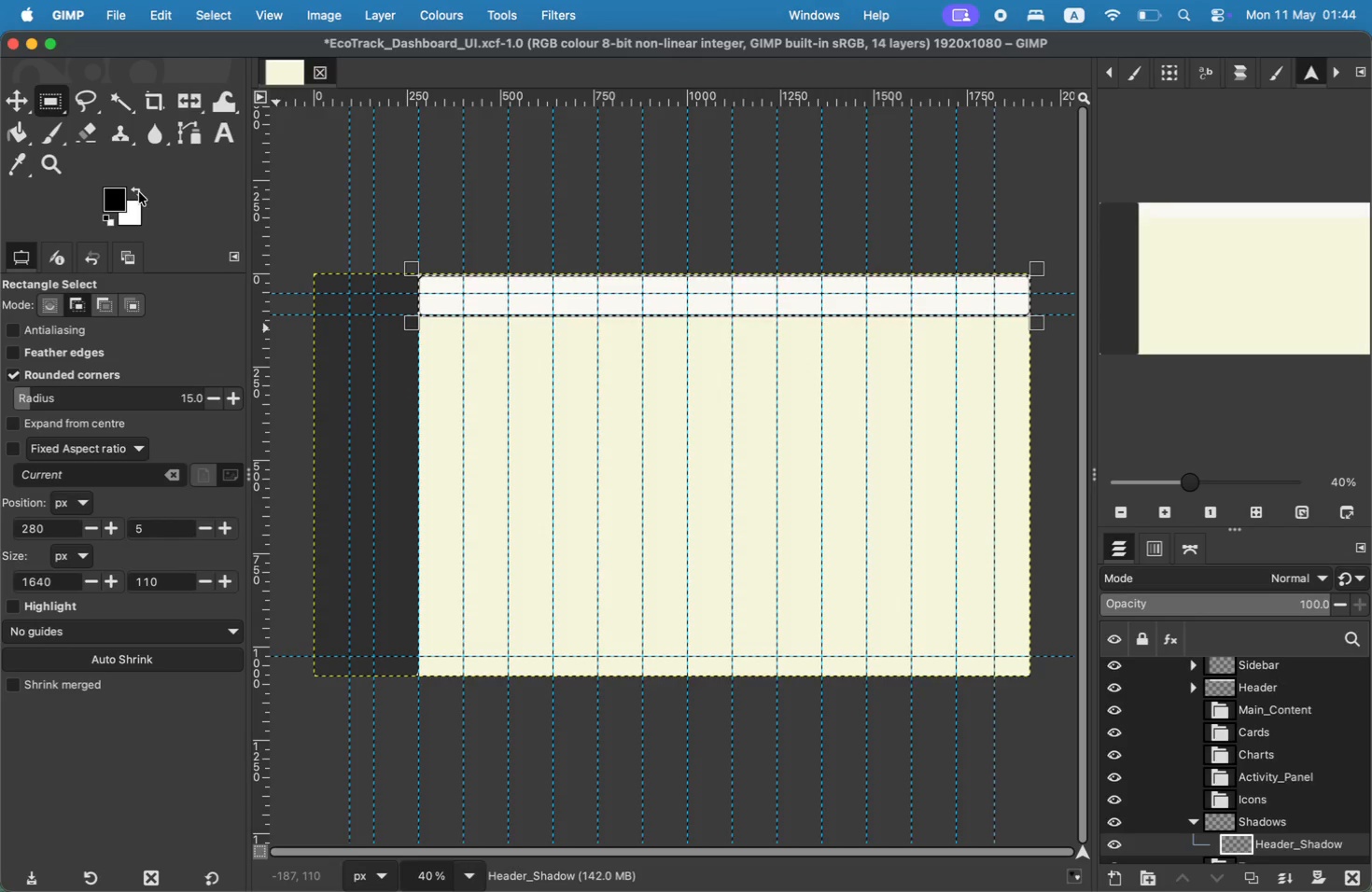 
key(Shift+B)
 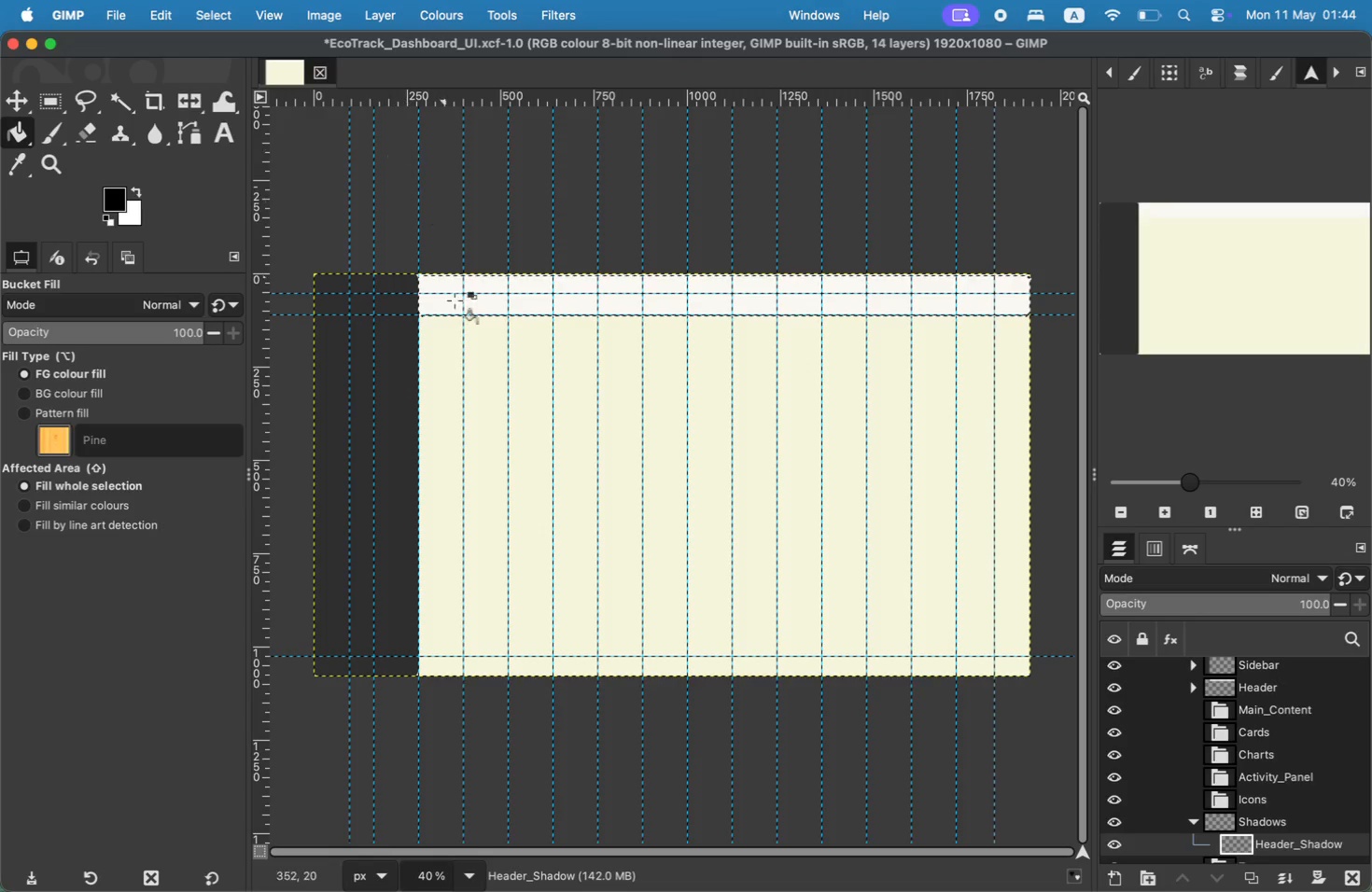 
left_click([459, 309])
 